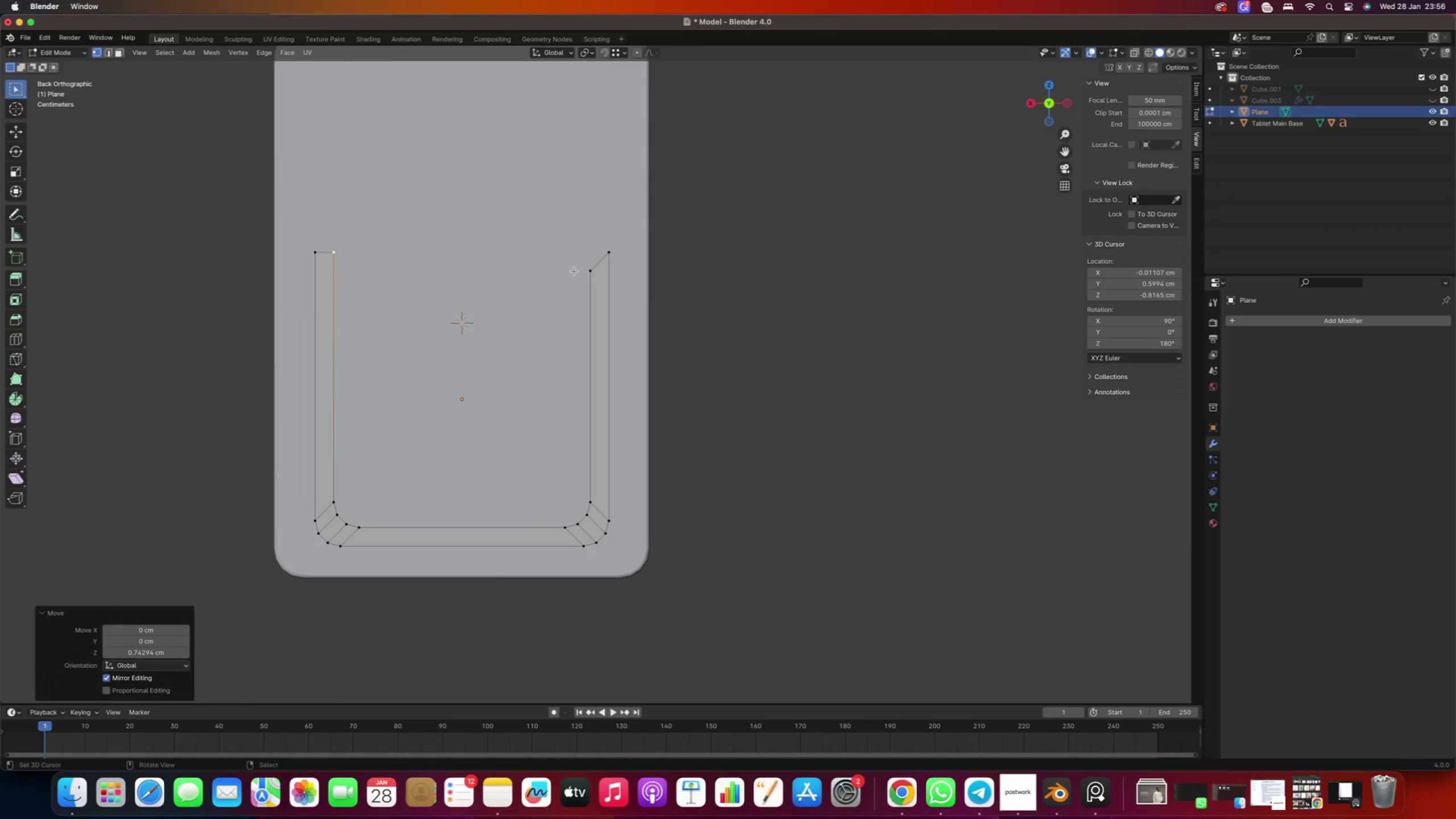 
right_click([574, 271])
 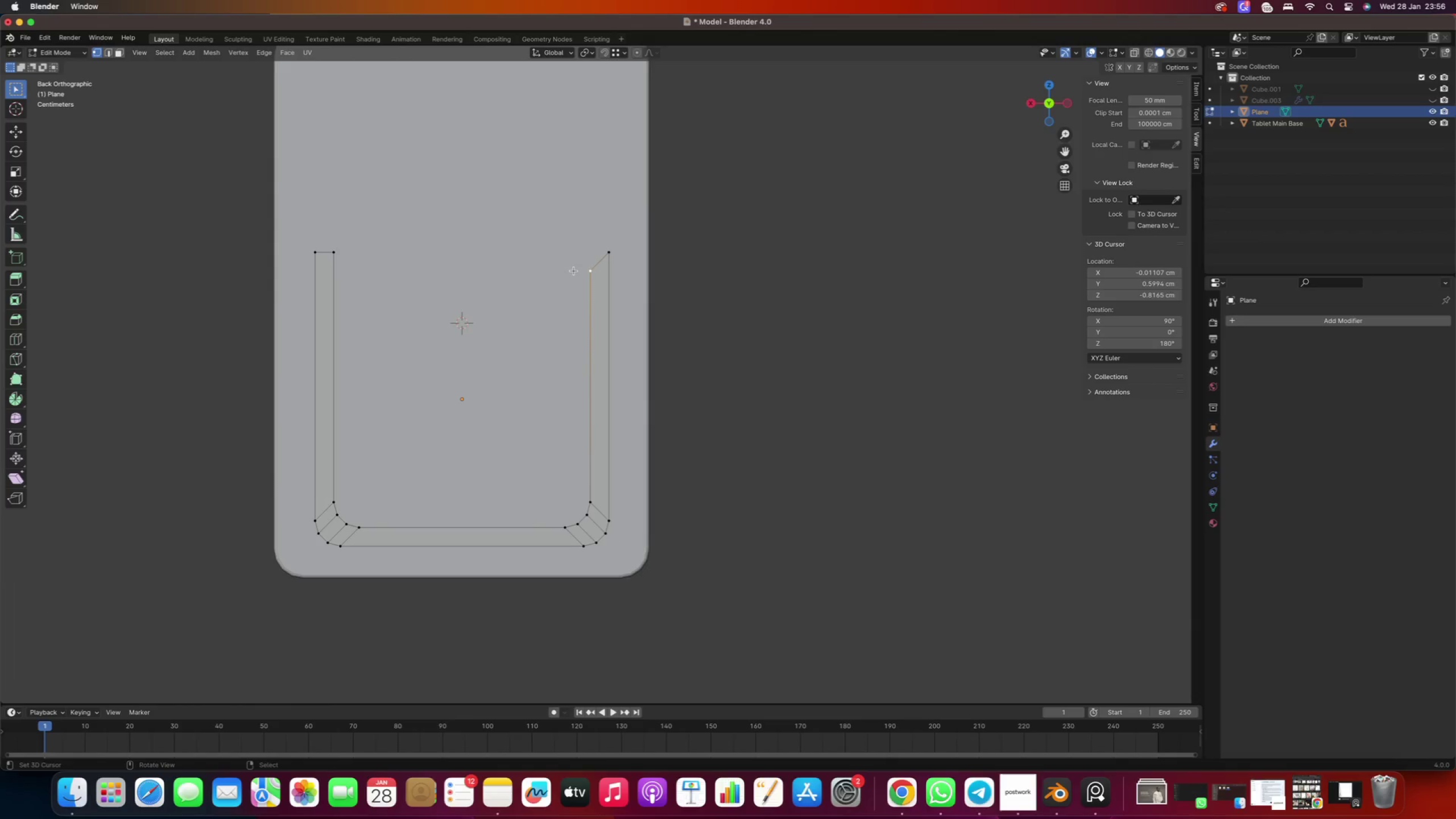 
key(G)
 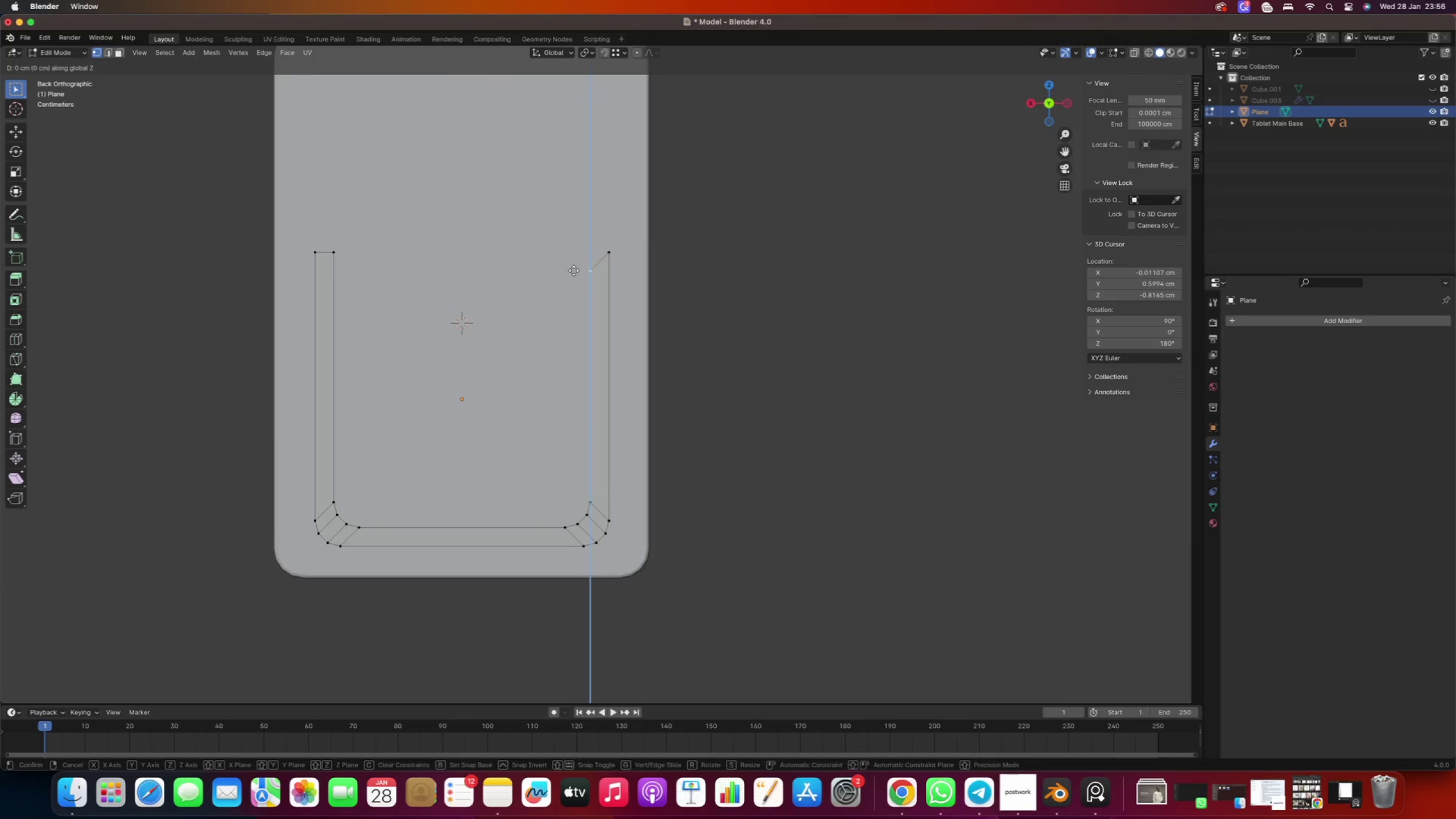 
key(Z)
 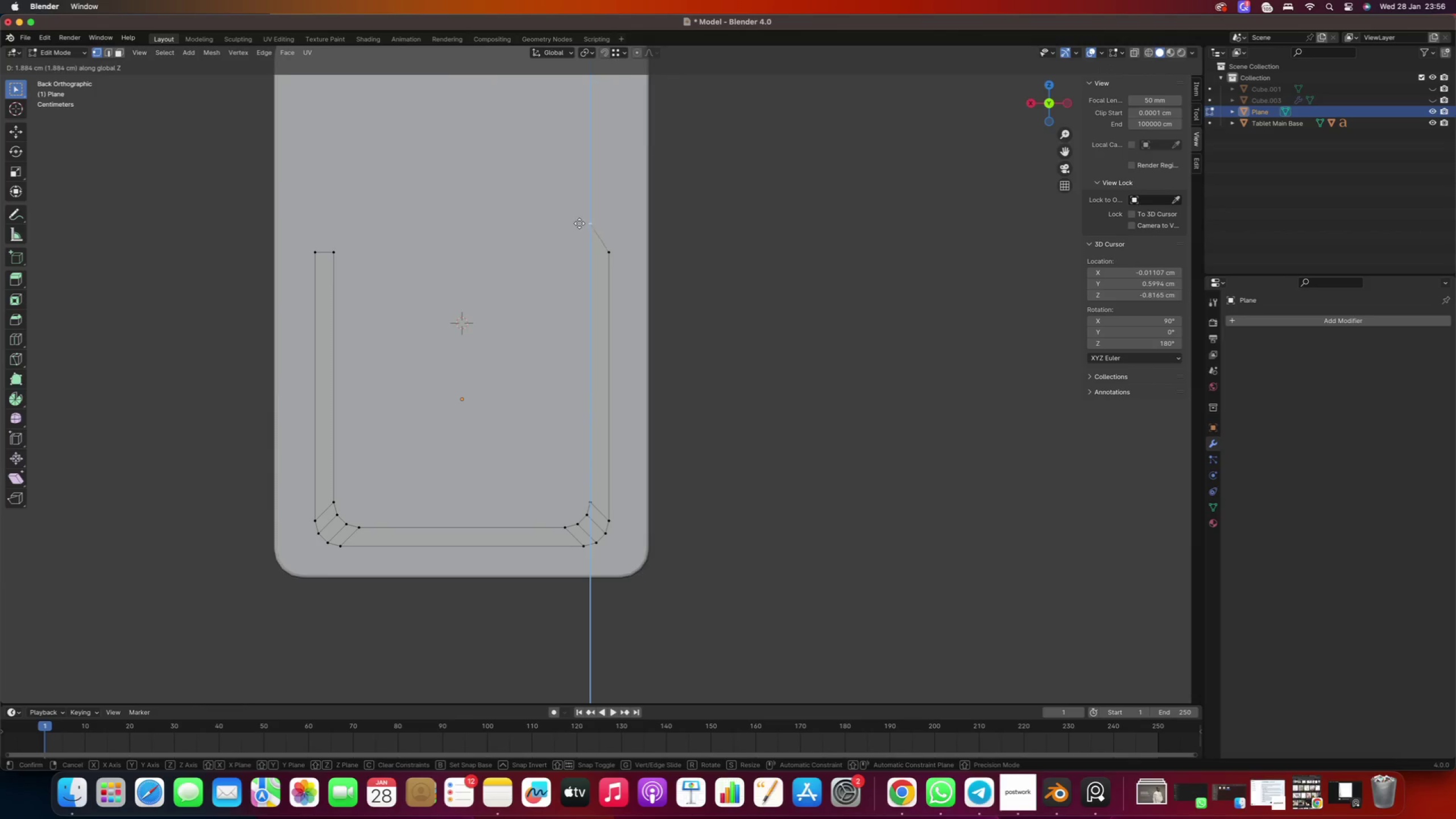 
hold_key(key=ControlRight, duration=1.04)
left_click([609, 246])
 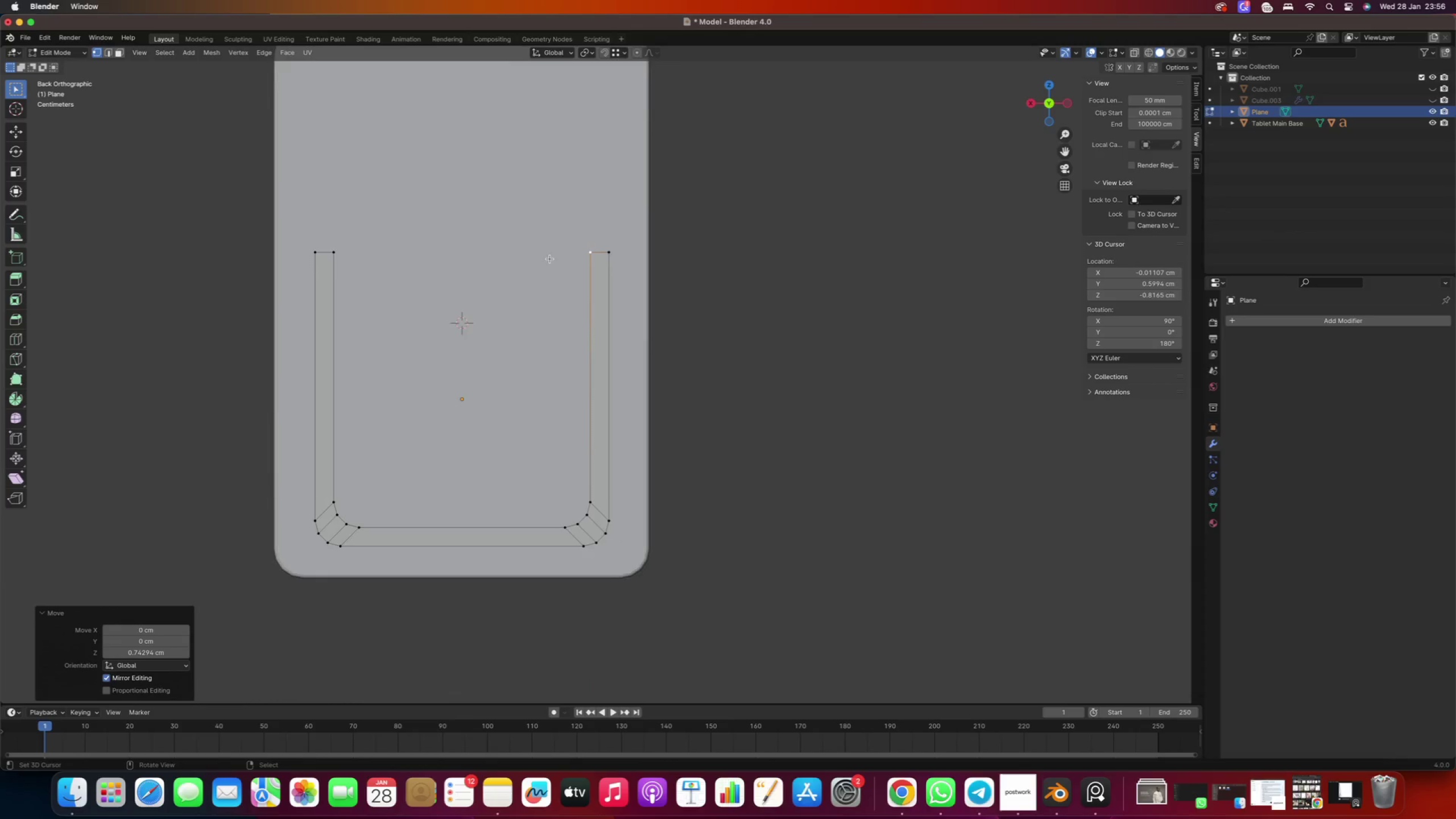 
scroll: coordinate [548, 261], scroll_direction: down, amount: 4.0
 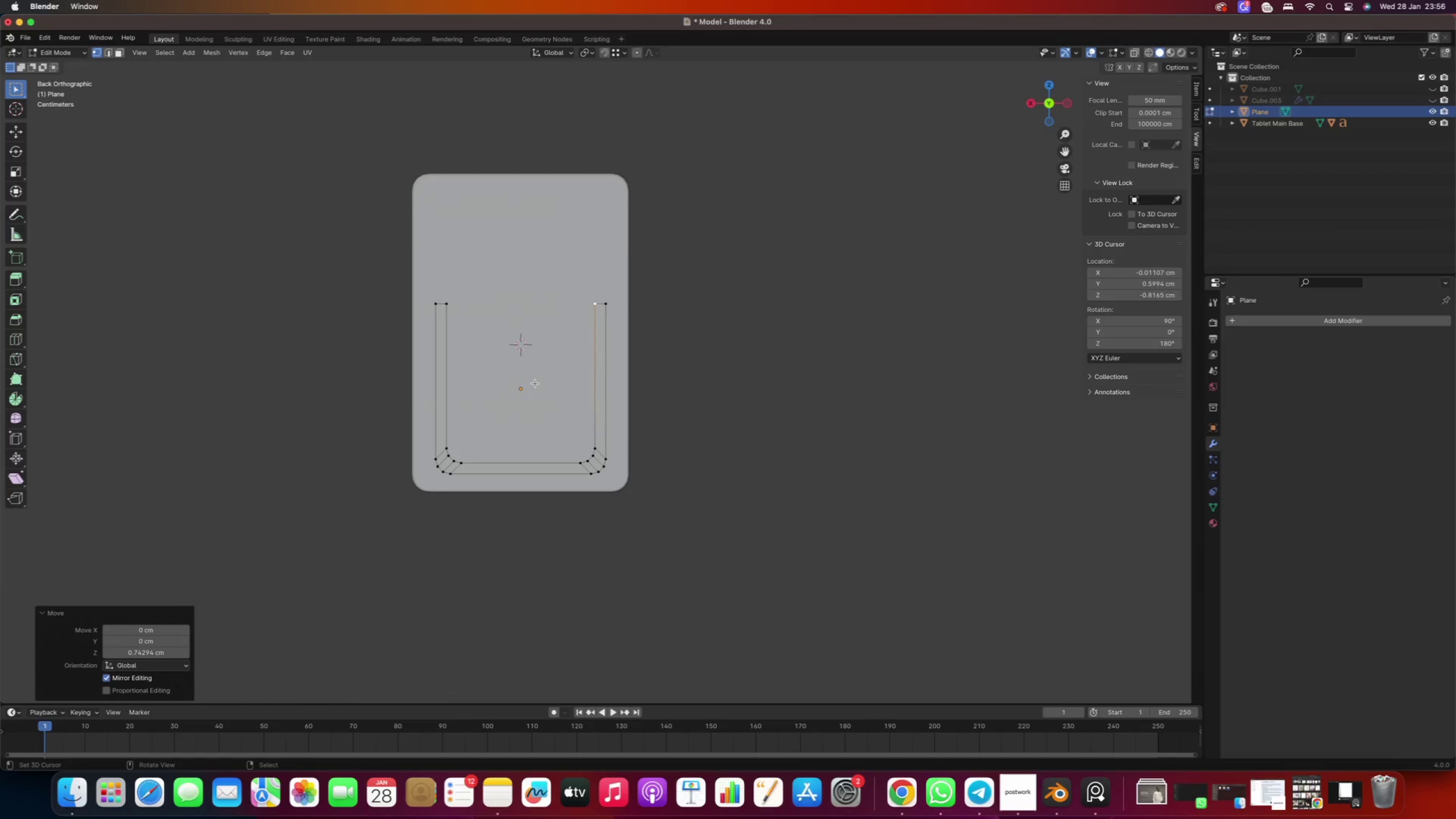 
scroll: coordinate [427, 462], scroll_direction: up, amount: 4.0
 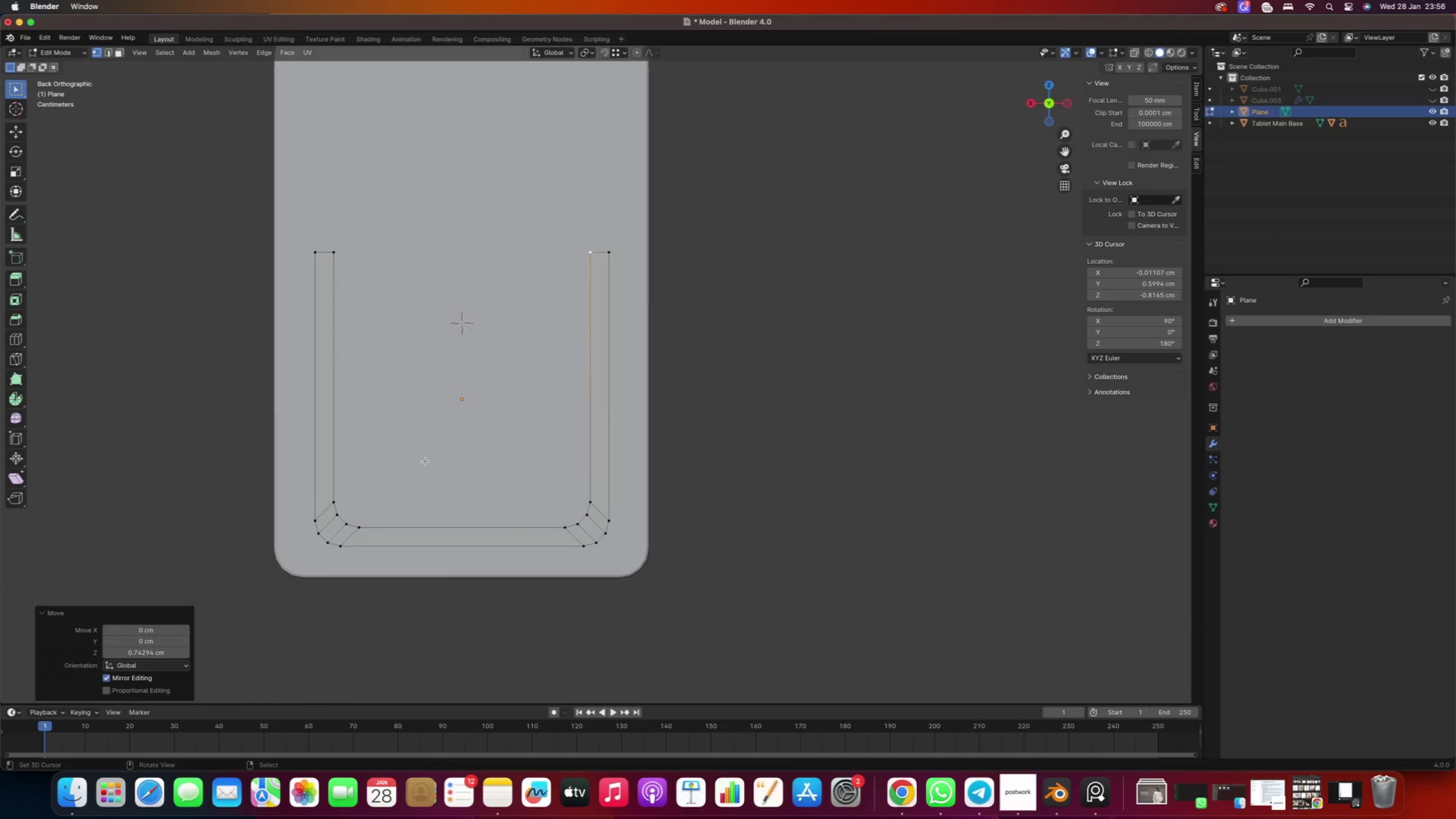 
hold_key(key=ShiftRight, duration=0.42)
 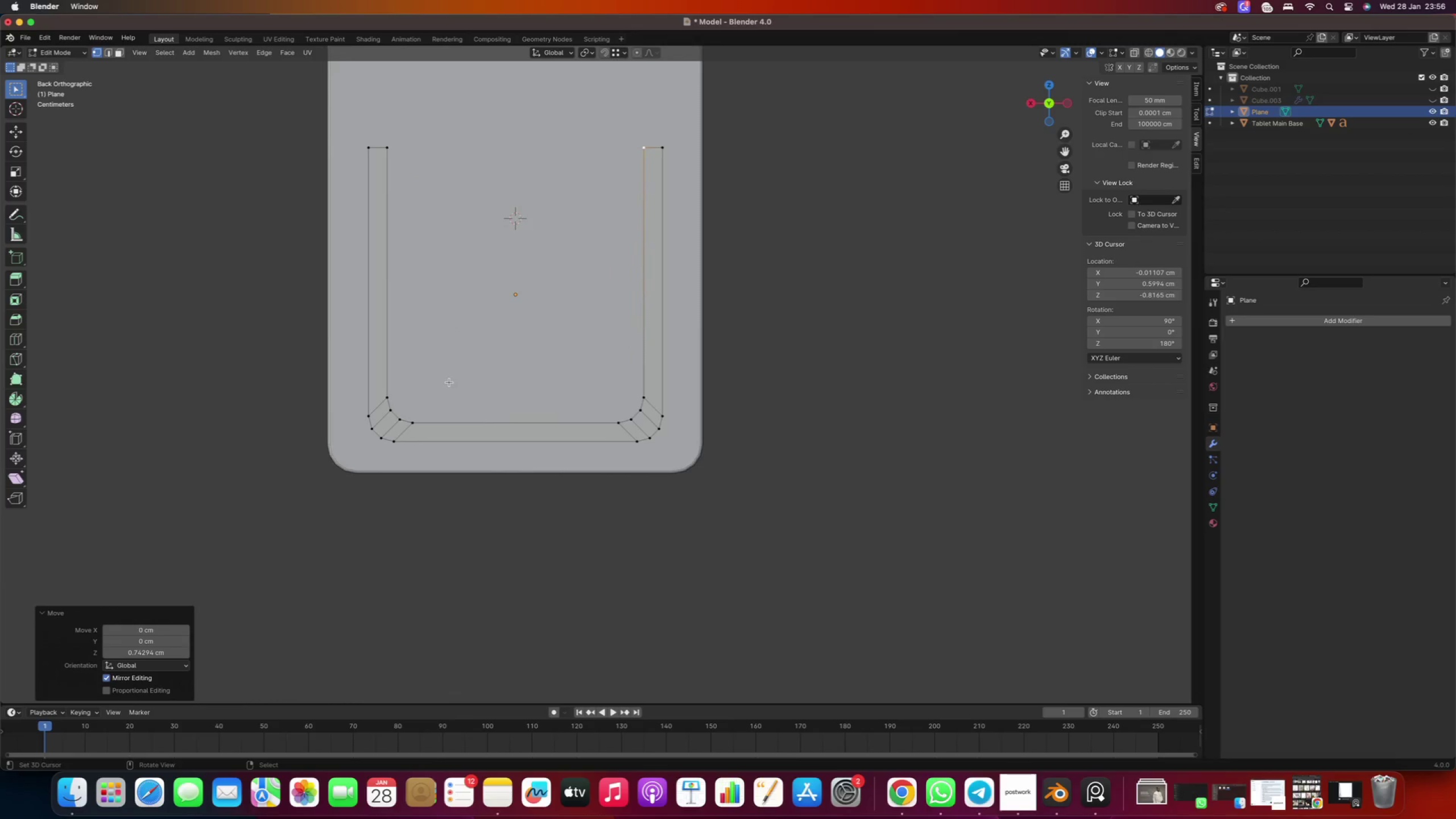 
scroll: coordinate [395, 412], scroll_direction: up, amount: 3.0
 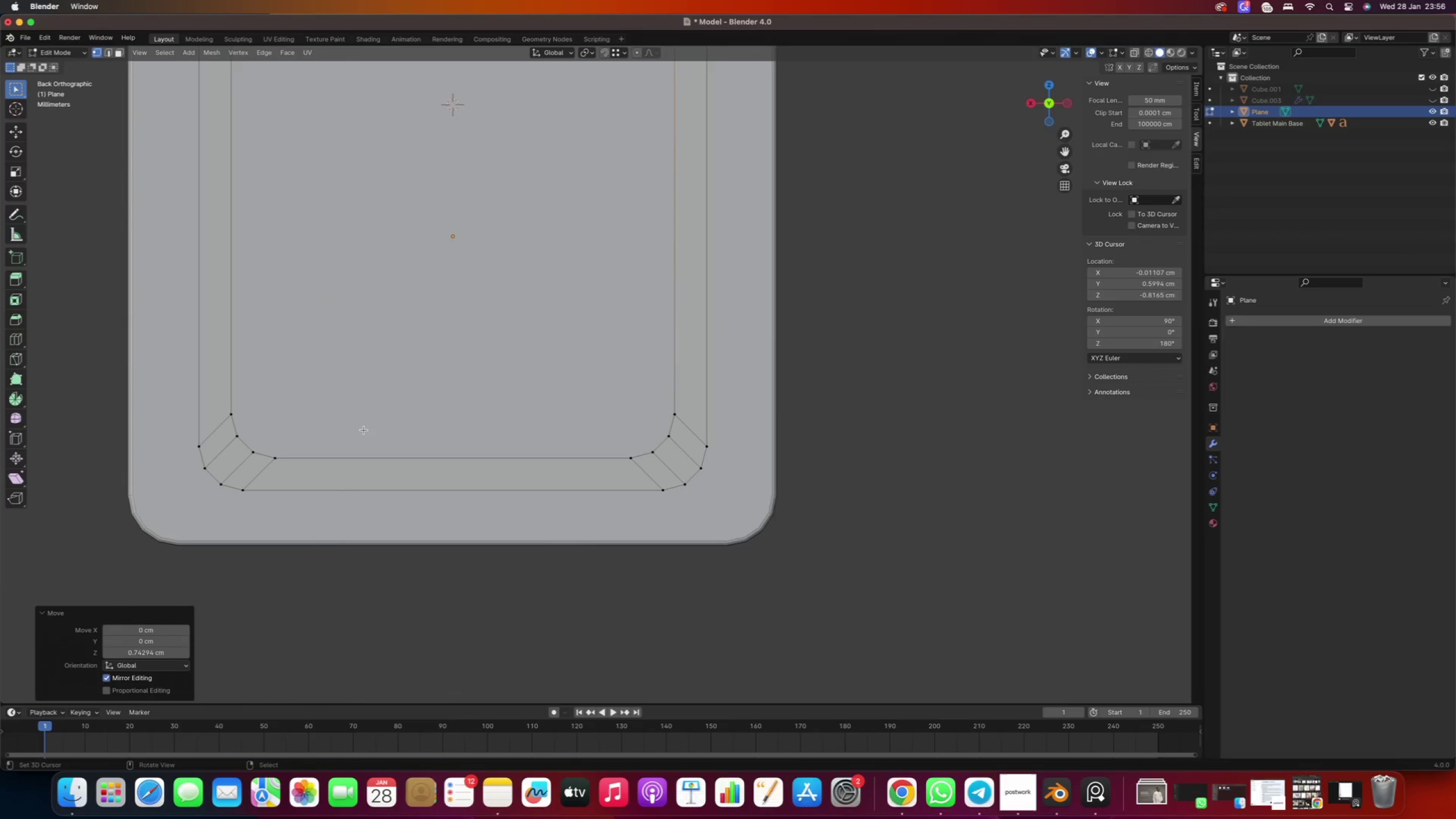 
scroll: coordinate [362, 424], scroll_direction: down, amount: 14.0
 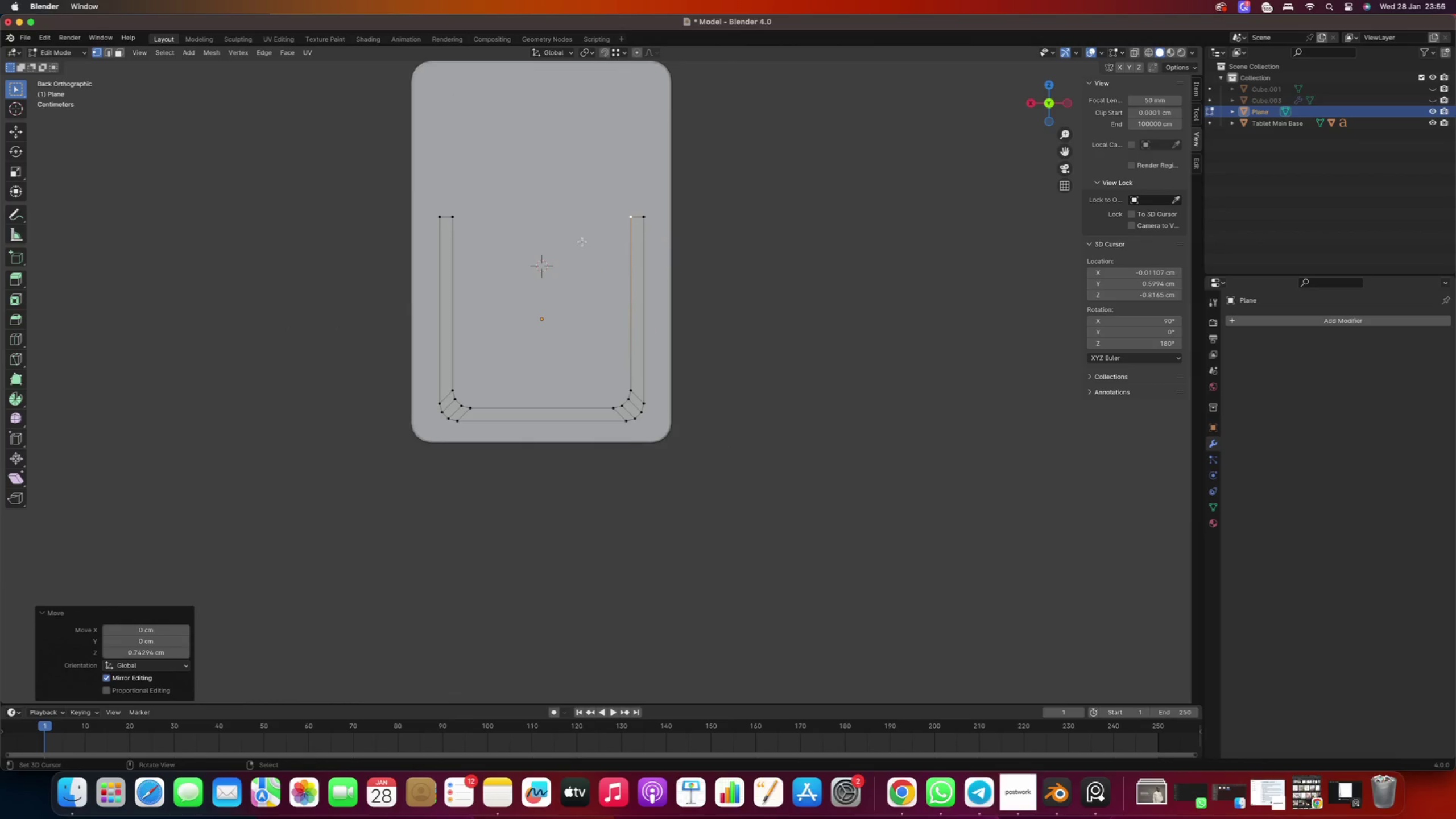 
key(Tab)
 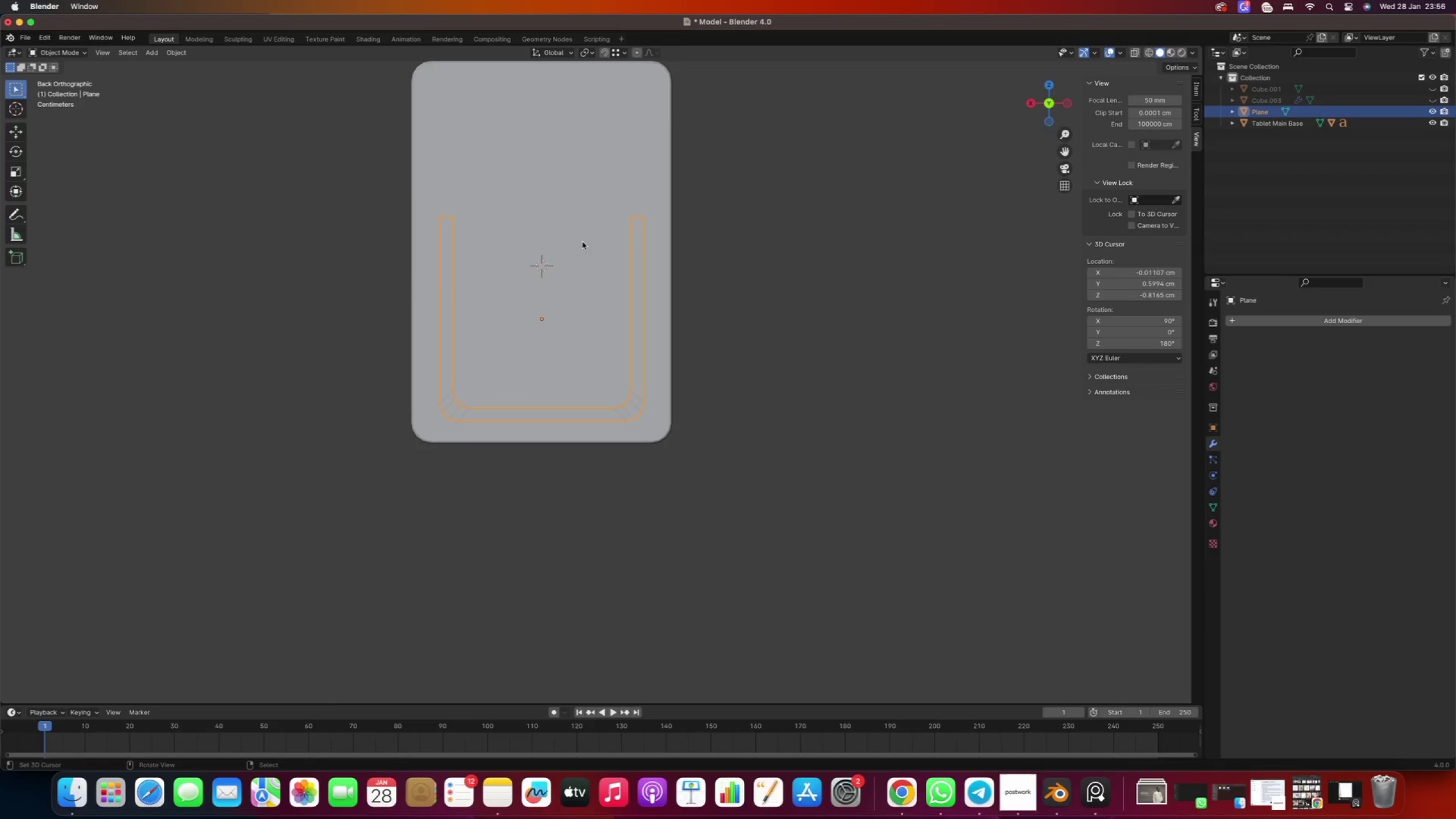 
scroll: coordinate [580, 248], scroll_direction: down, amount: 4.0
 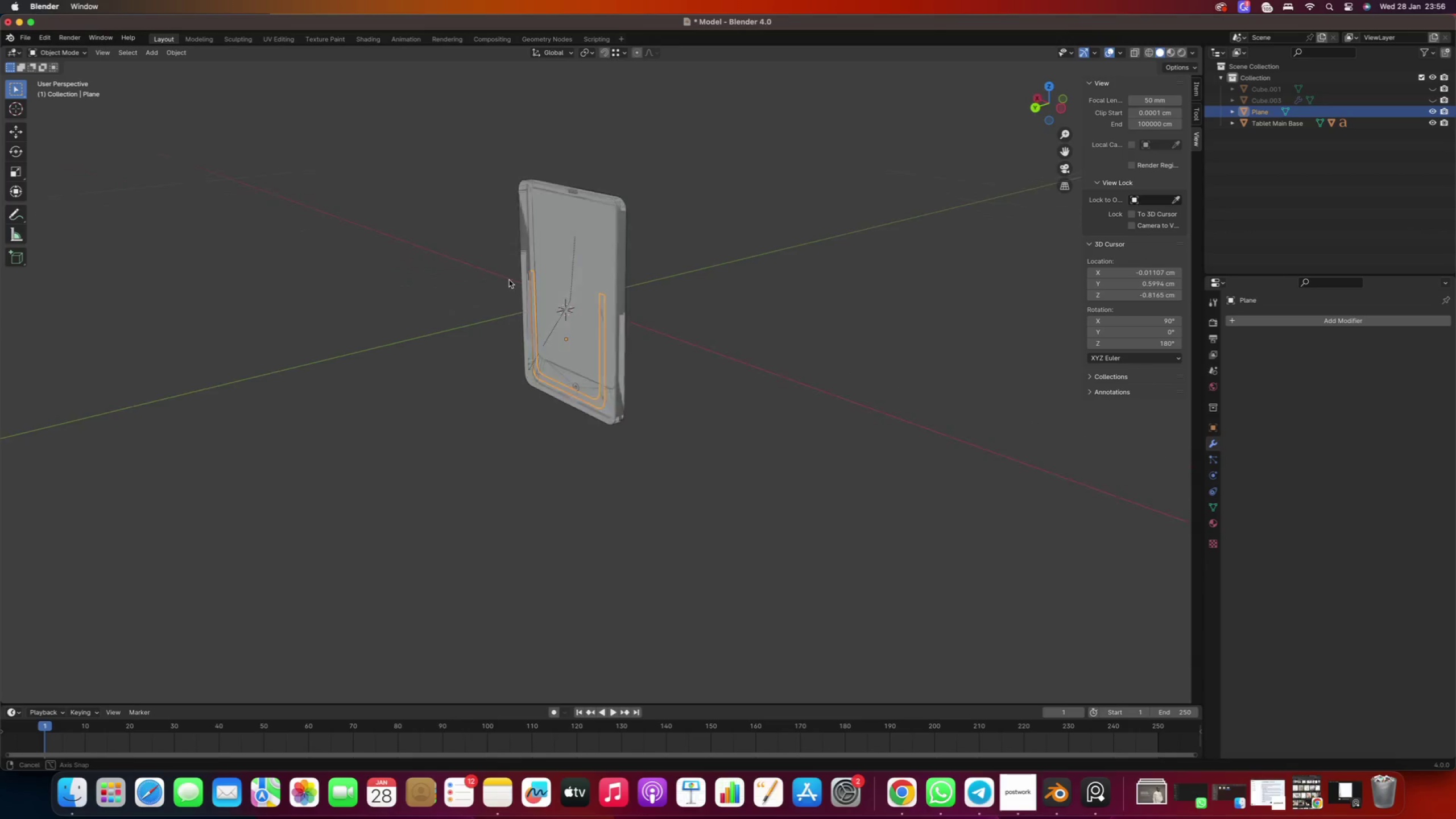 
scroll: coordinate [530, 300], scroll_direction: up, amount: 2.0
 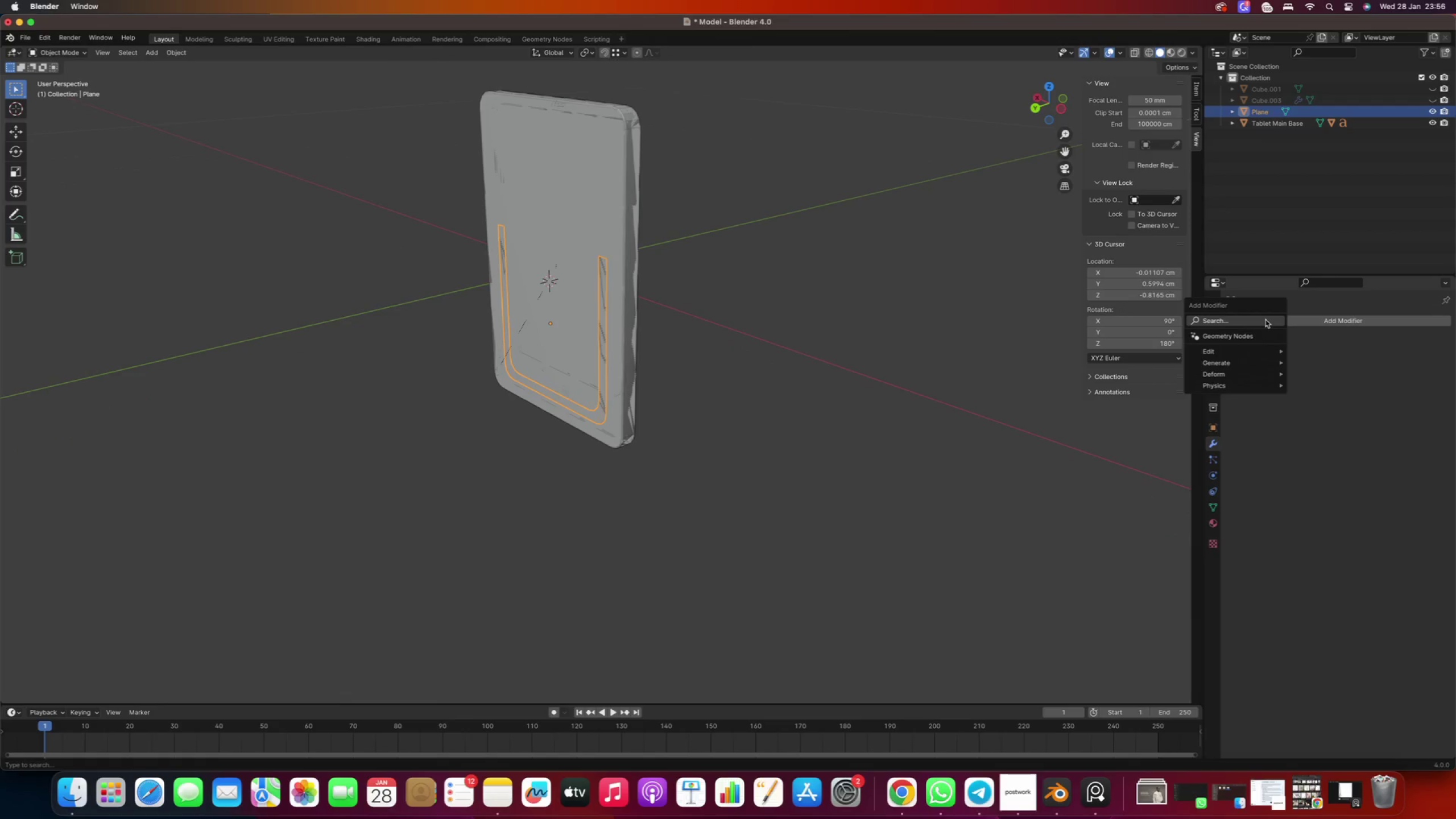 
type(sol)
 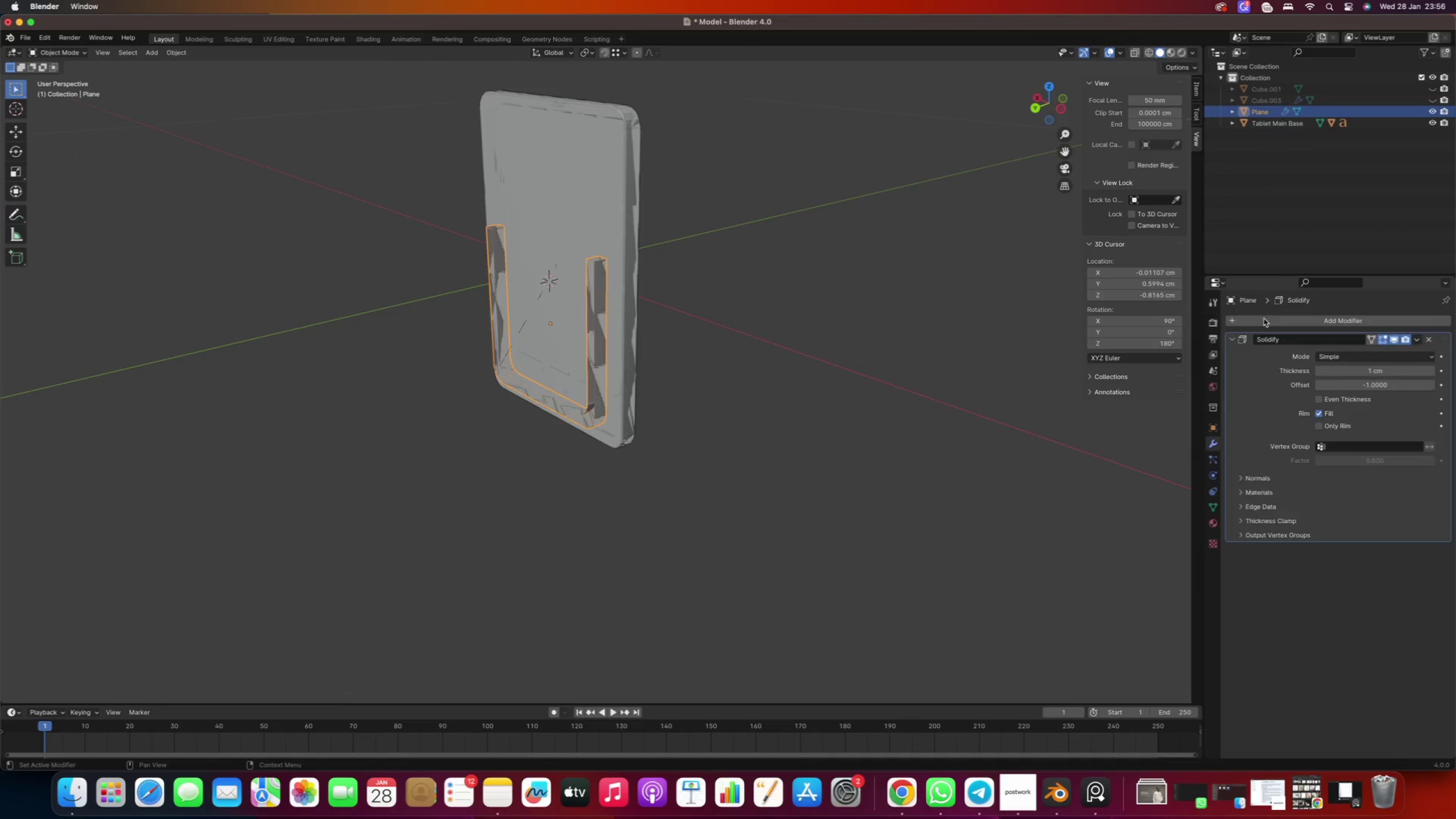 
key(Enter)
 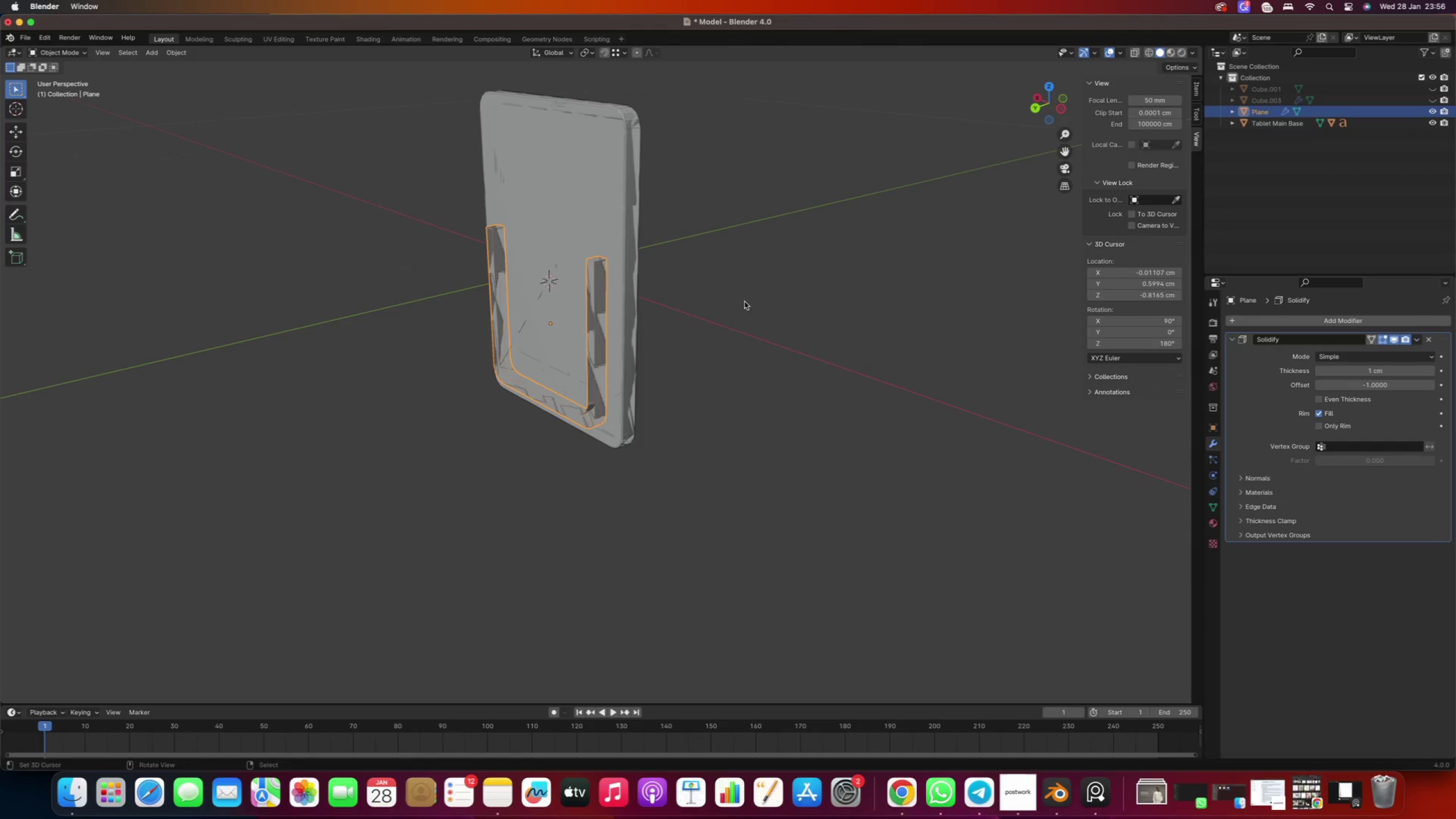 
scroll: coordinate [581, 358], scroll_direction: up, amount: 1.0
 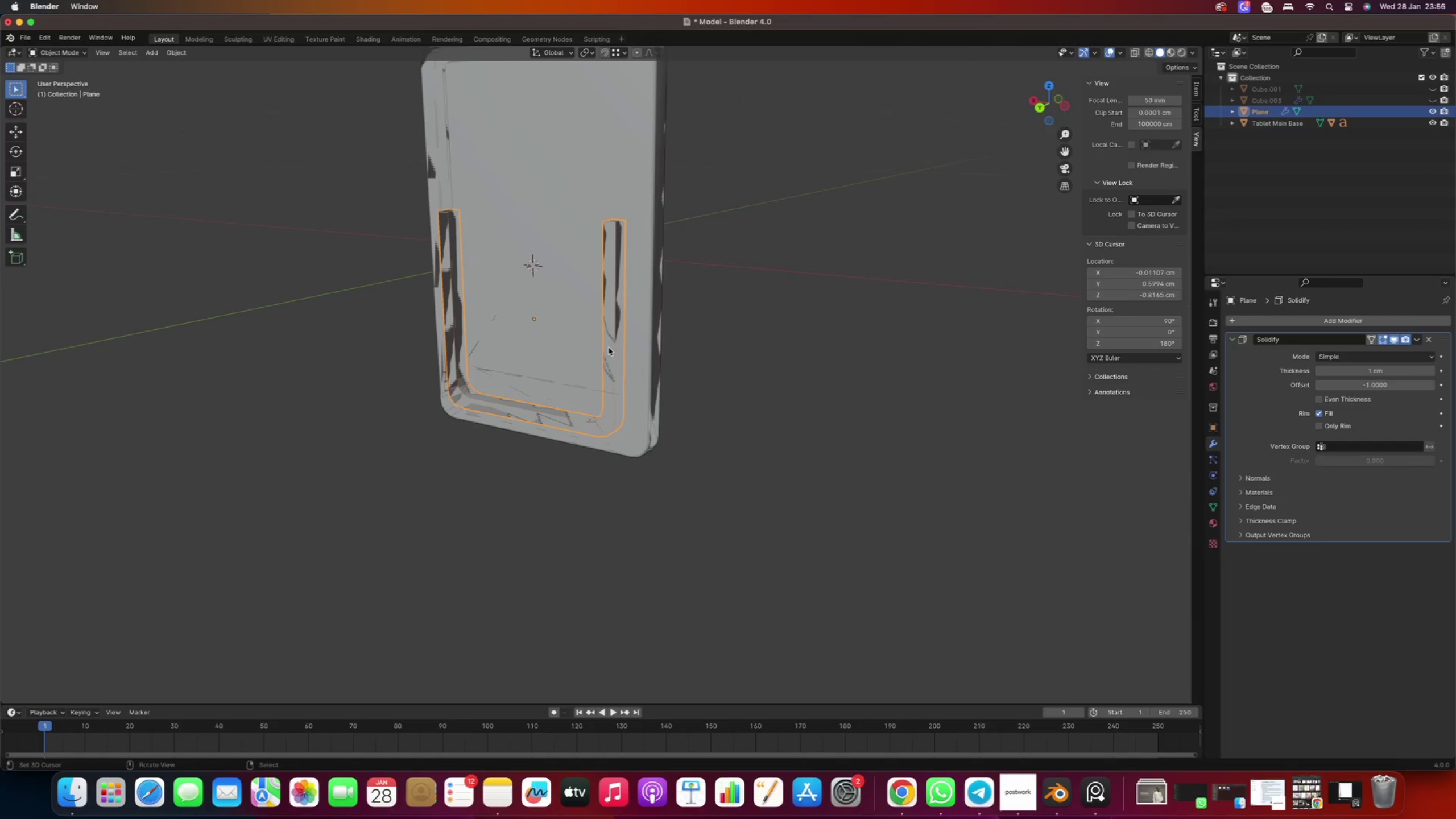 
key(Numpad9)
 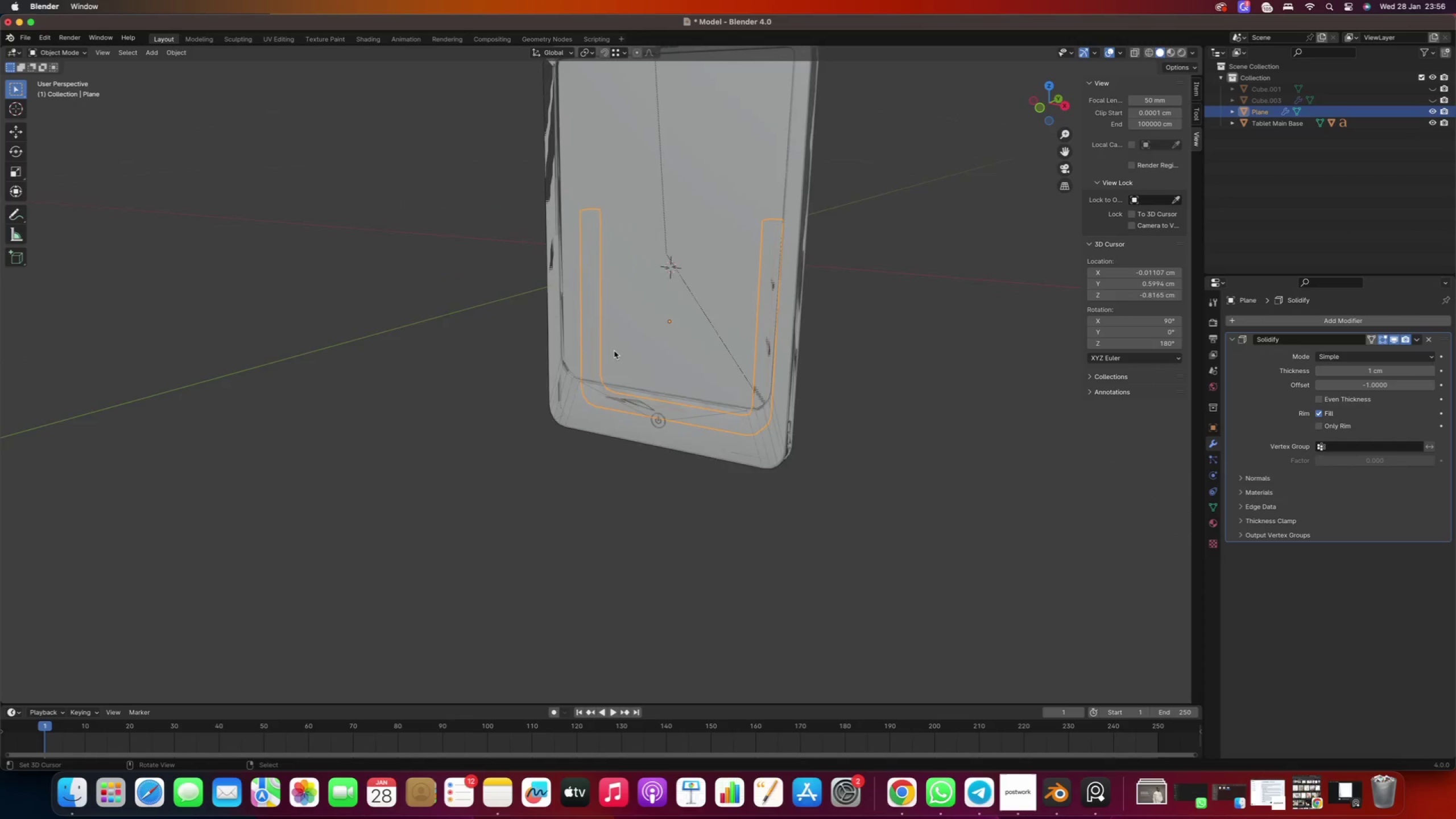 
key(Numpad1)
 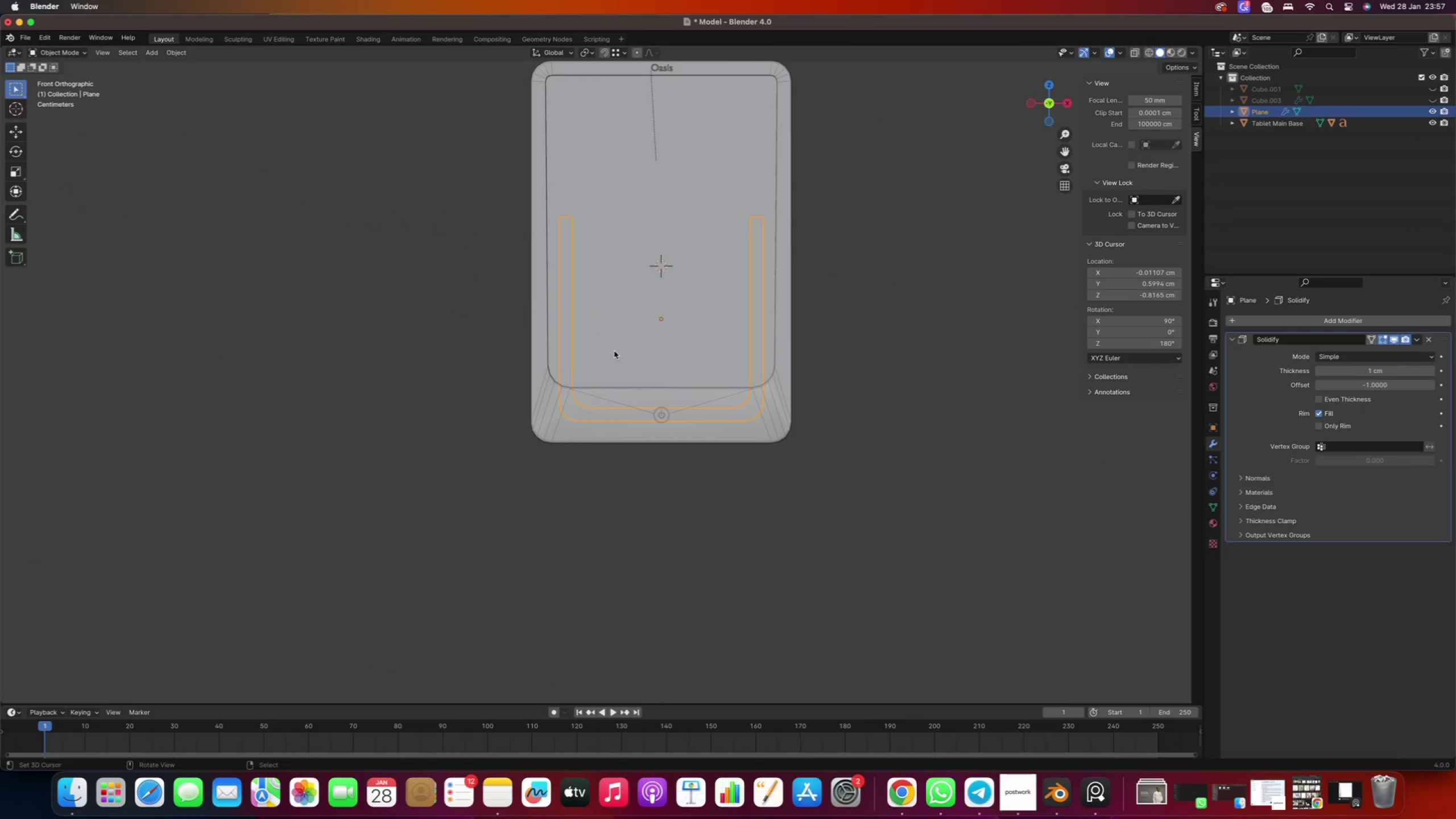 
key(Numpad9)
 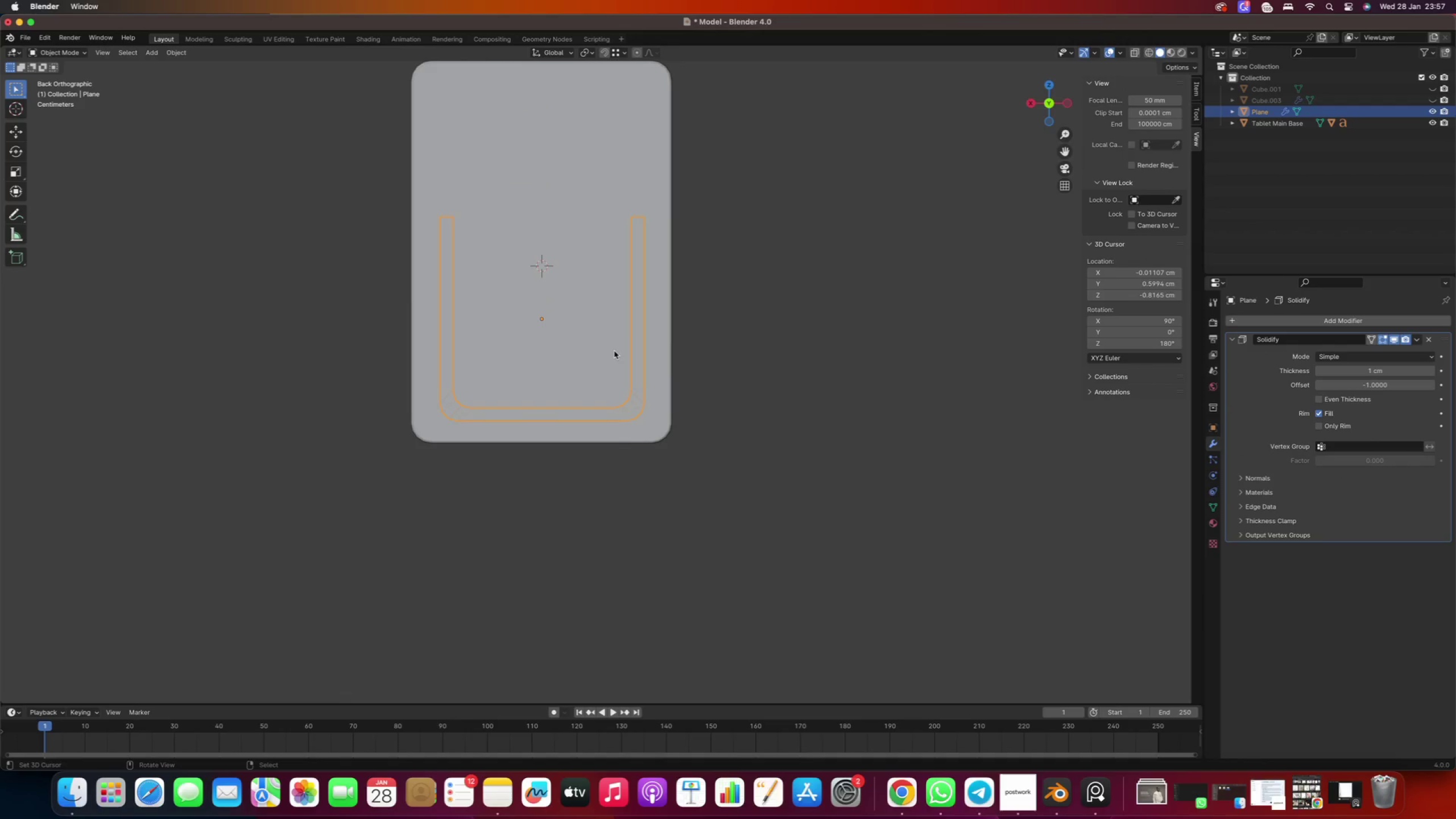 
scroll: coordinate [589, 326], scroll_direction: up, amount: 4.0
 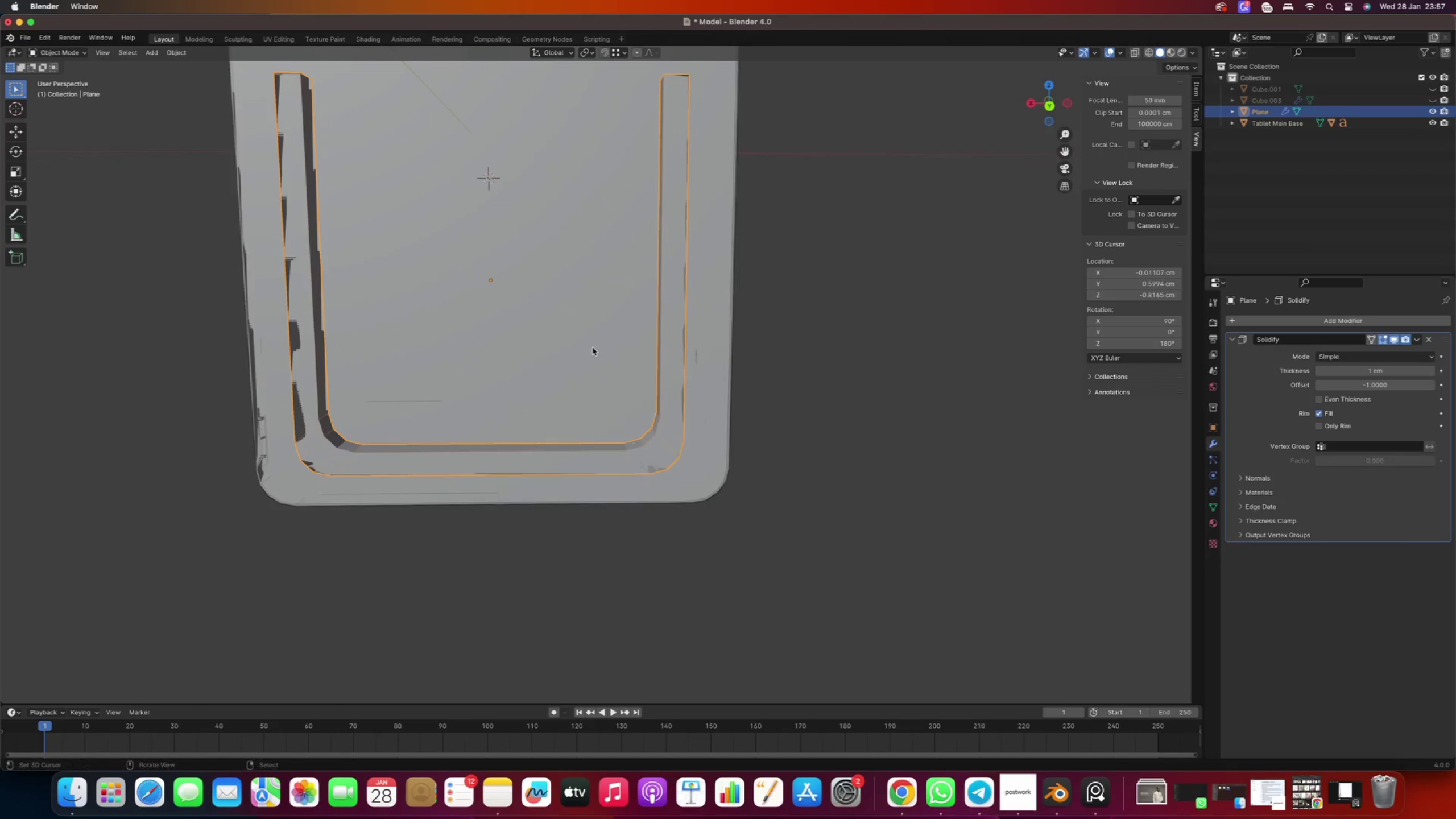 
key(Numpad7)
 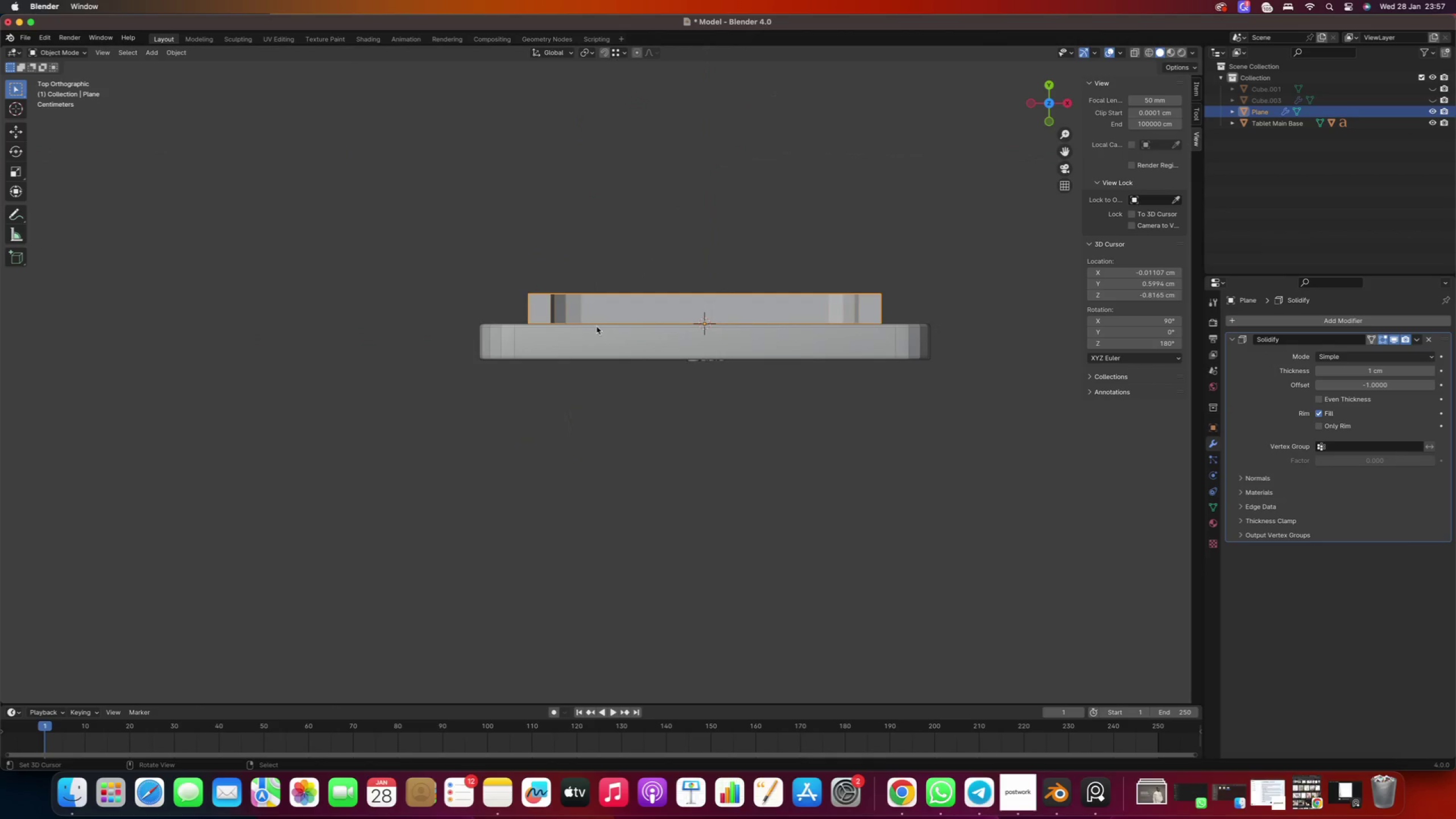 
scroll: coordinate [665, 300], scroll_direction: up, amount: 2.0
 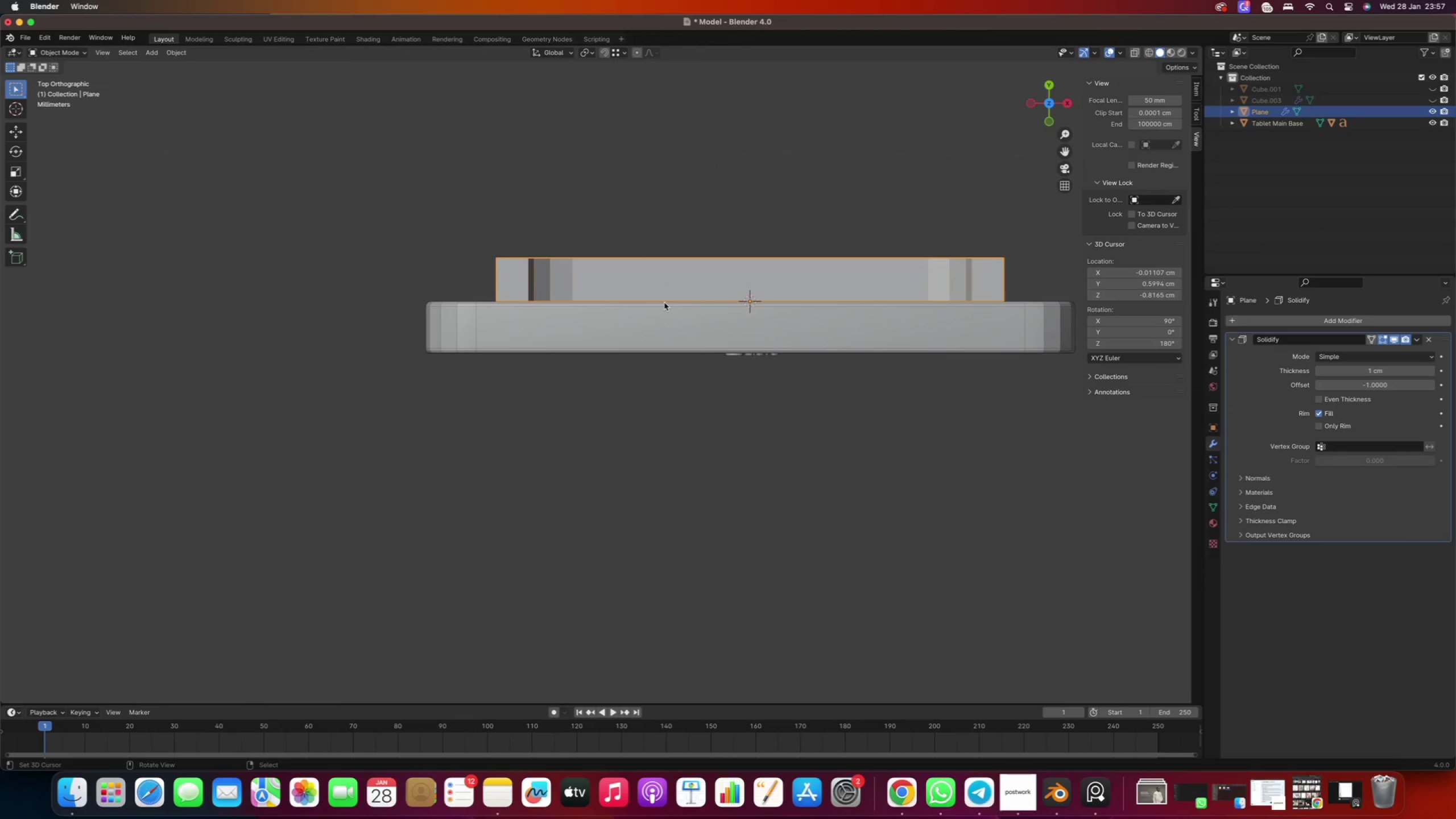 
type(gy)
 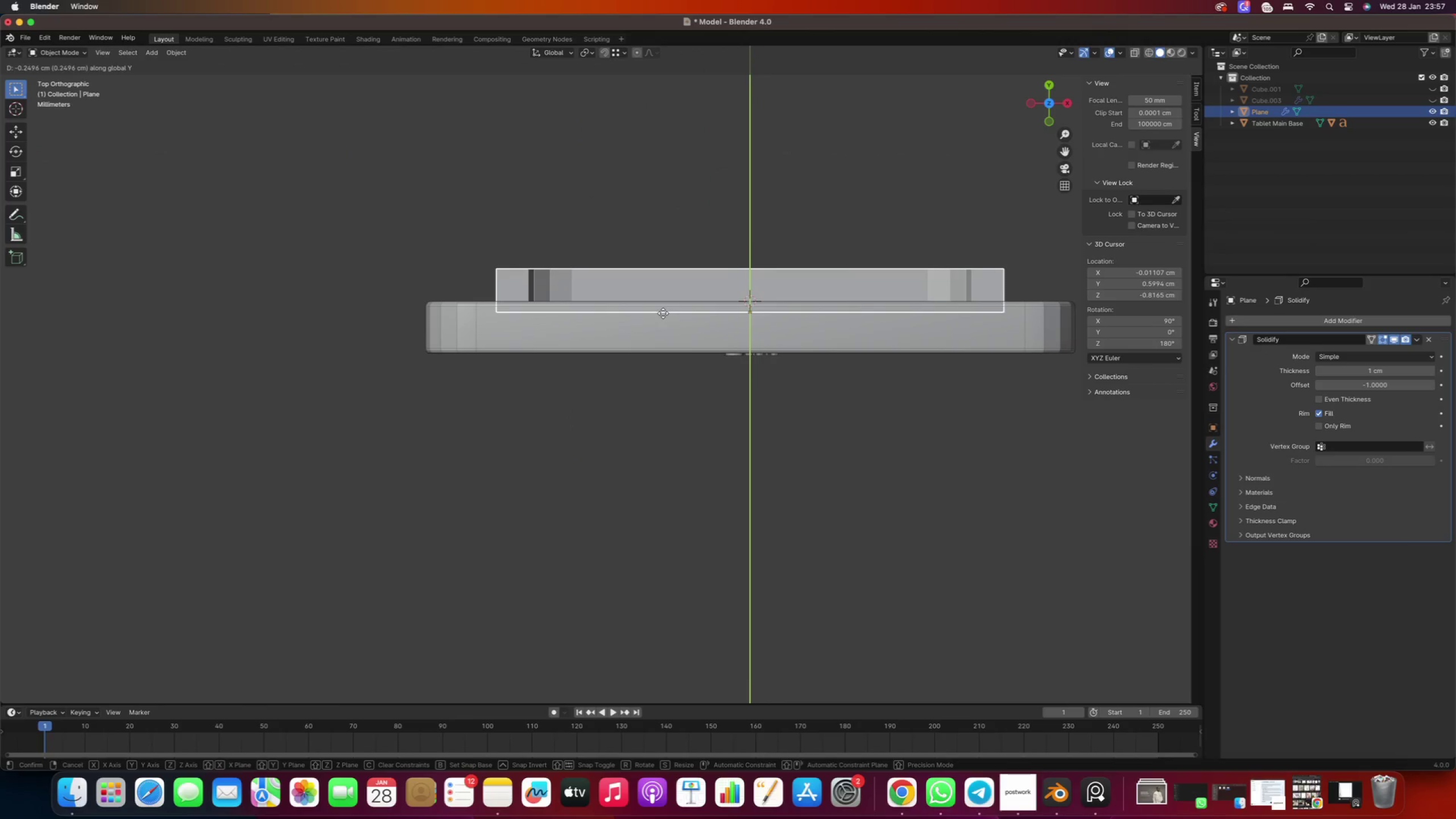 
left_click([663, 313])
 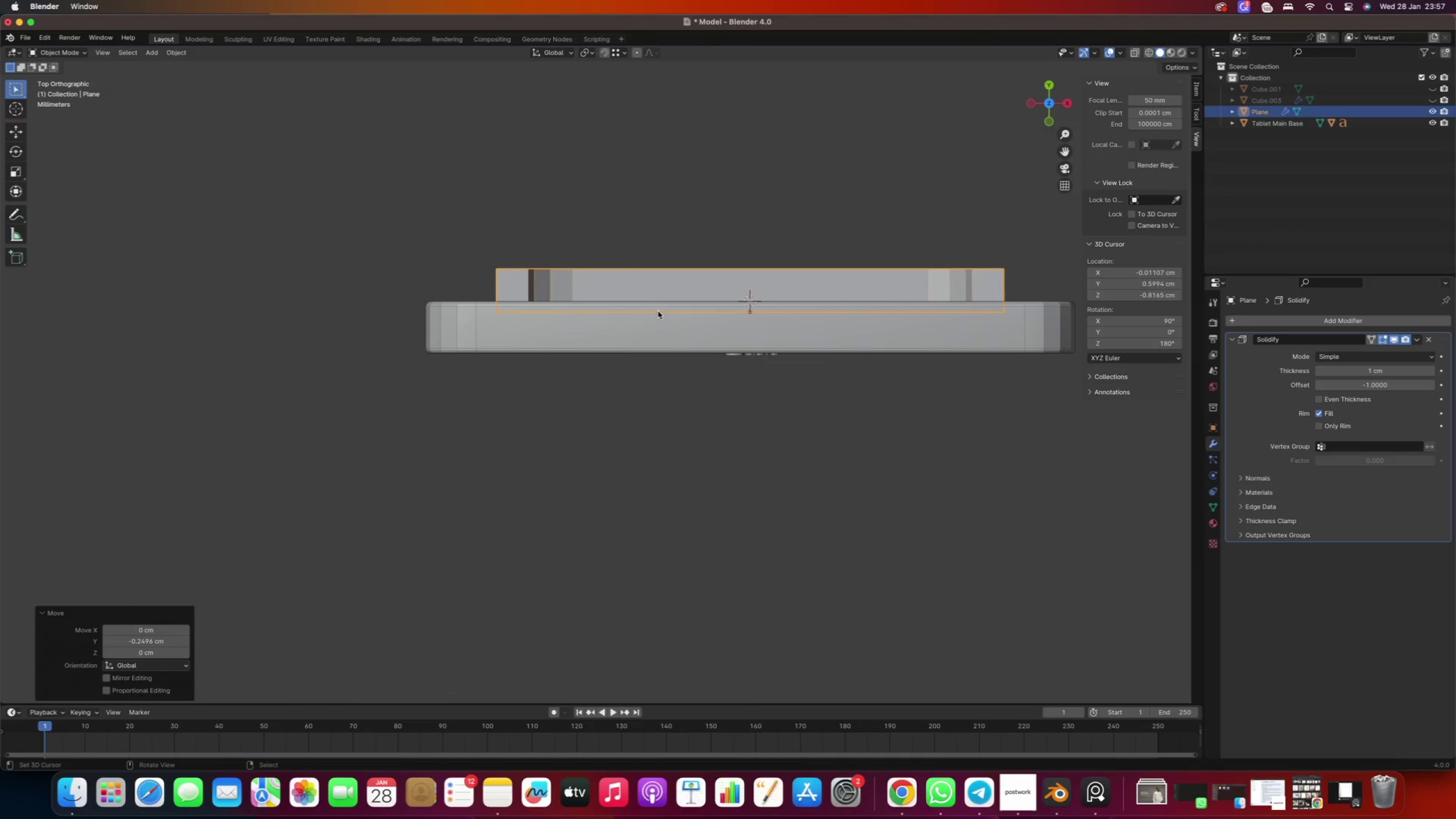 
scroll: coordinate [511, 298], scroll_direction: down, amount: 15.0
 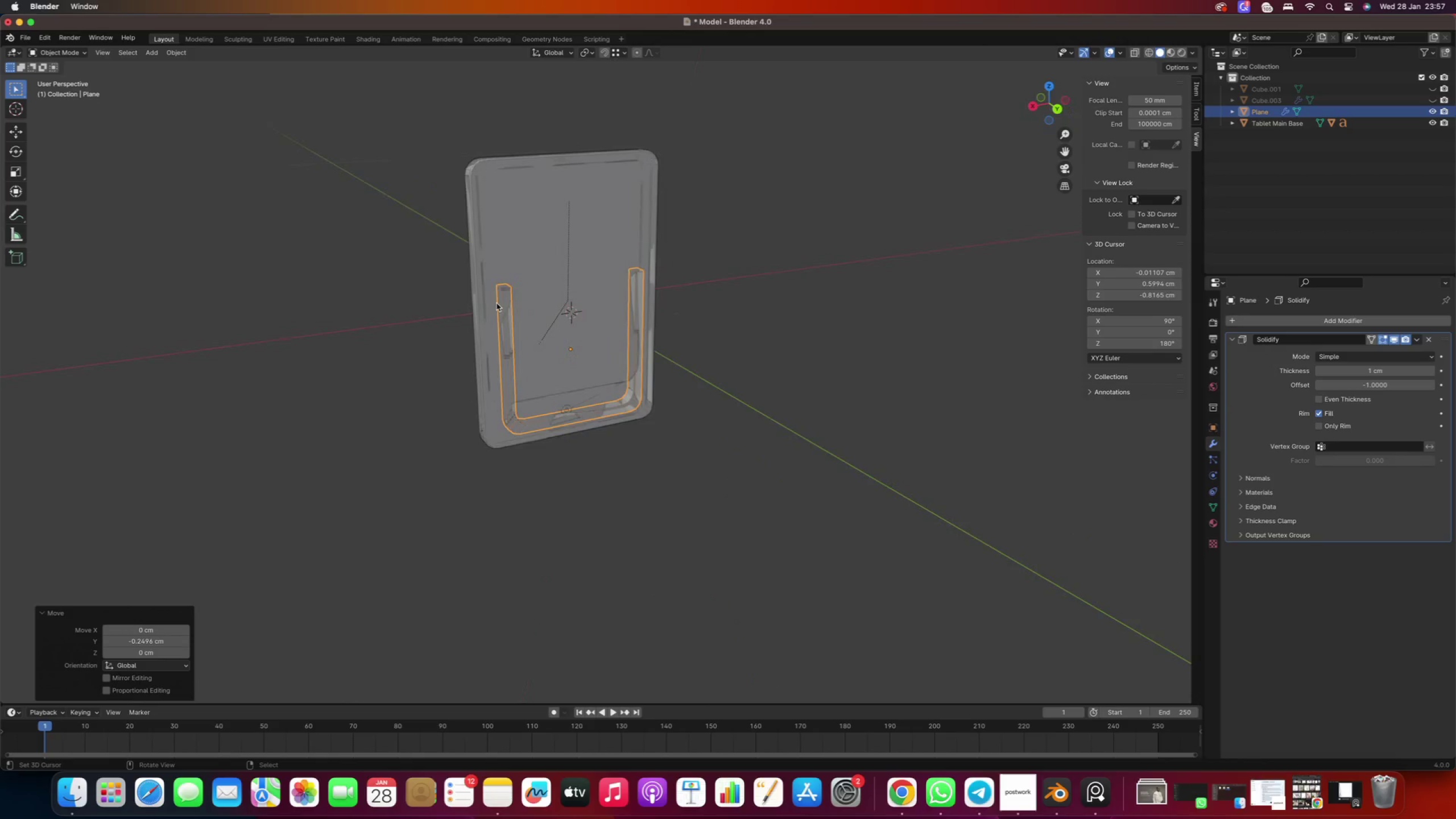 
scroll: coordinate [448, 291], scroll_direction: up, amount: 2.0
 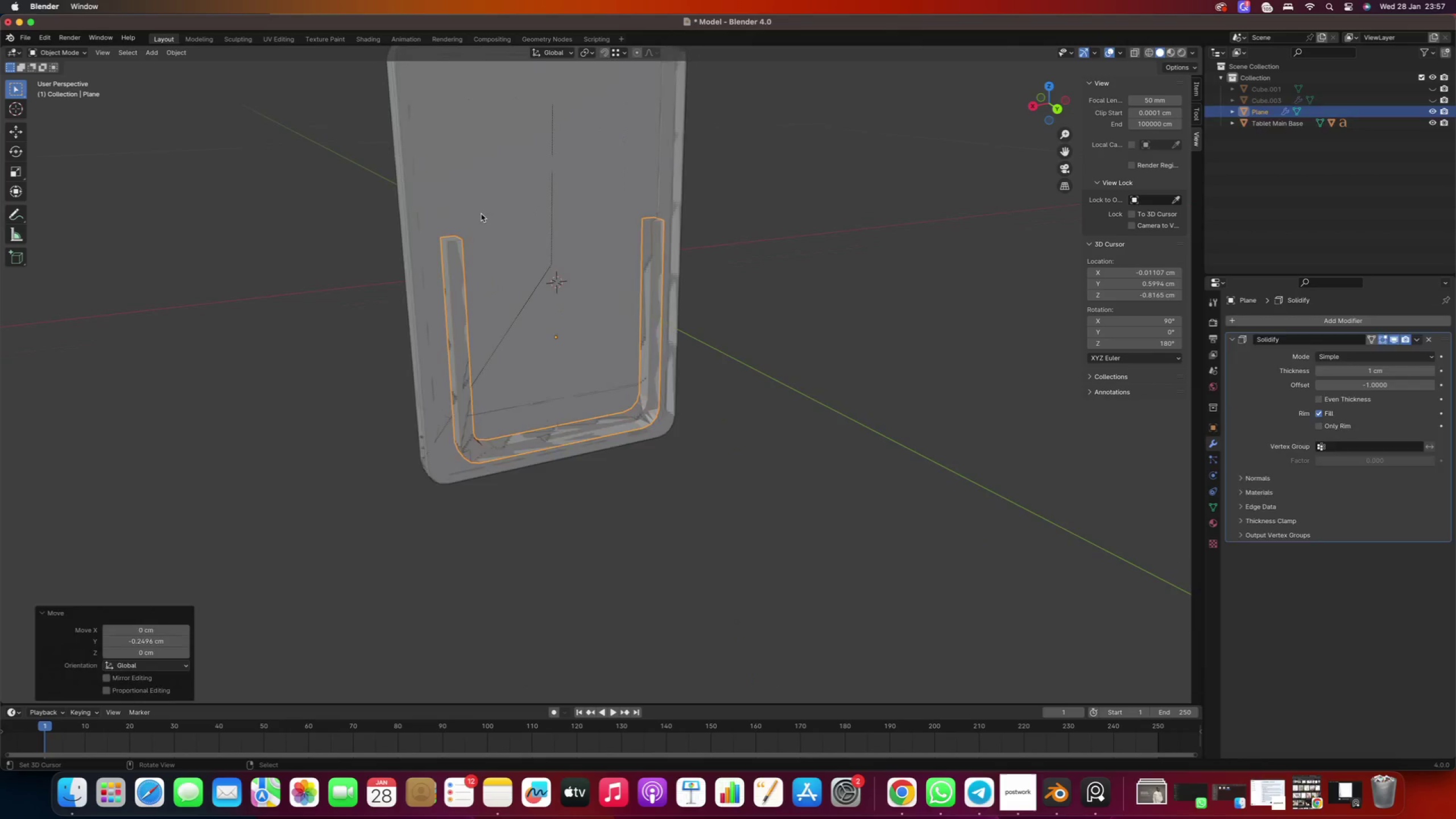 
right_click([481, 214])
 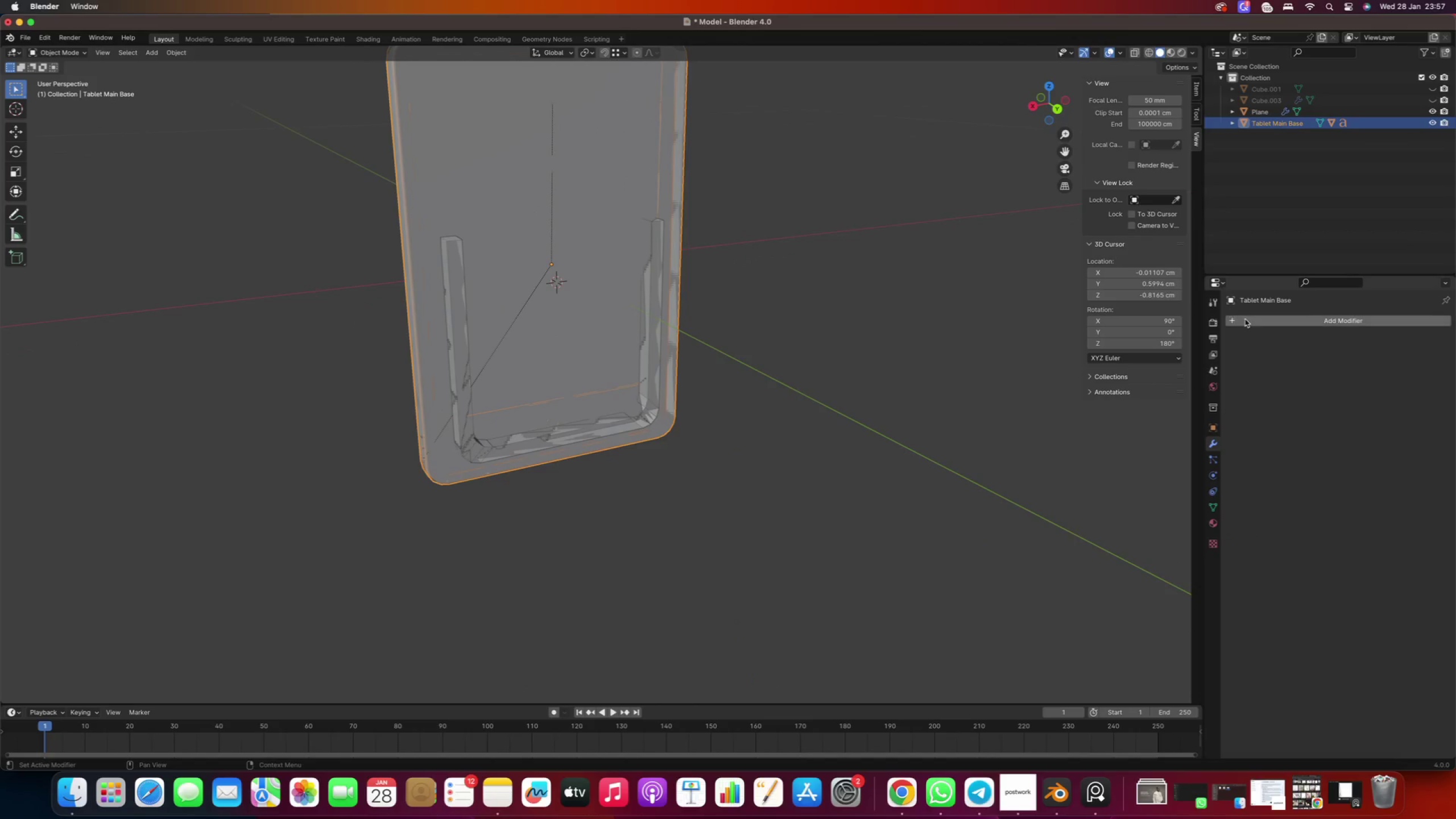 
left_click([1247, 321])
 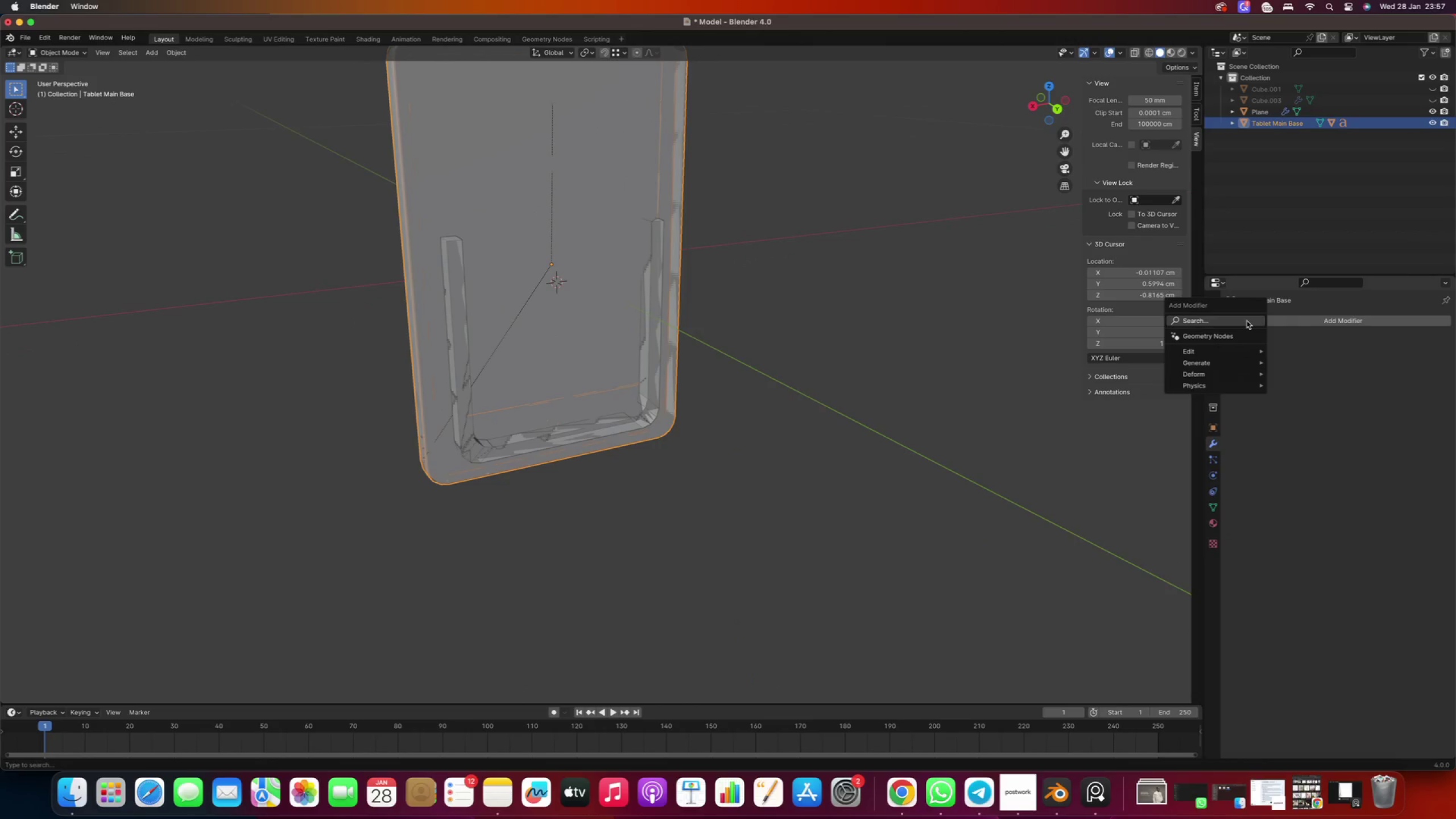 
type(boo)
 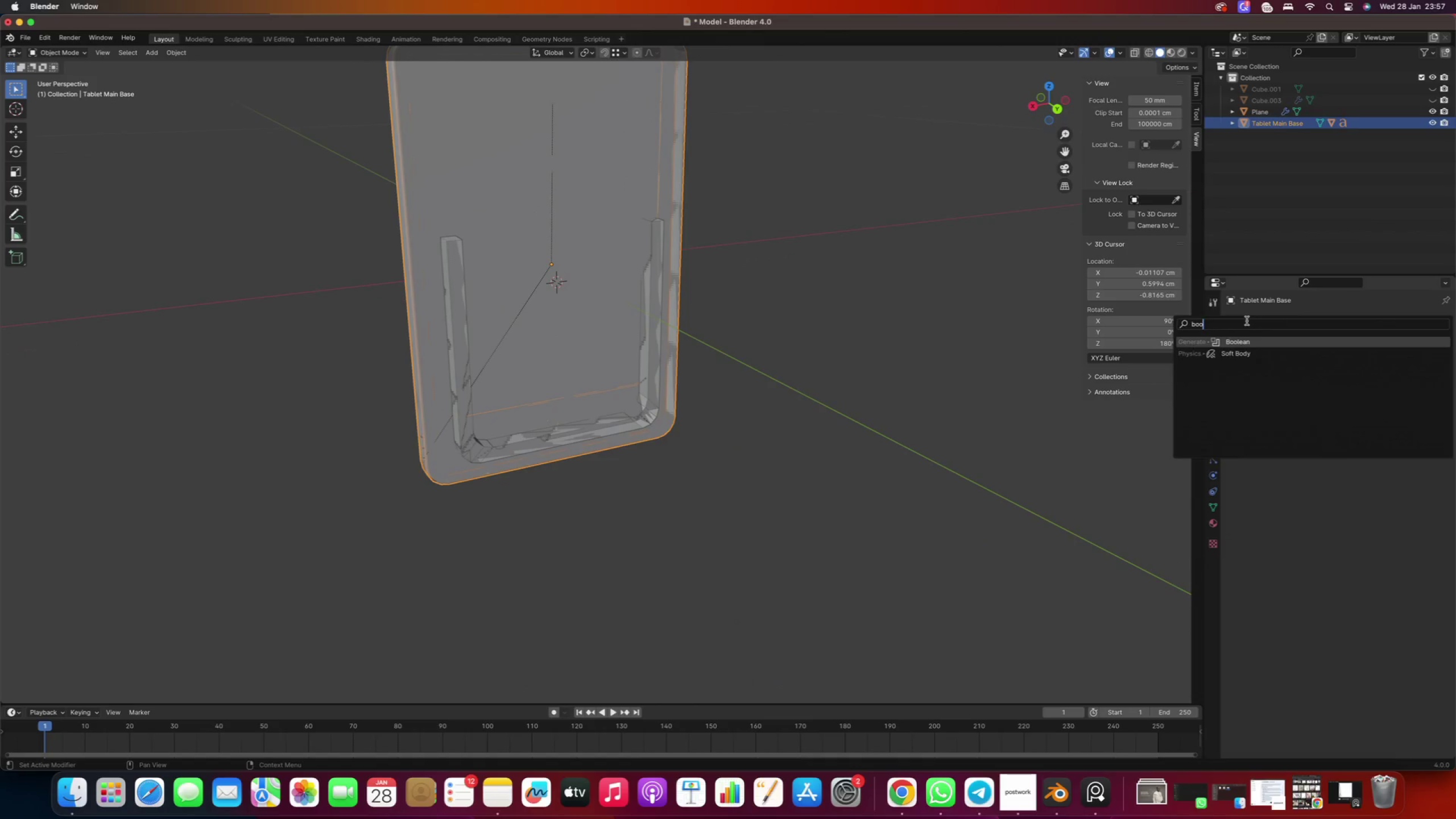 
key(Enter)
 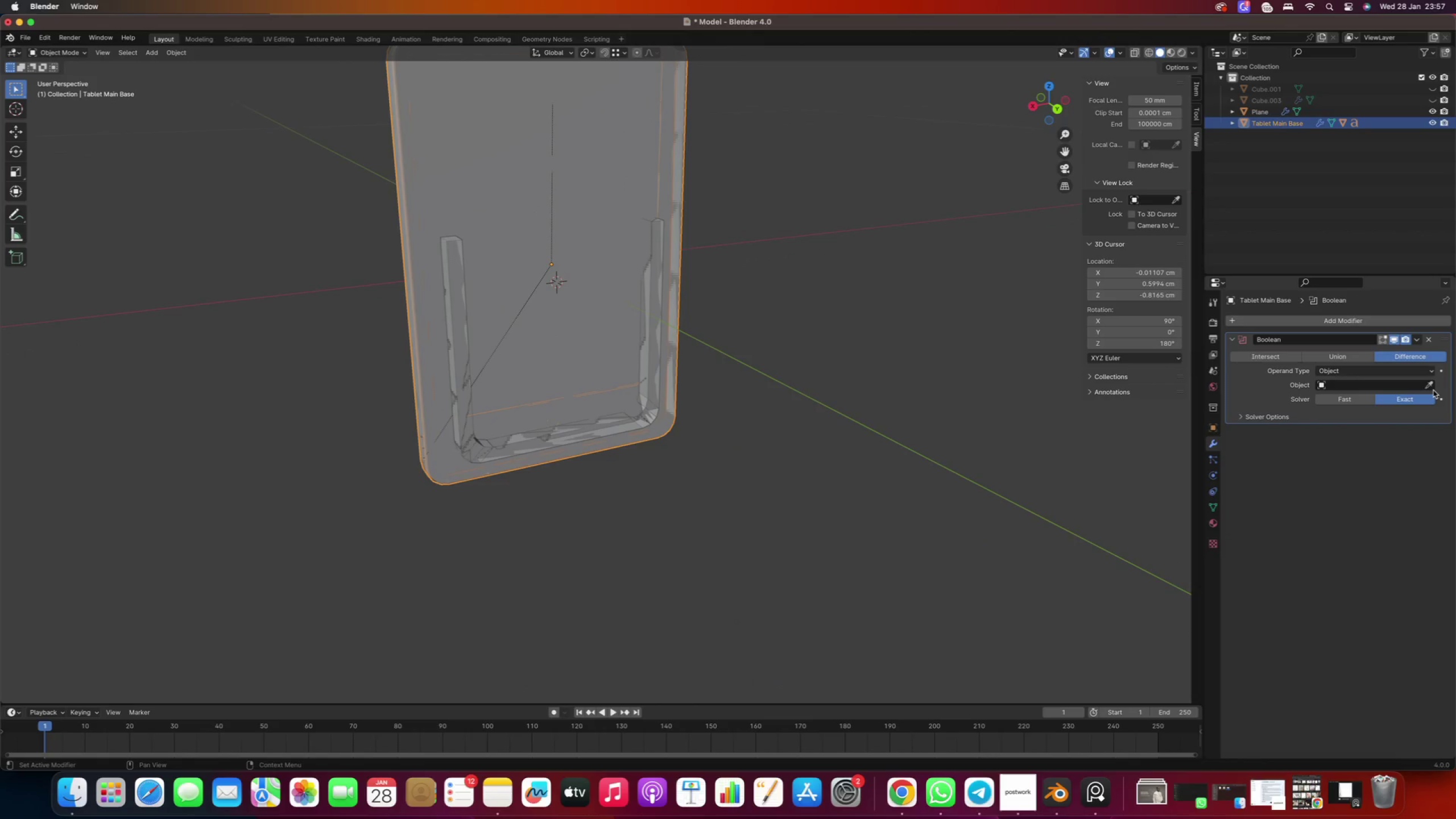 
left_click([1433, 390])
 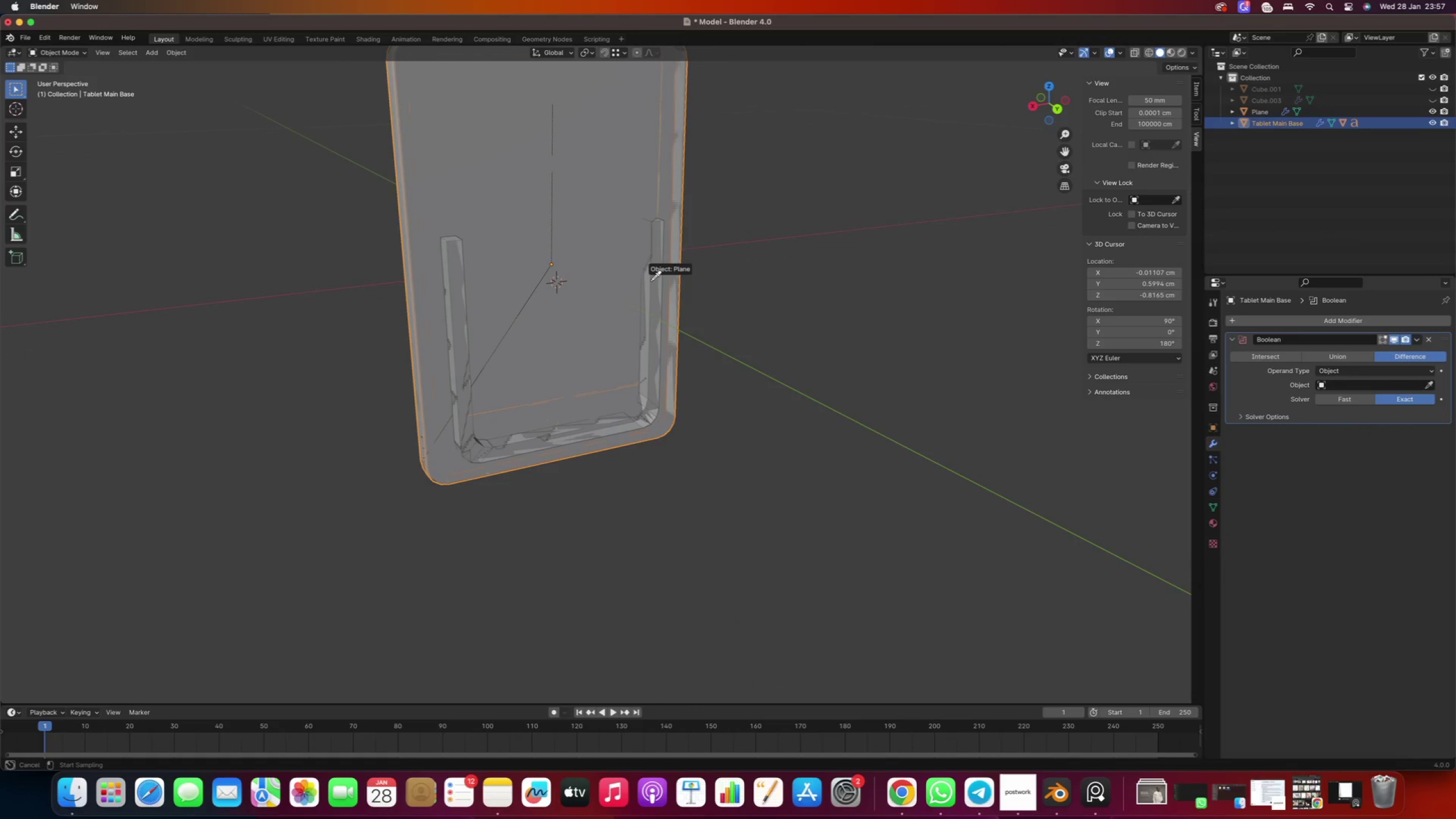 
left_click([652, 280])
 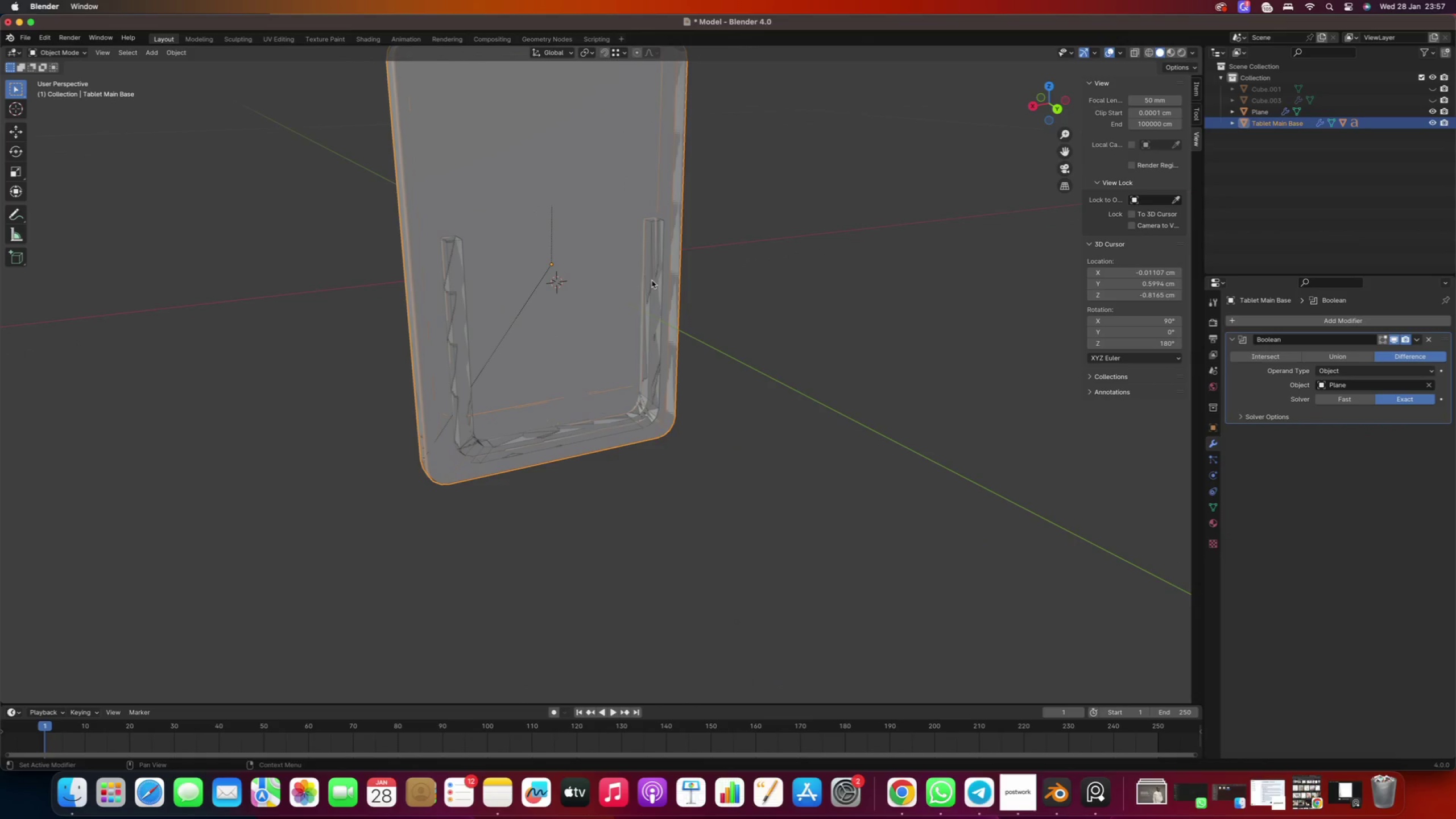 
scroll: coordinate [642, 299], scroll_direction: down, amount: 1.0
 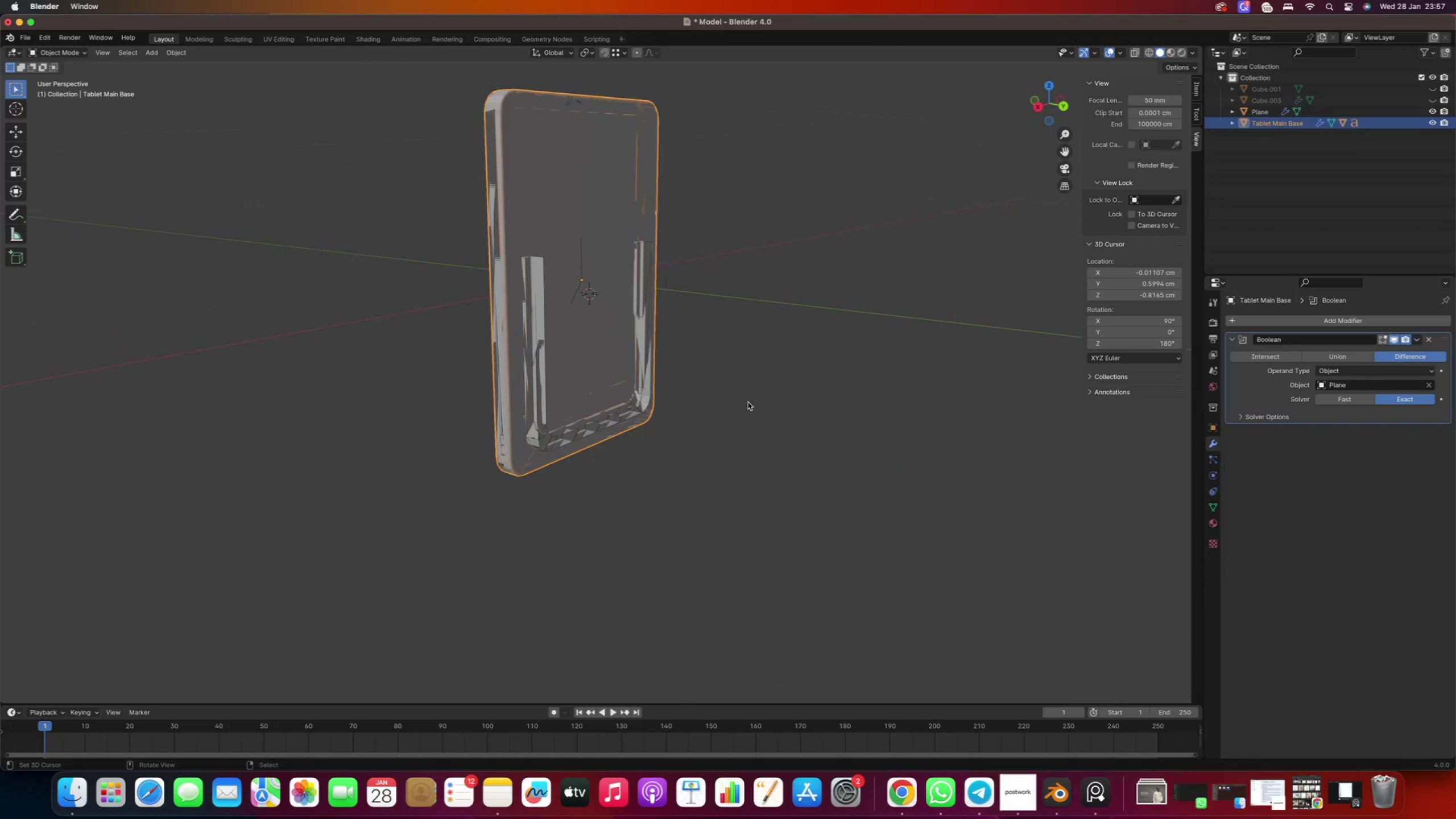 
right_click([748, 402])
 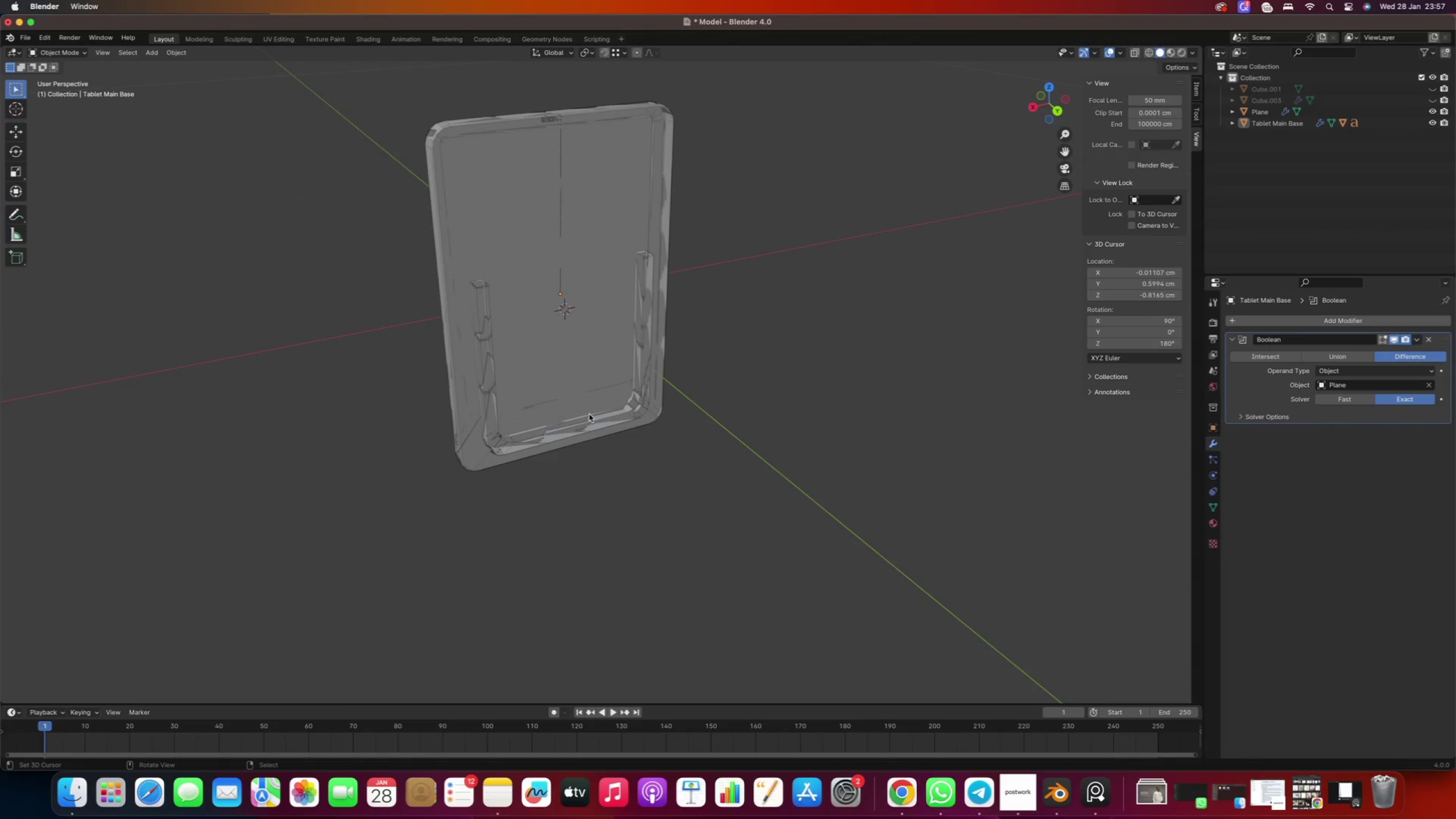 
key(Numpad5)
 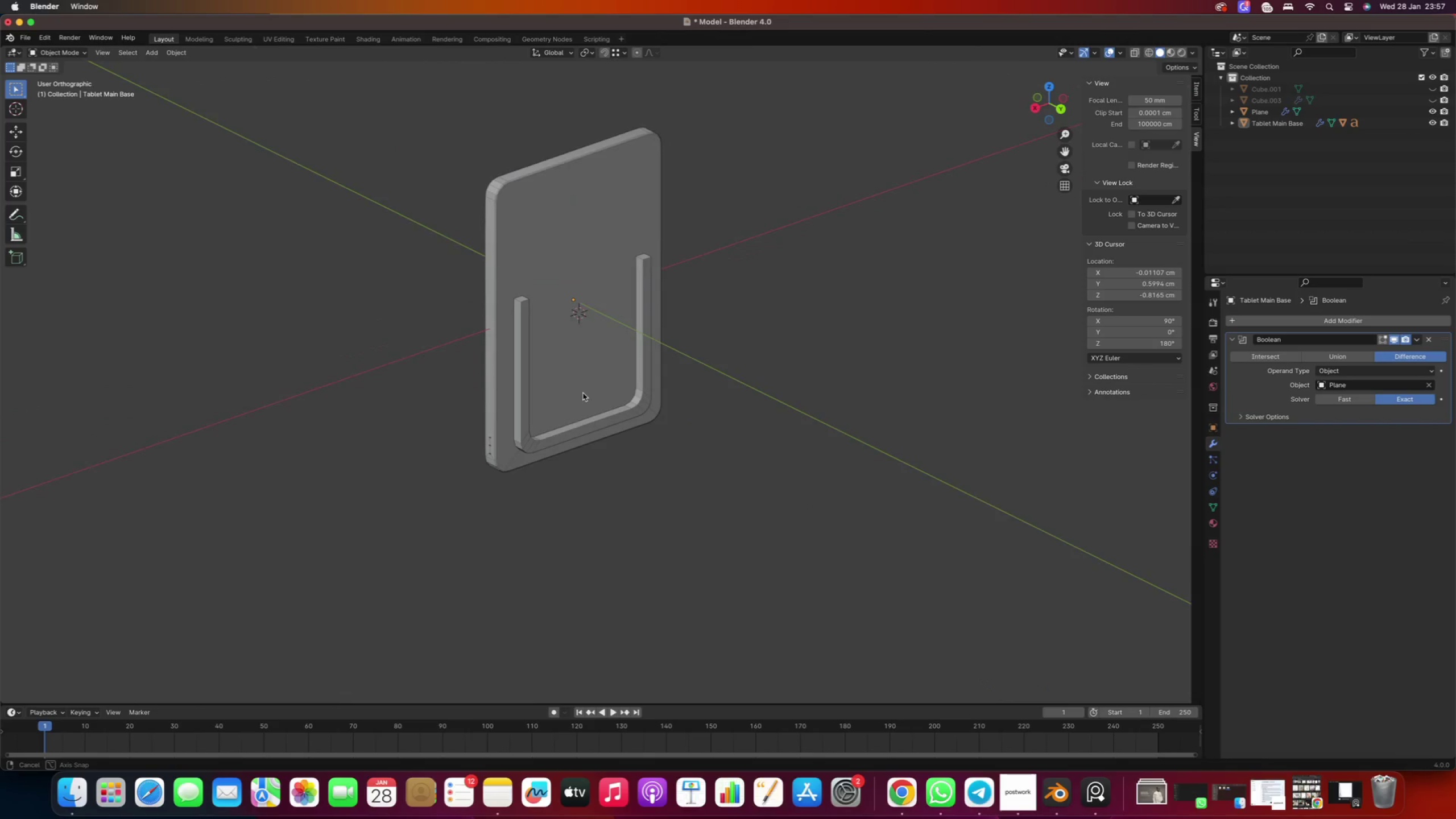 
scroll: coordinate [533, 317], scroll_direction: up, amount: 5.0
 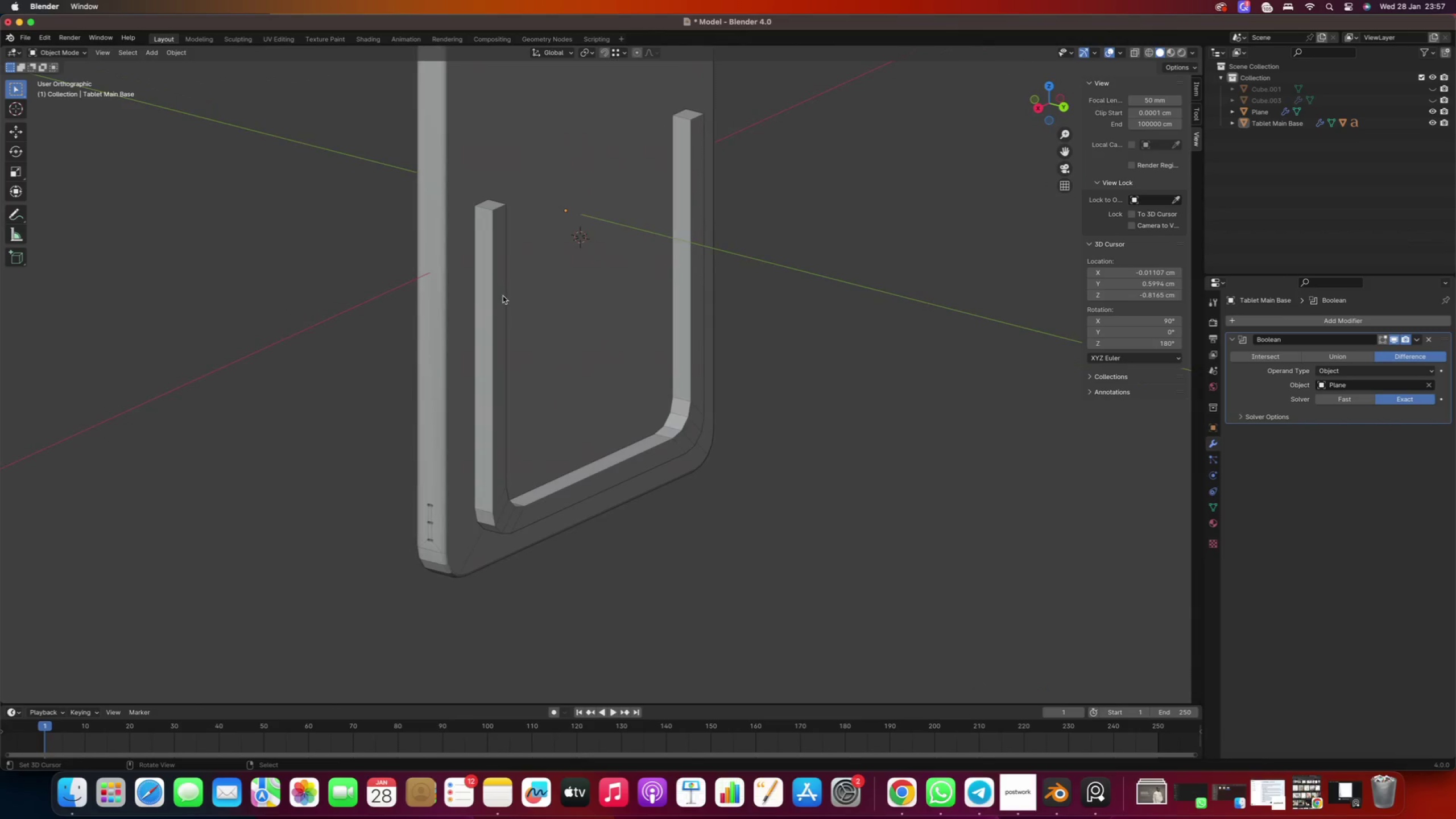 
right_click([499, 293])
 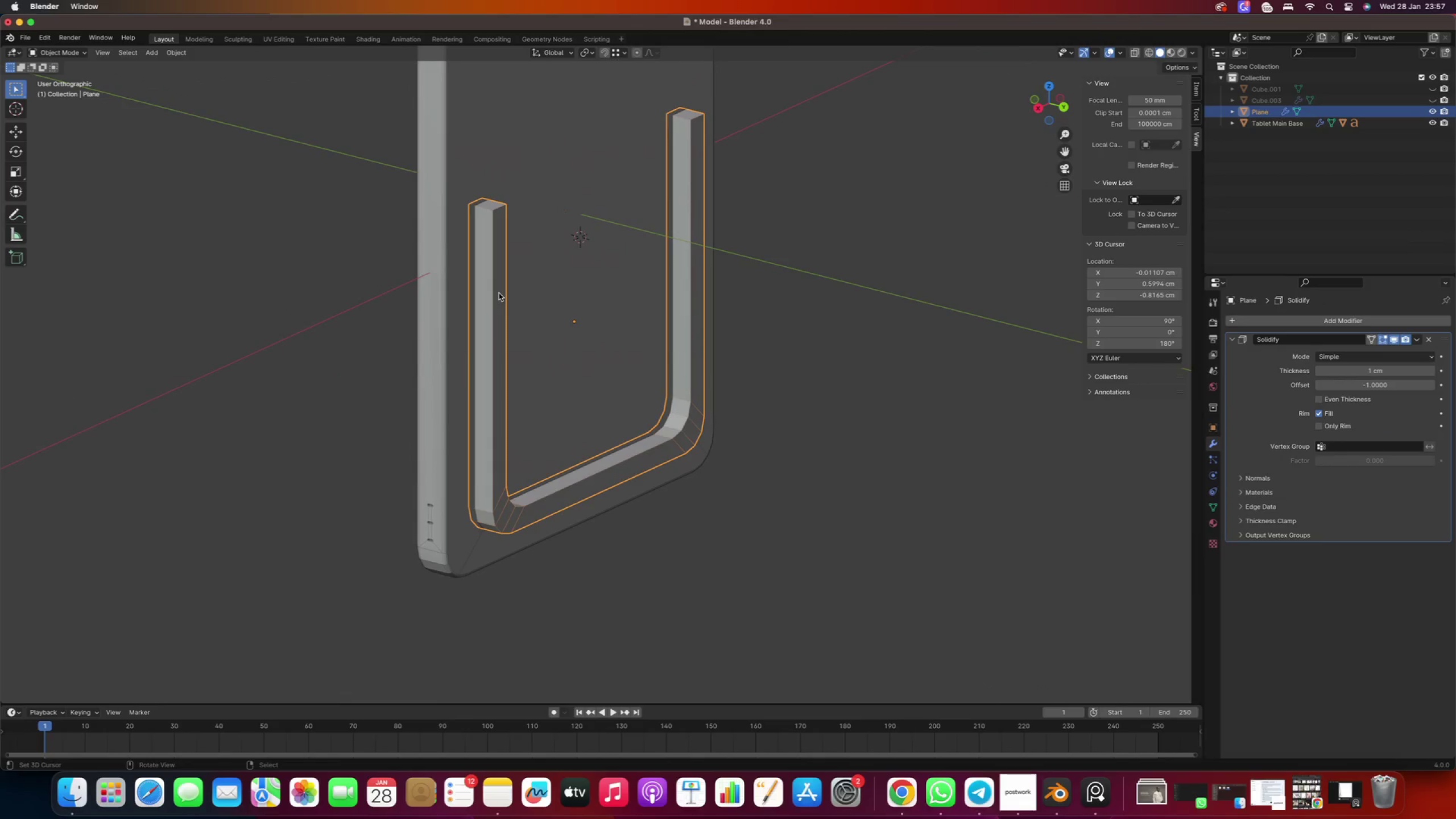 
key(Tab)
 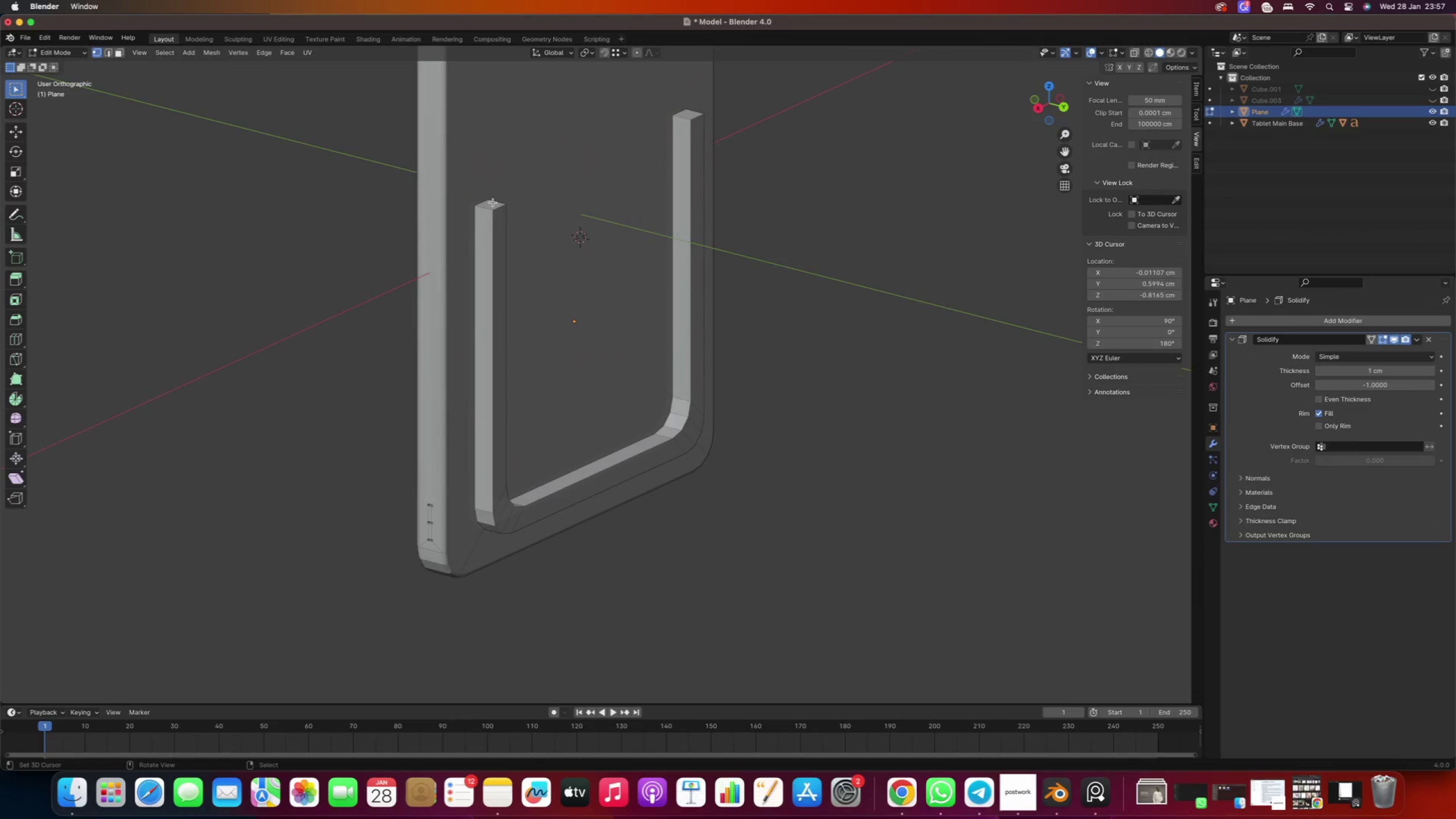 
right_click([499, 211])
 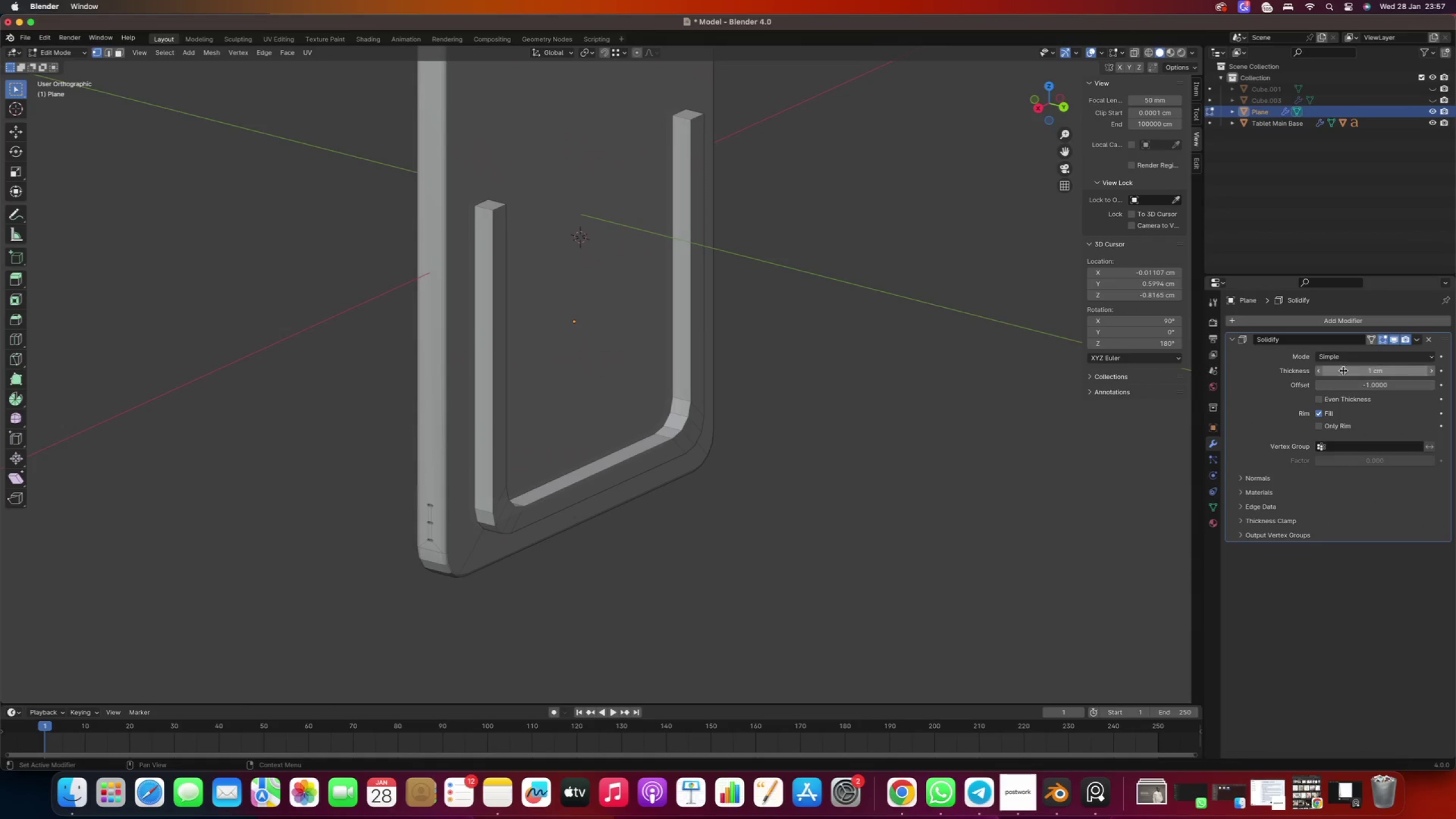 
left_click([1414, 339])
 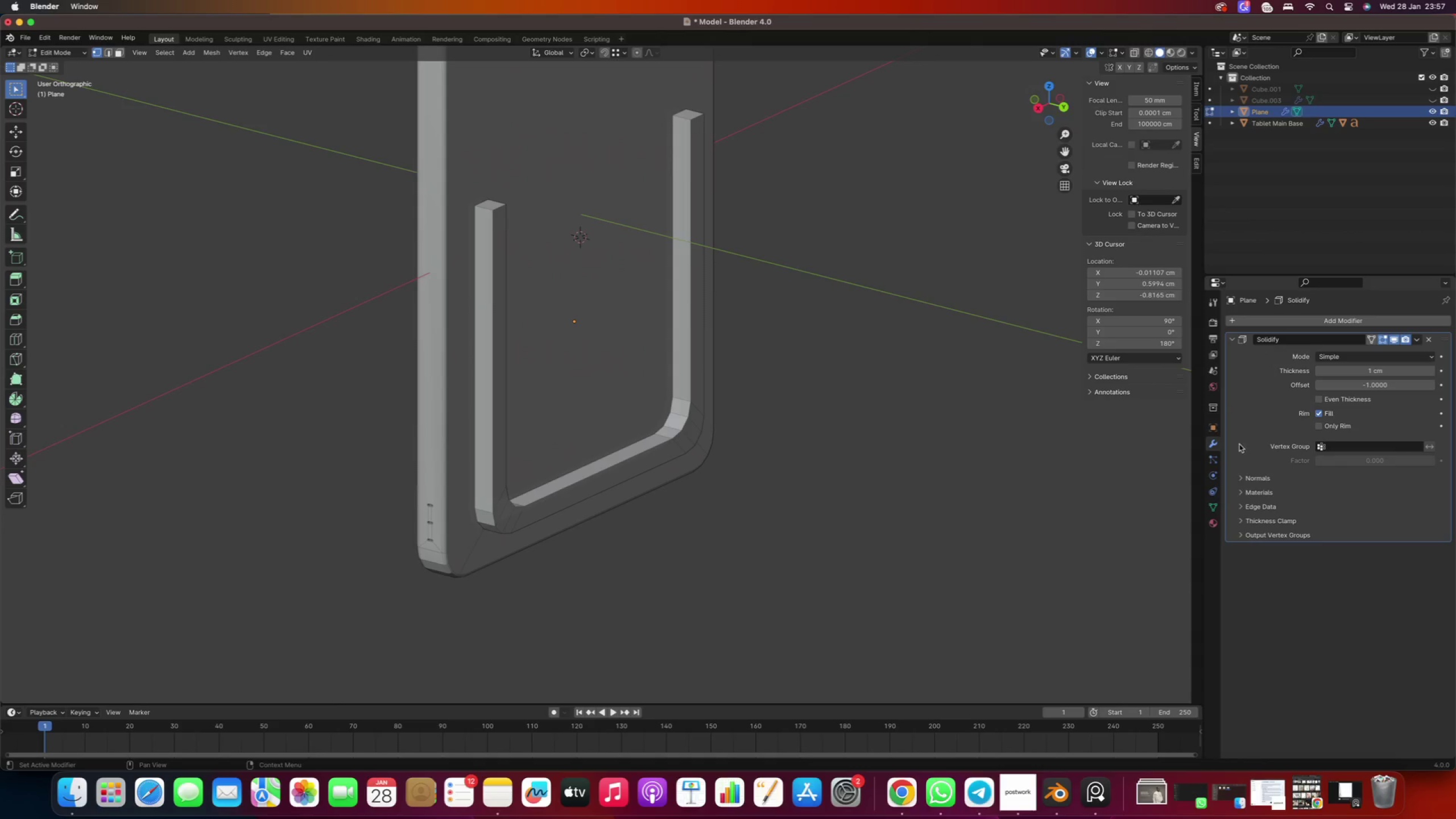 
left_click([918, 419])
 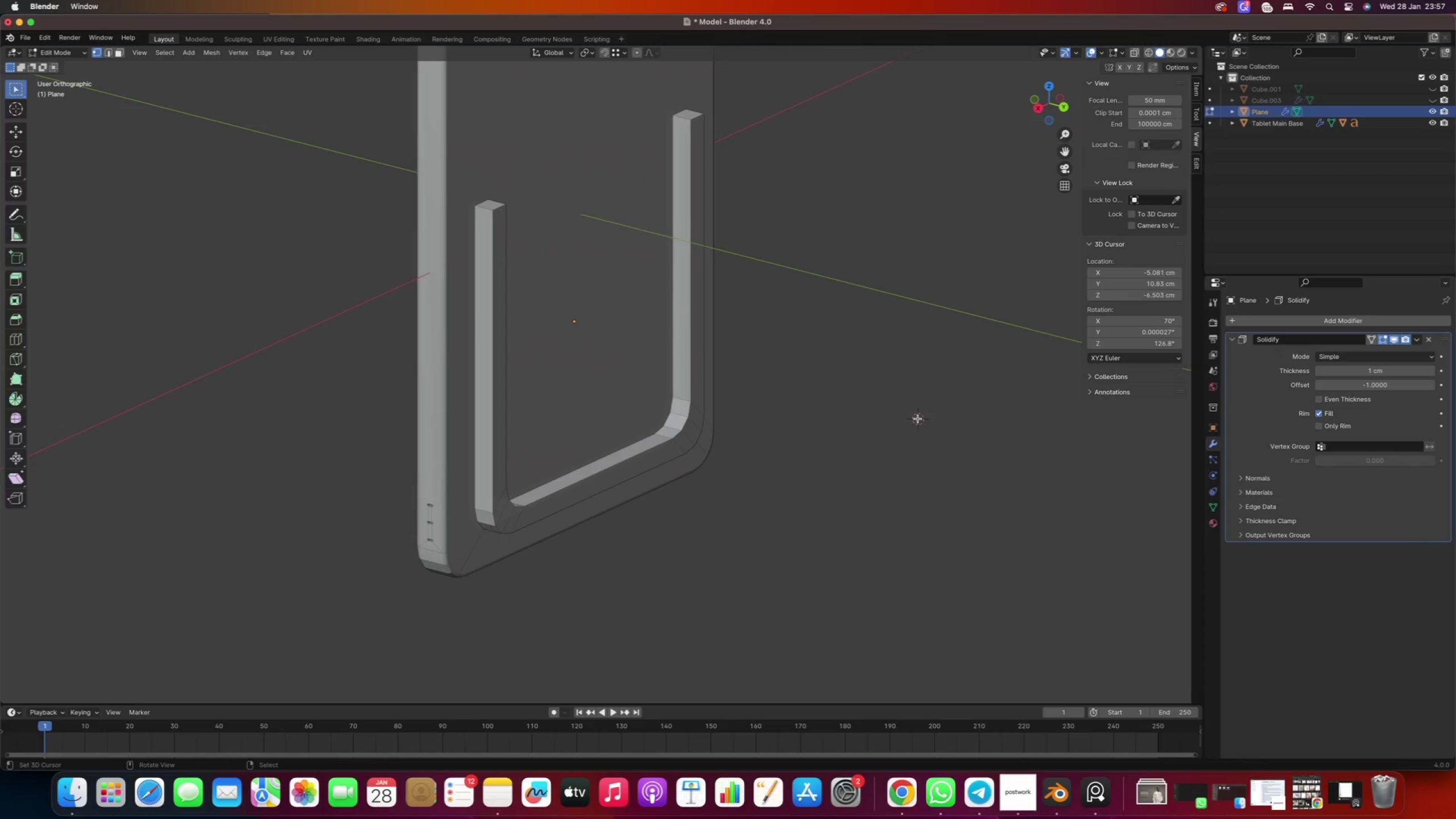 
key(Tab)
 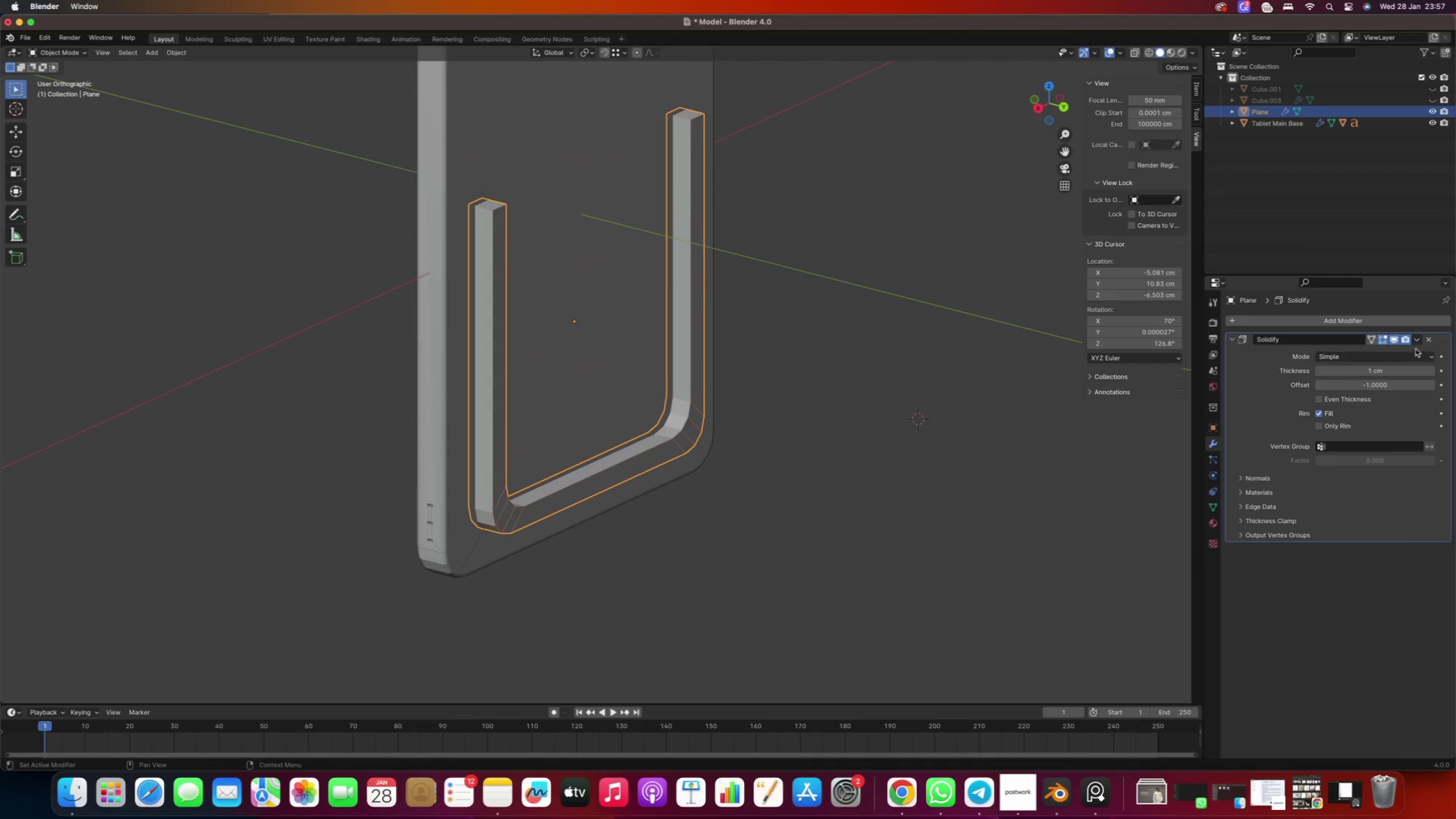 
left_click([1418, 344])
 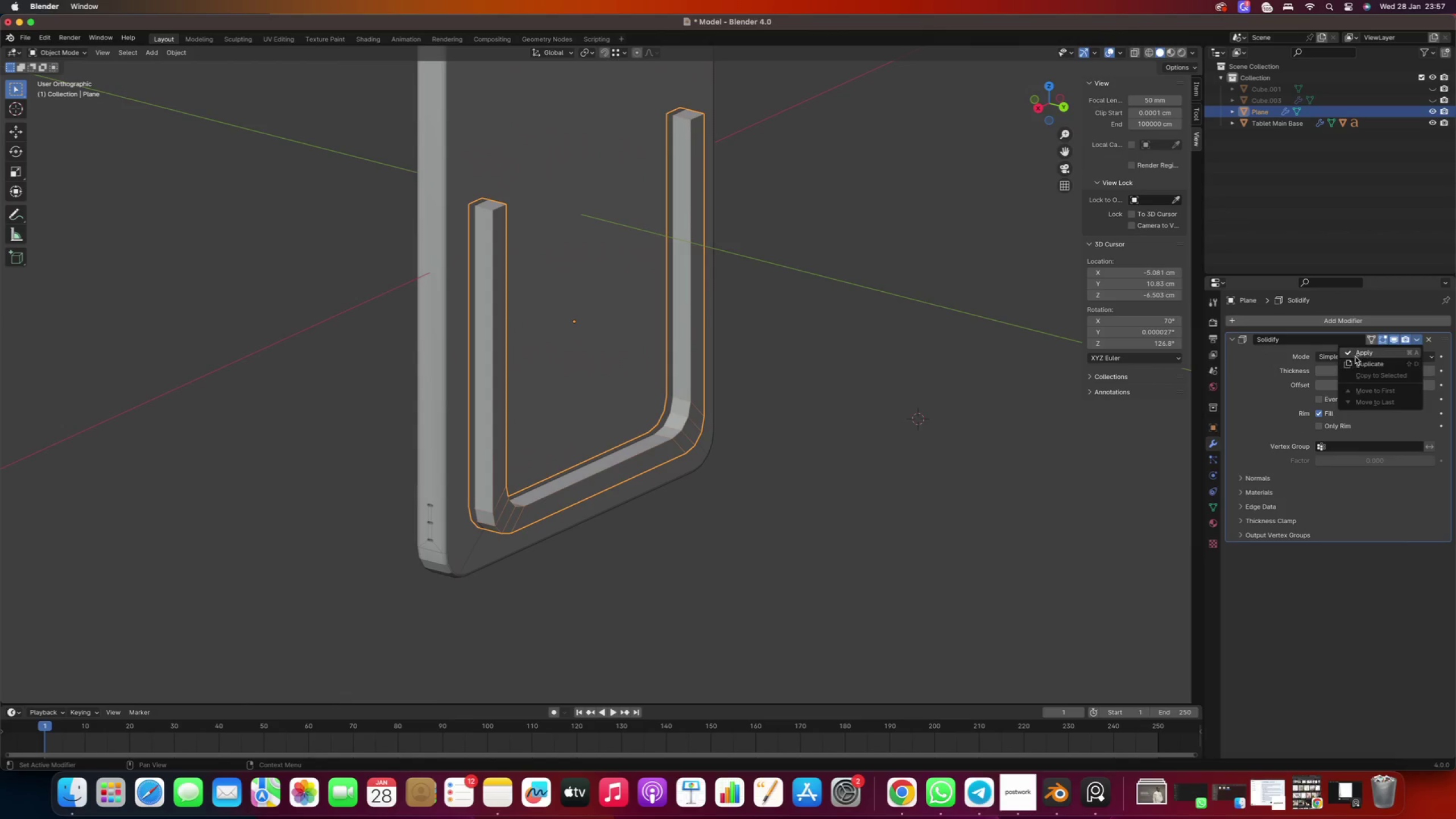 
left_click([1358, 354])
 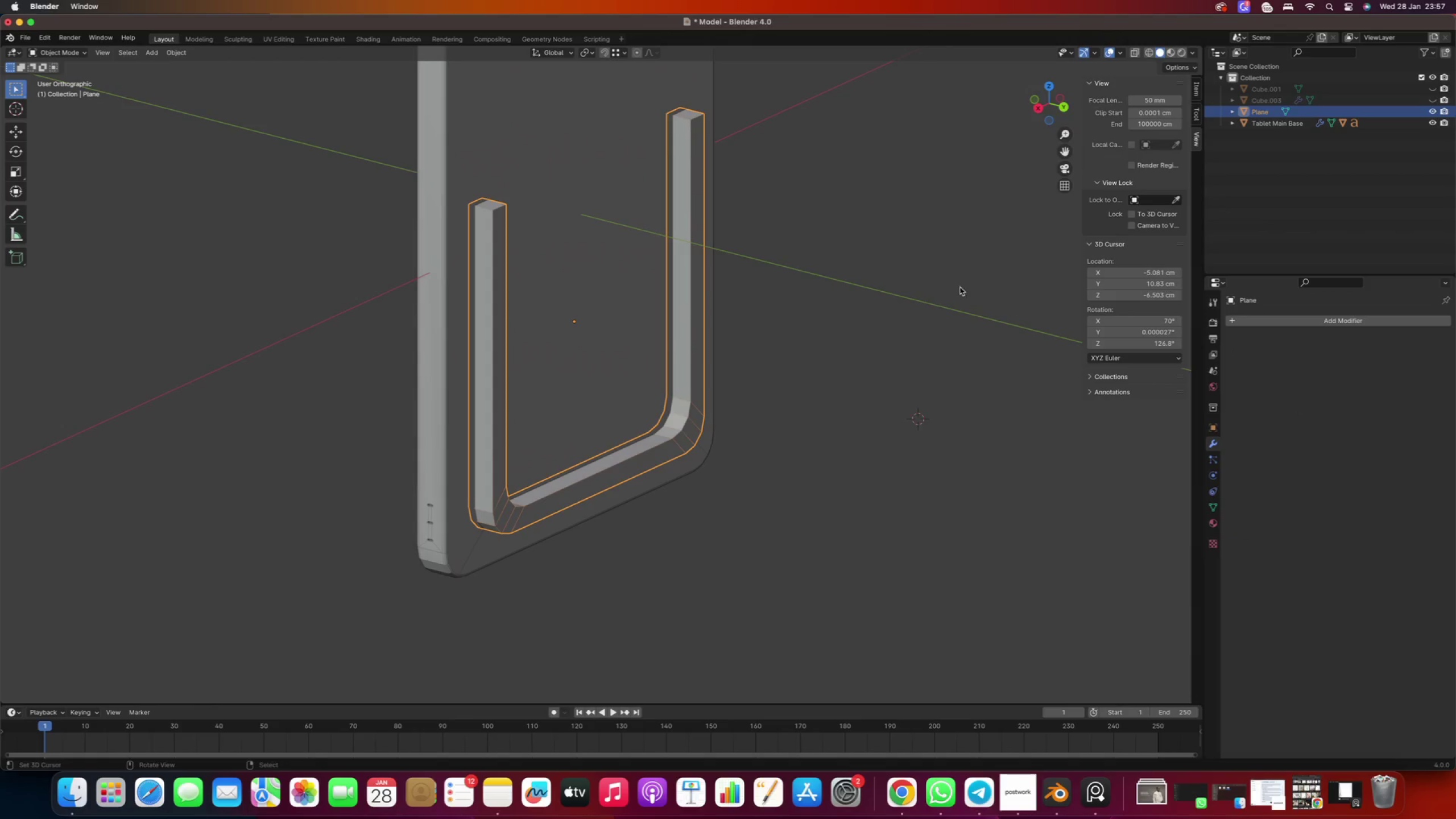 
right_click([936, 276])
 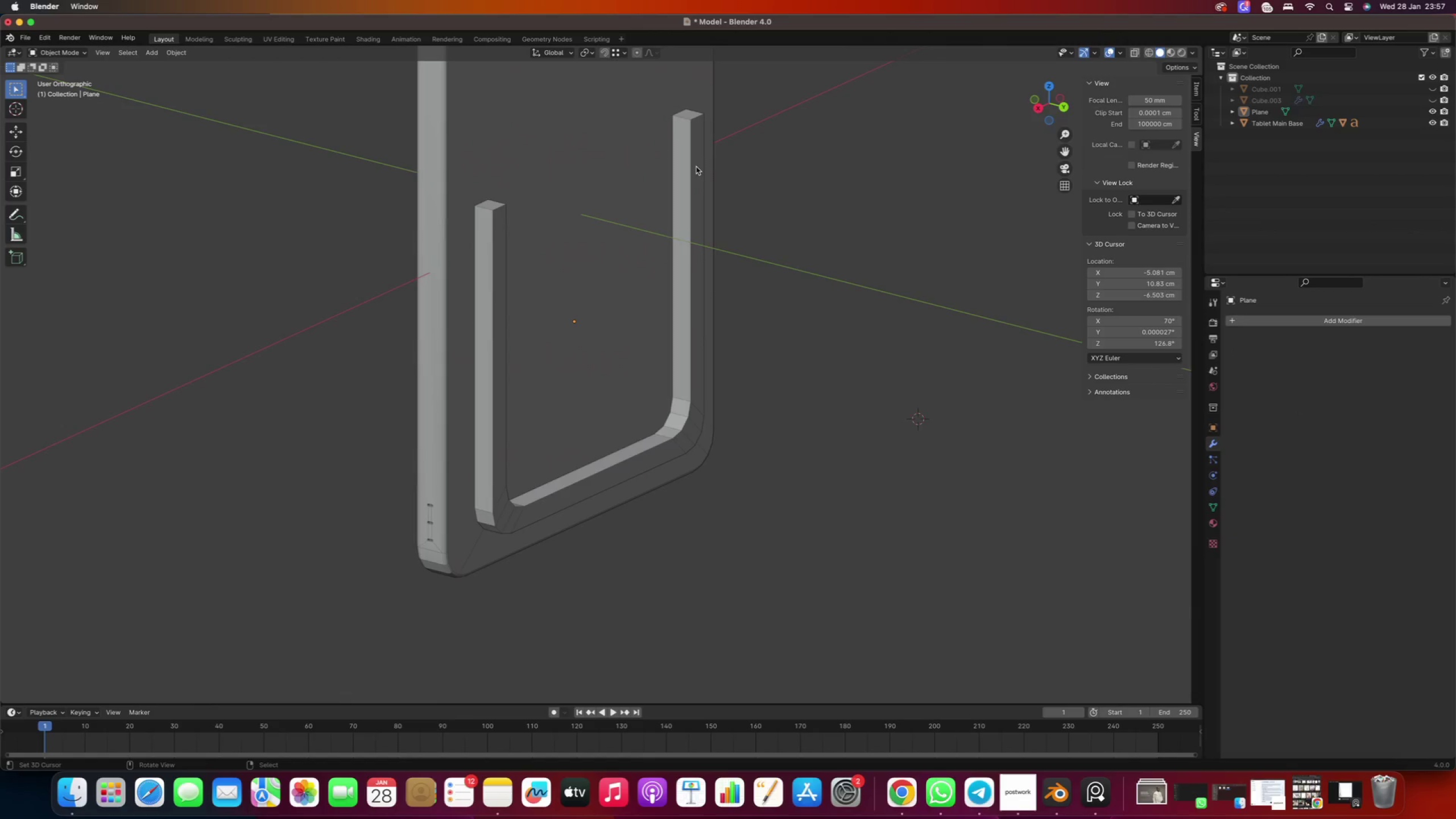 
right_click([696, 167])
 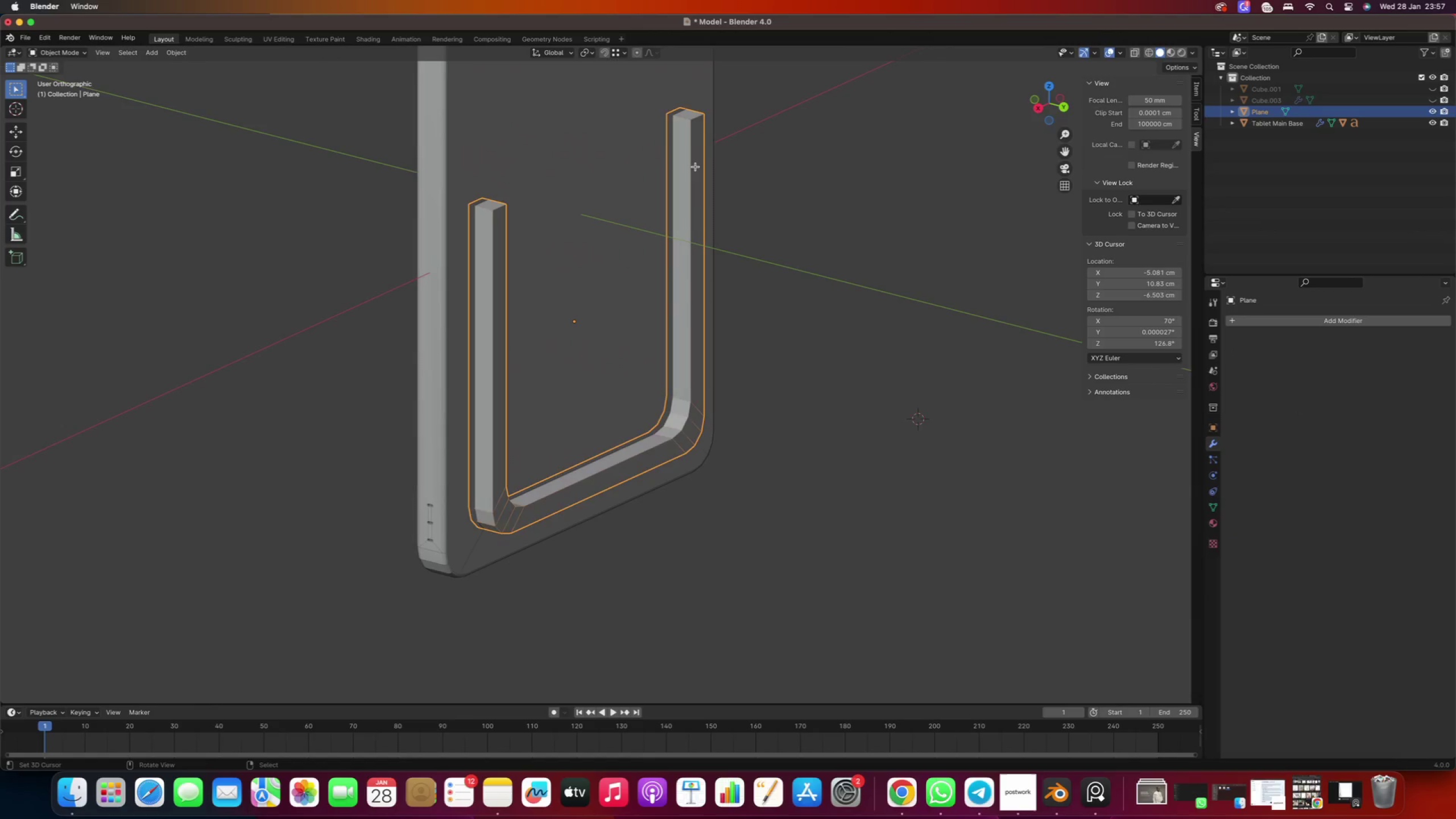 
key(Tab)
 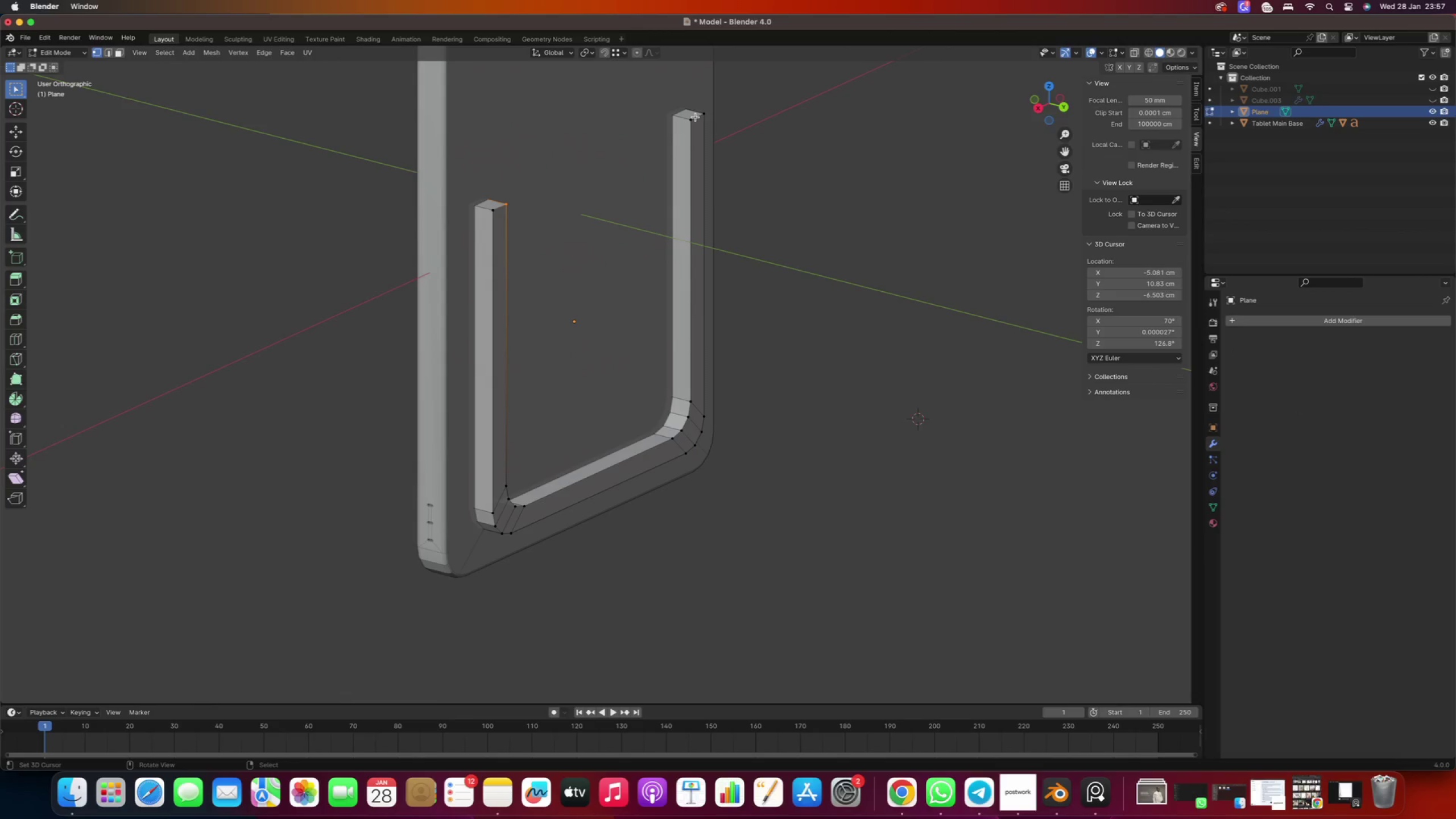 
key(2)
 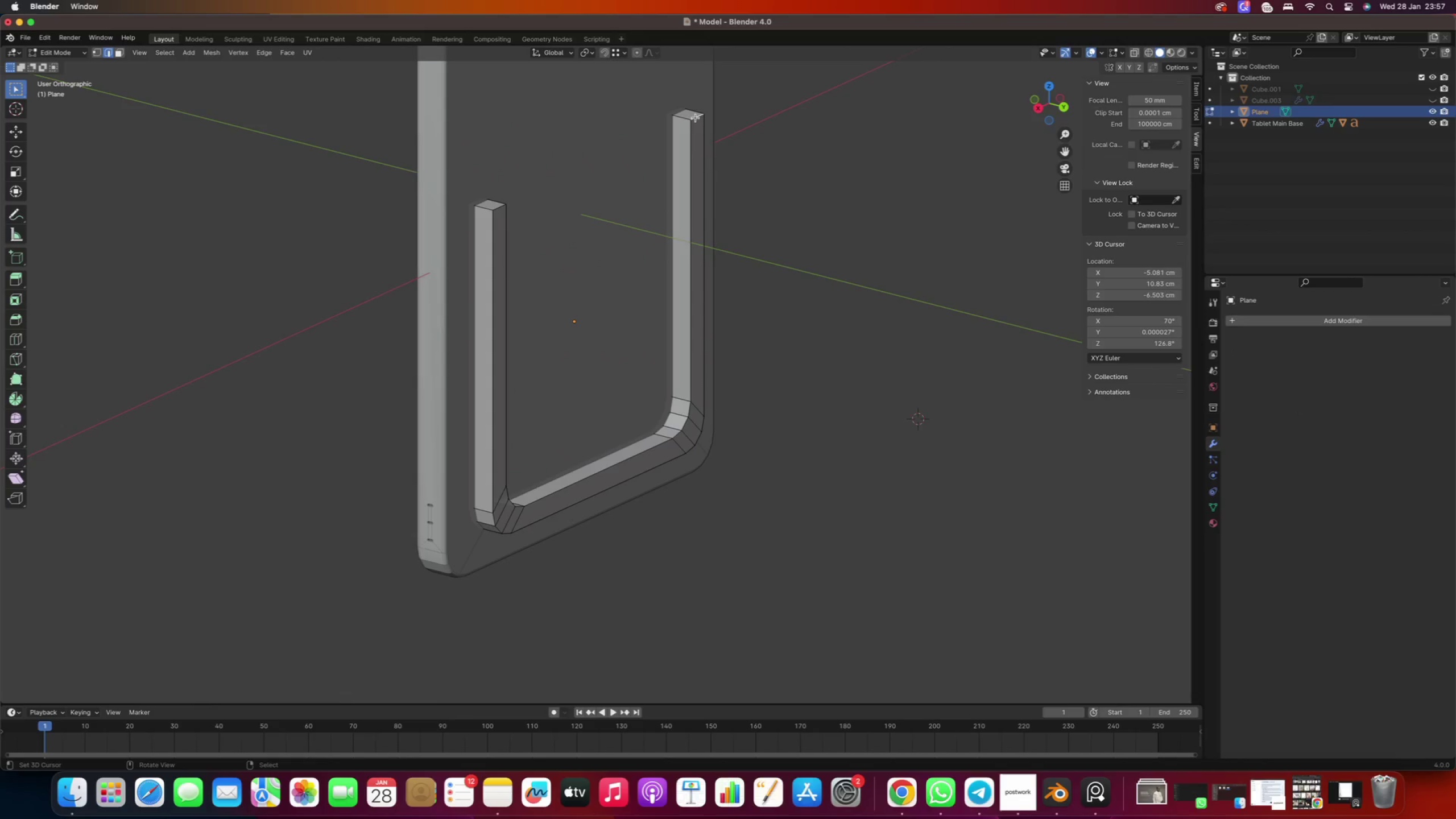 
right_click([696, 118])
 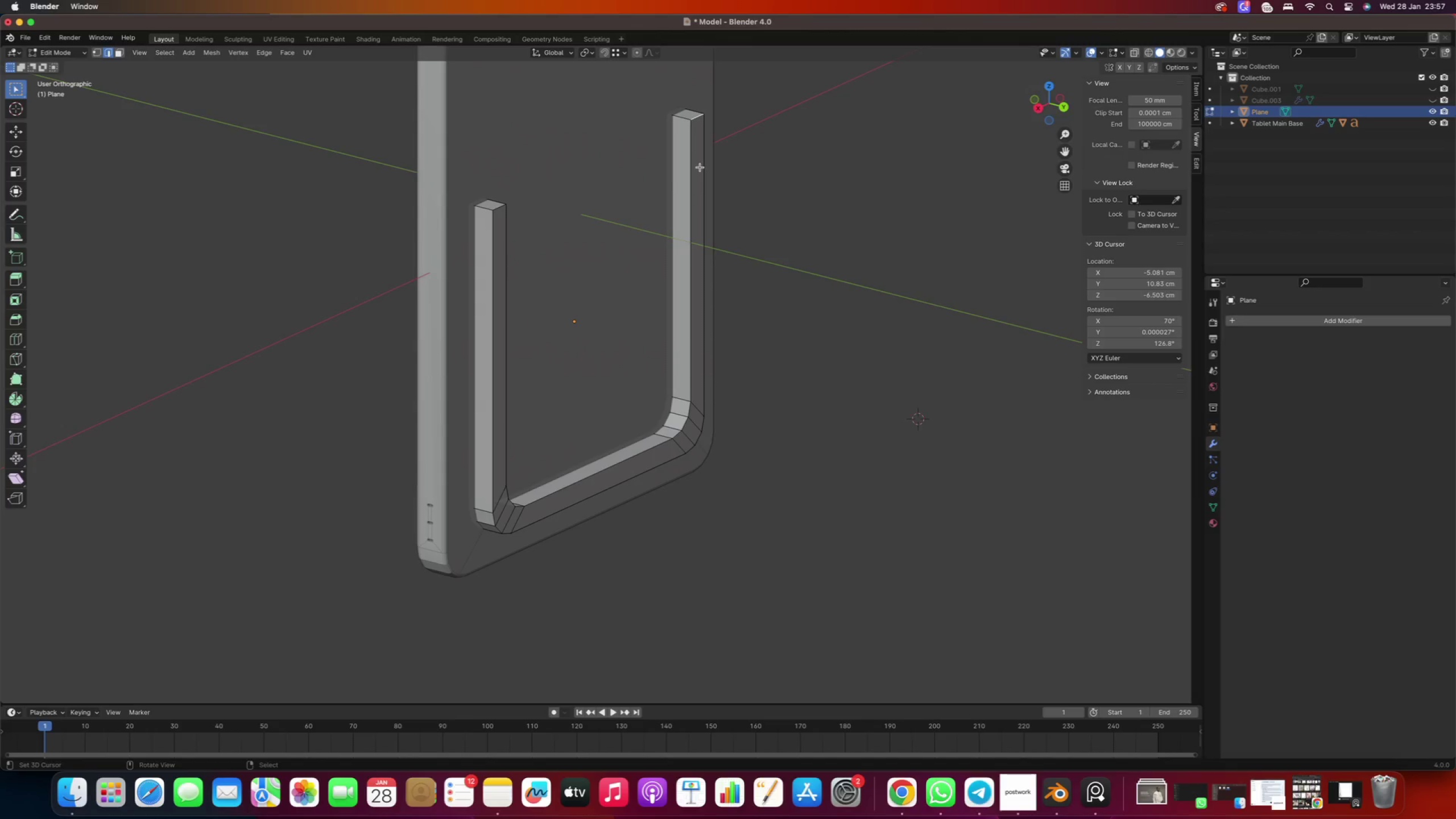 
hold_key(key=ShiftRight, duration=1.17)
 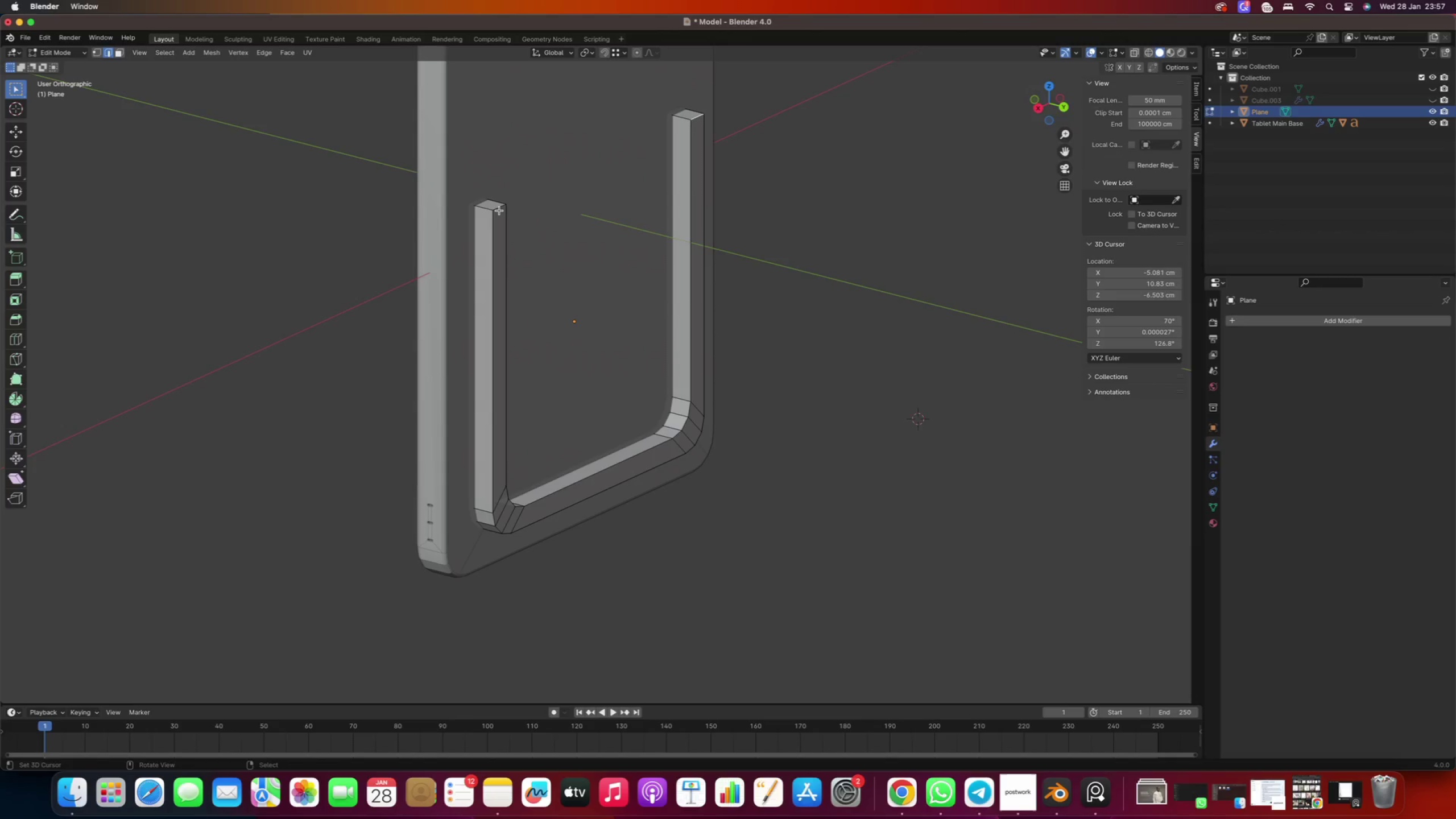 
key(Control+ControlLeft)
 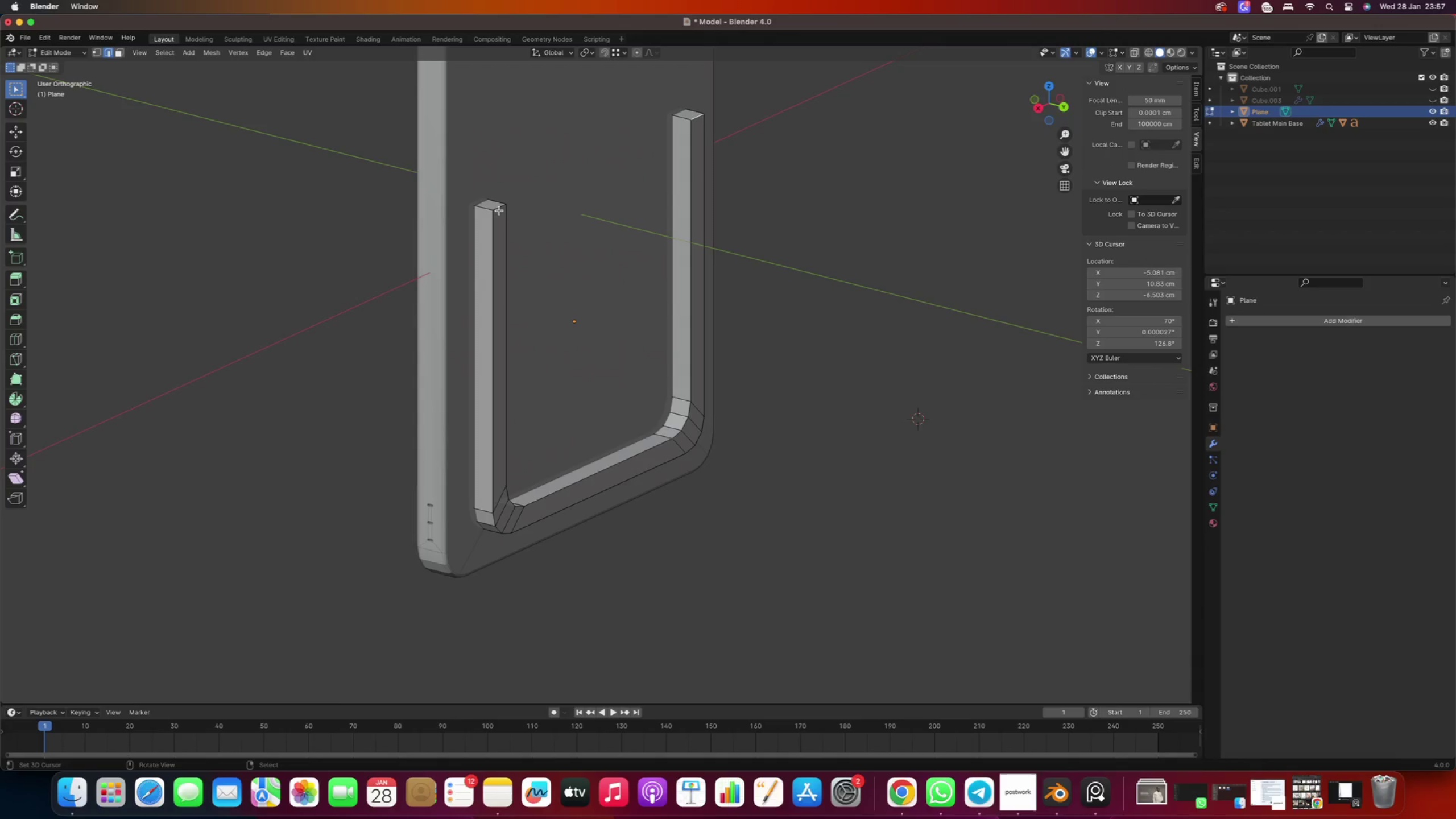 
key(Control+A)
 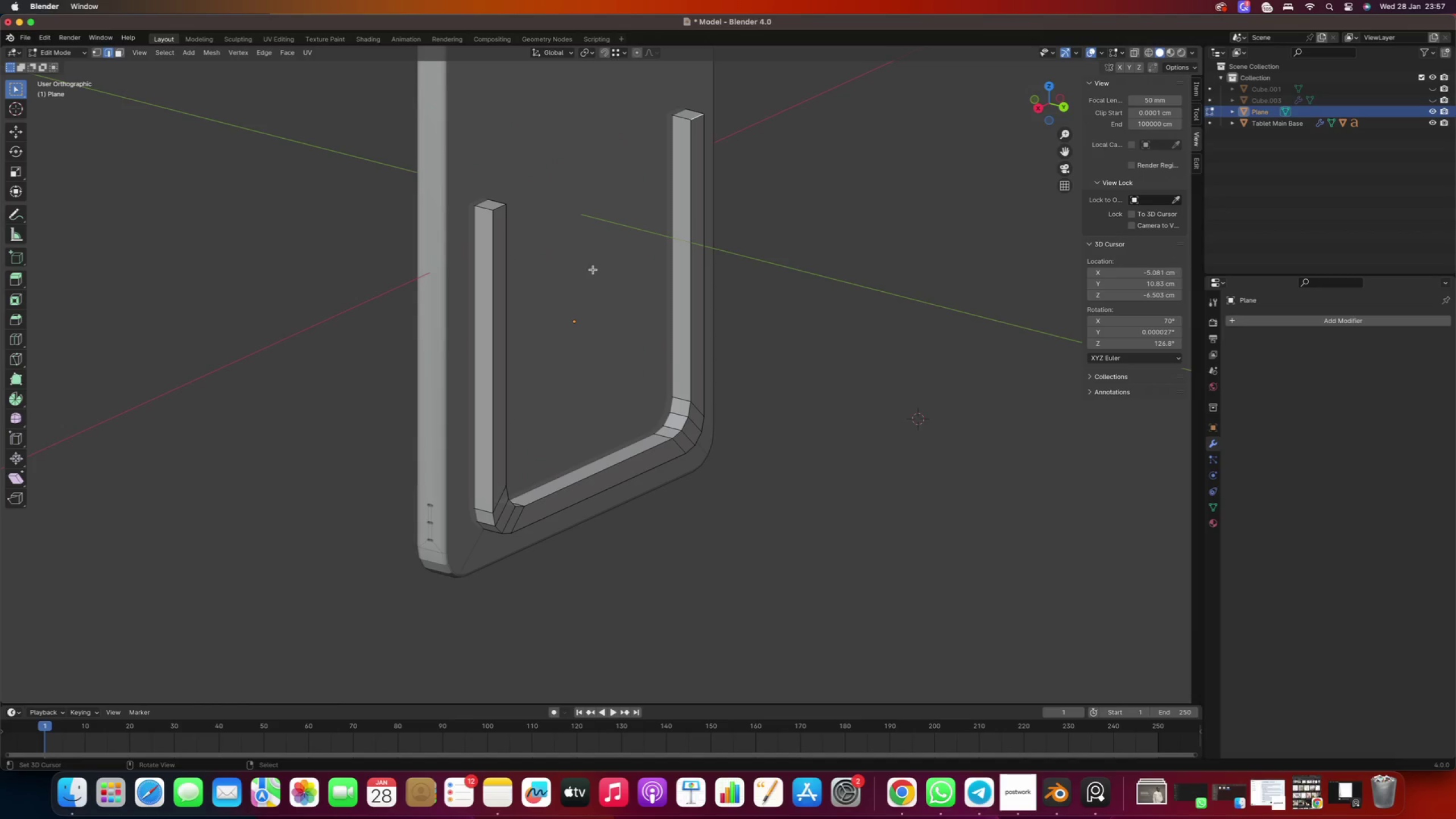 
key(A)
 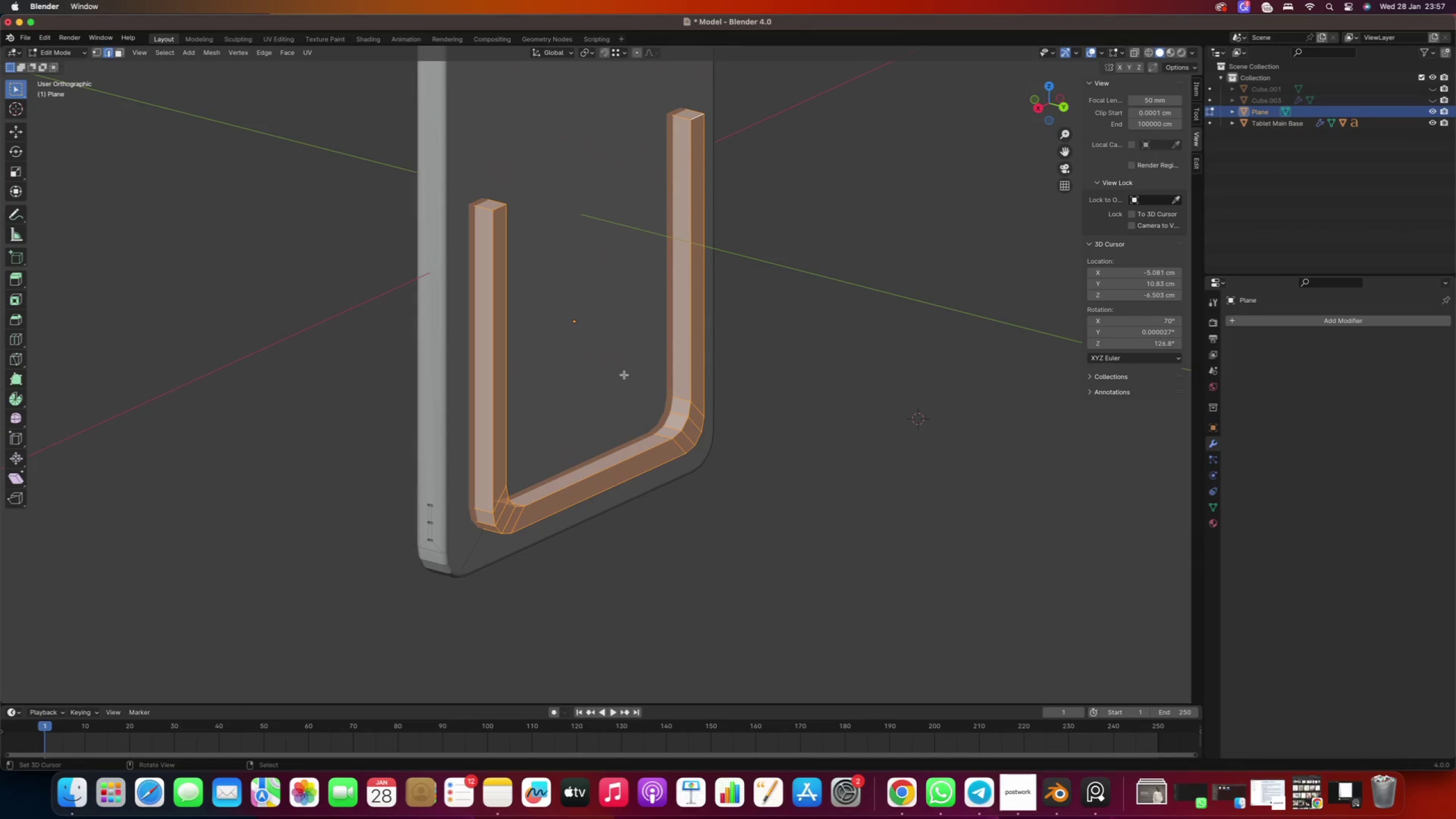 
hold_key(key=AltRight, duration=7.18)
hold_key(key=ShiftRight, duration=6.99)
right_click([664, 435])
 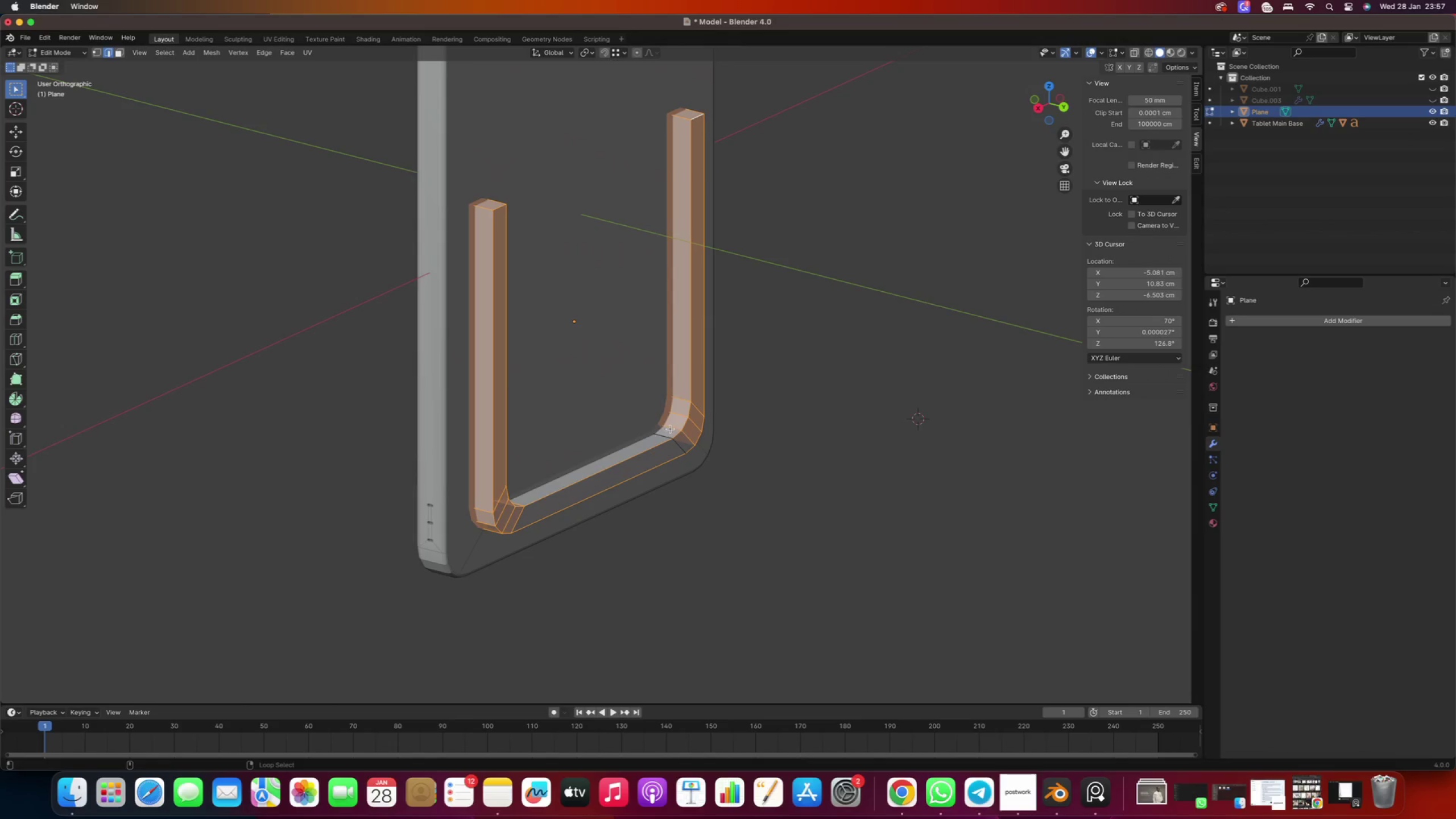 
right_click([671, 428])
 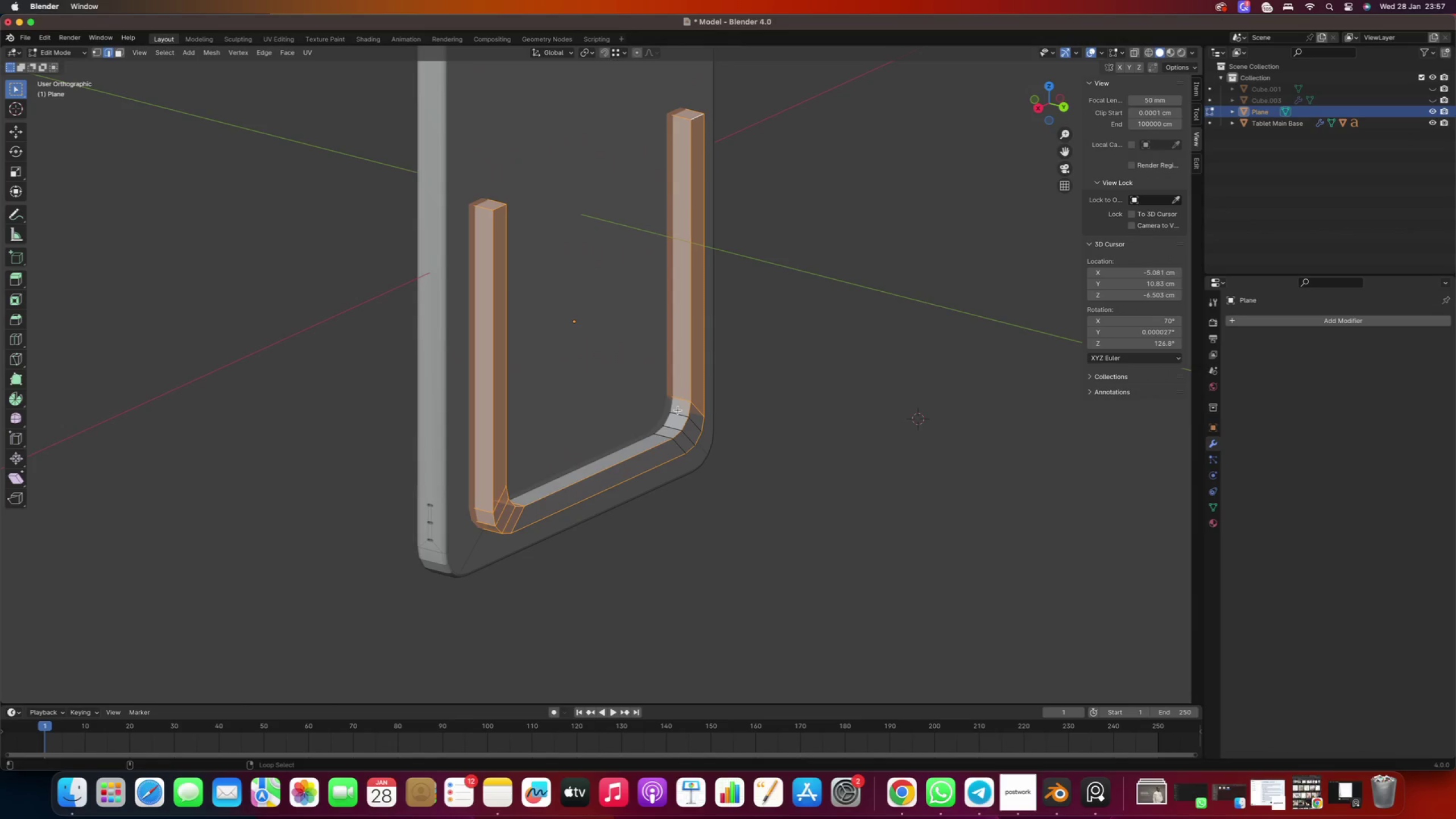 
double_click([679, 403])
 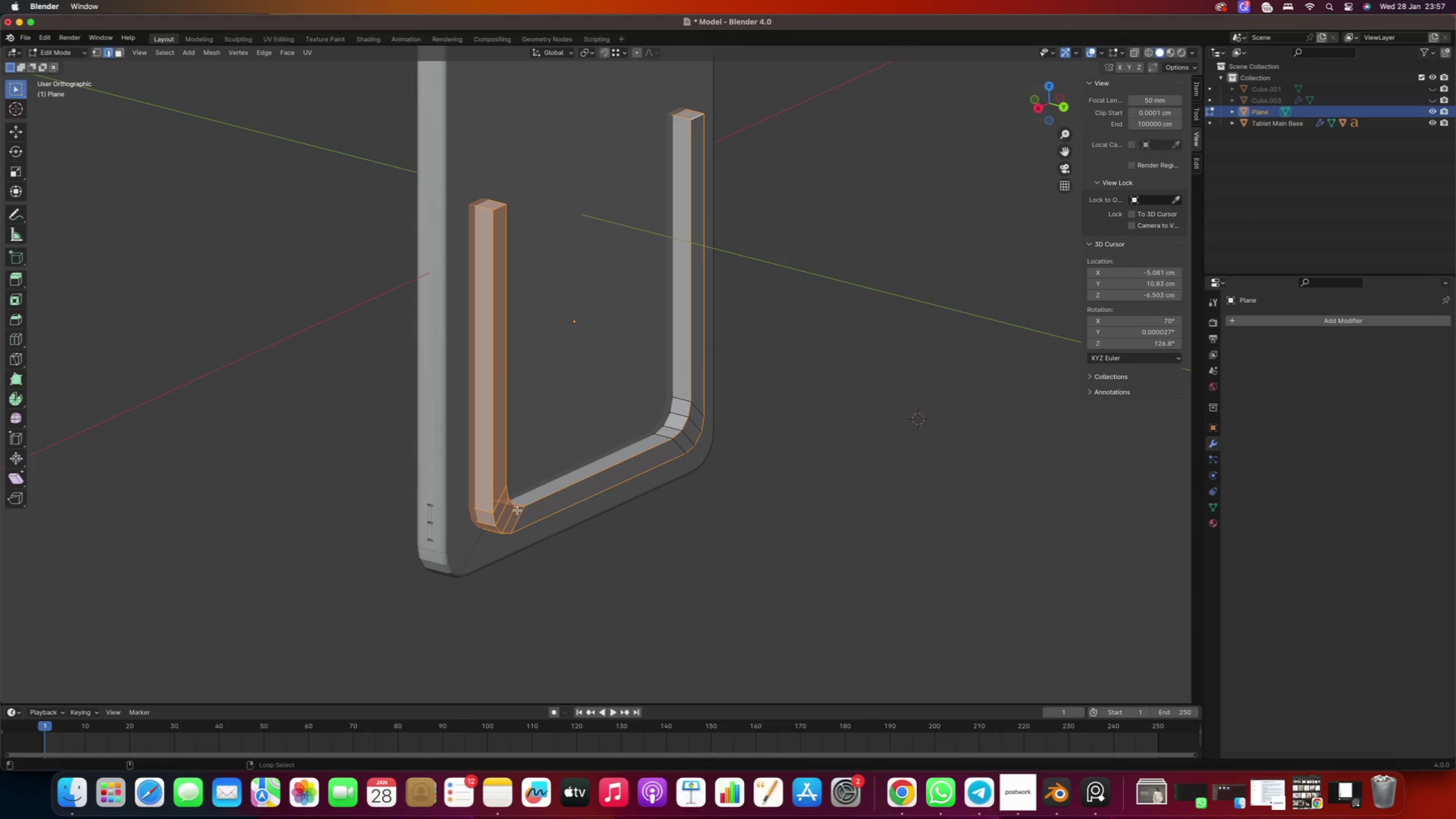 
right_click([518, 513])
 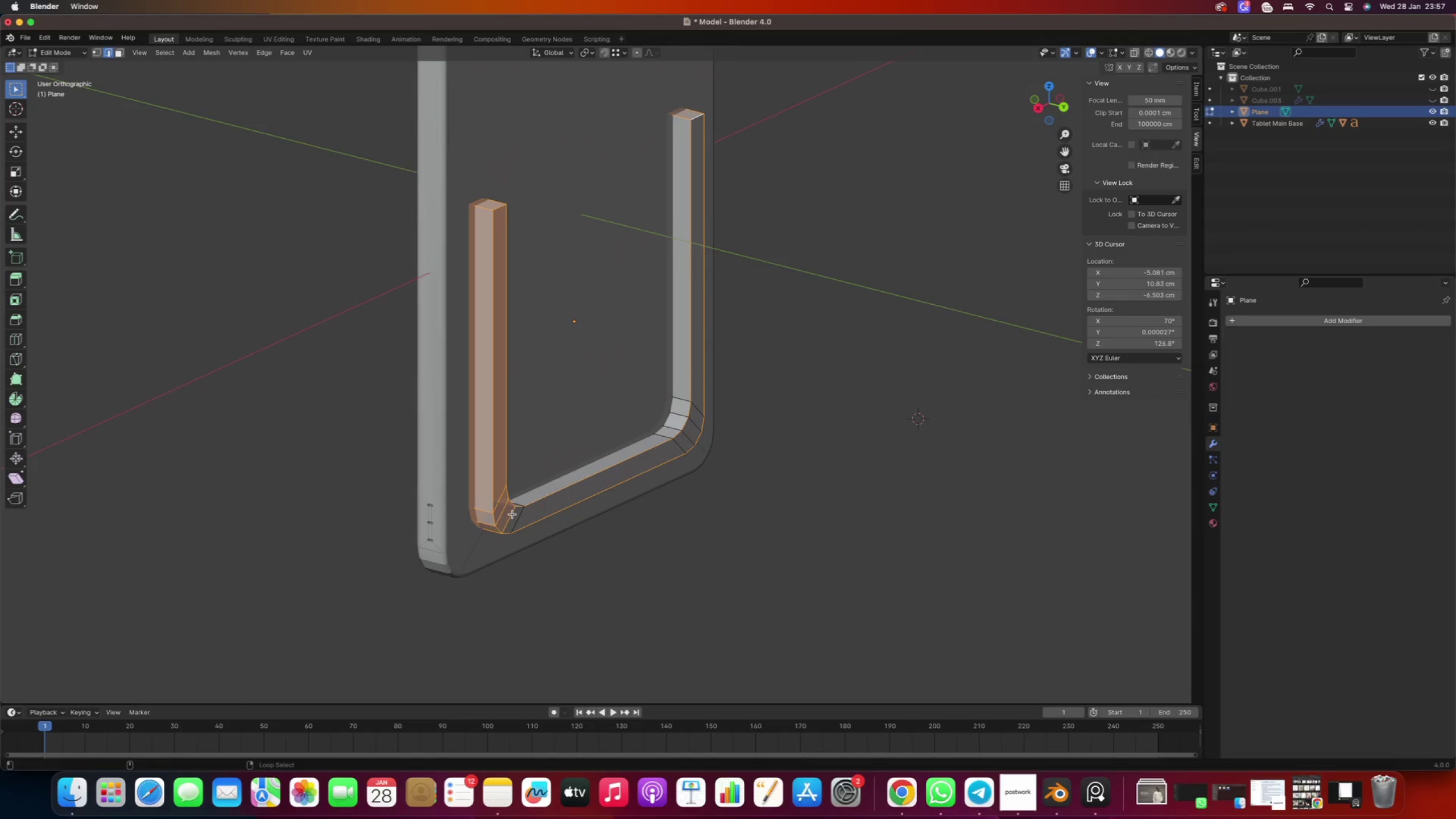 
right_click([512, 514])
 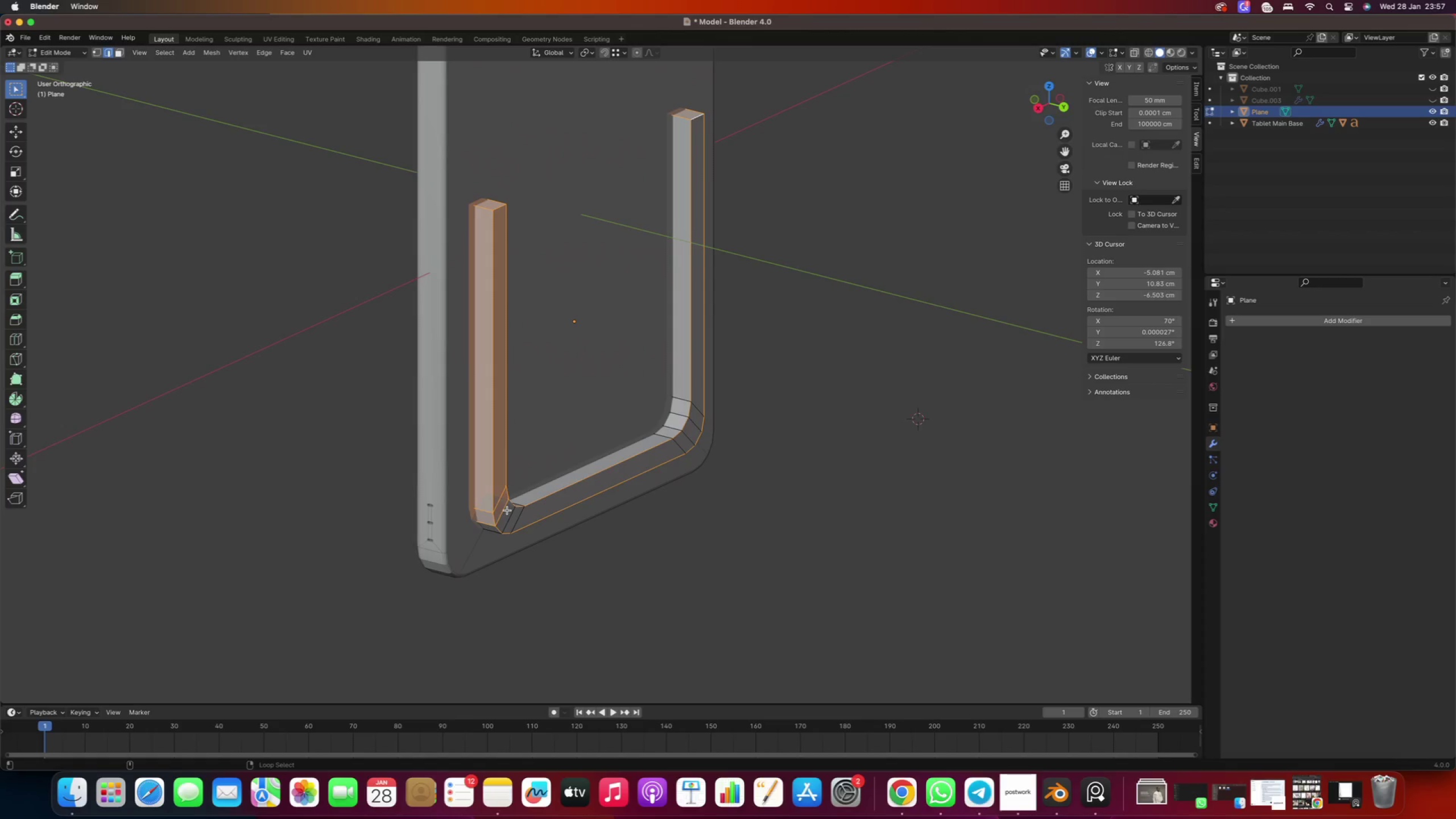 
right_click([507, 510])
 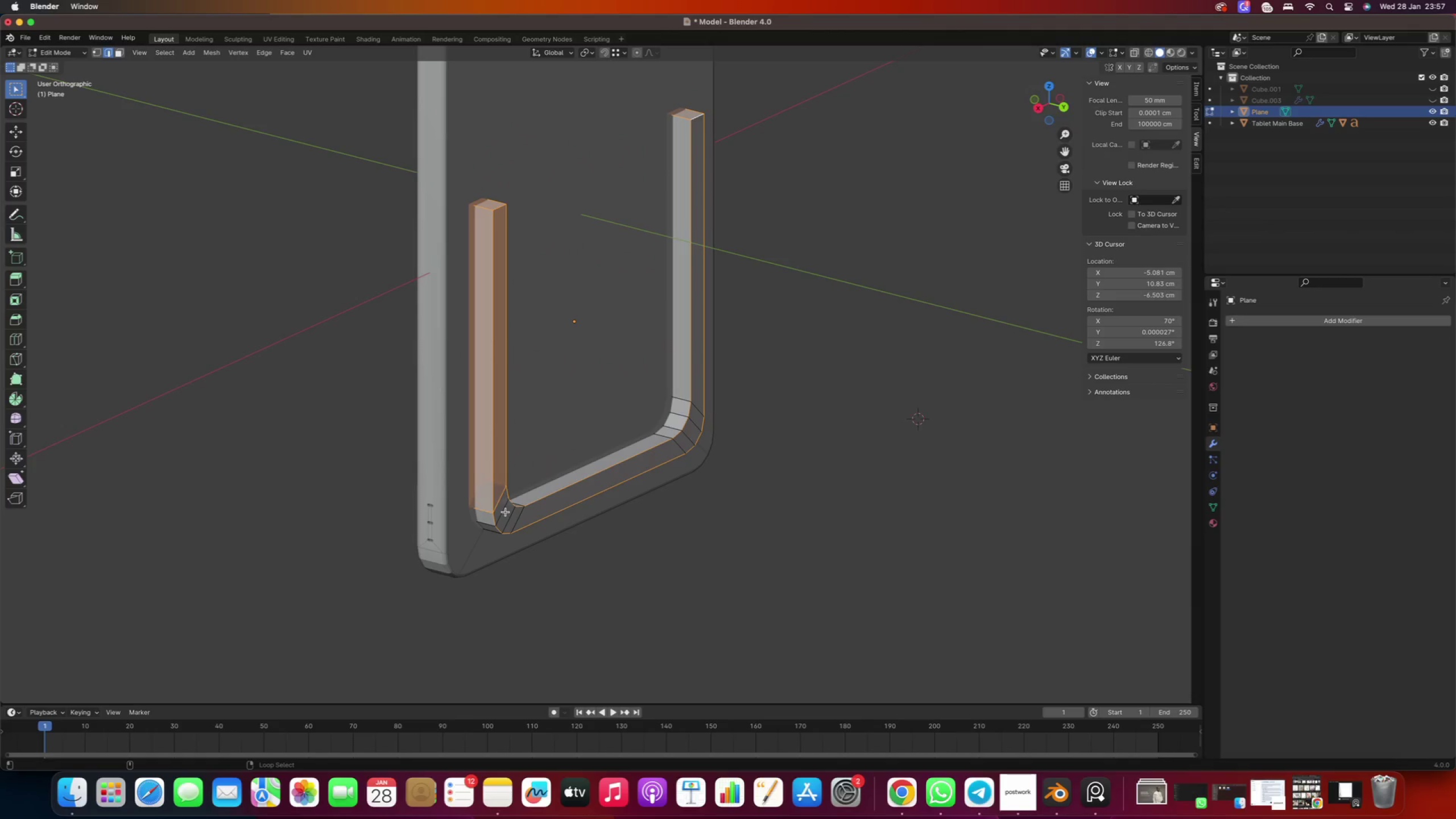 
right_click([497, 496])
 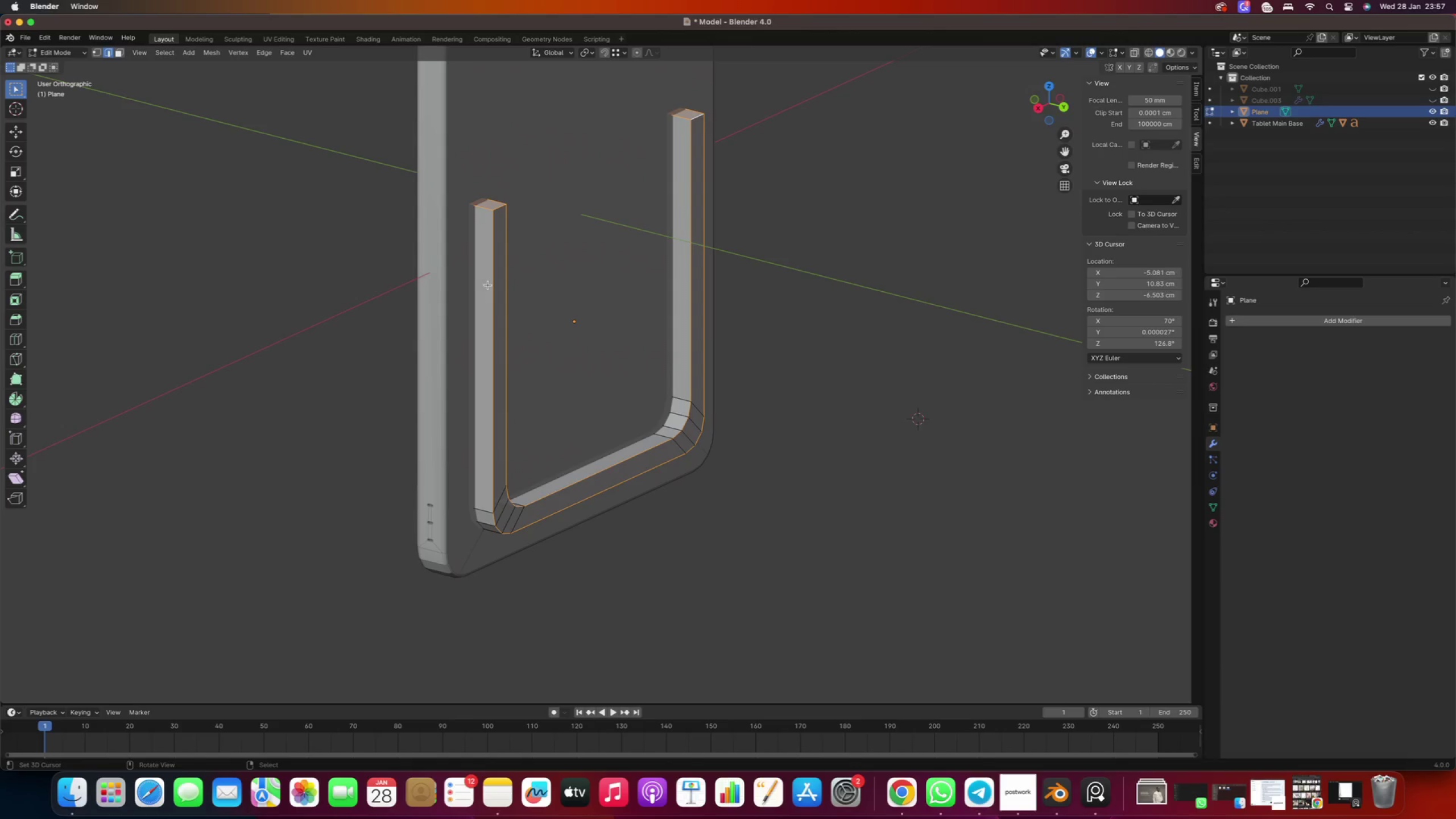 
key(Control+B)
 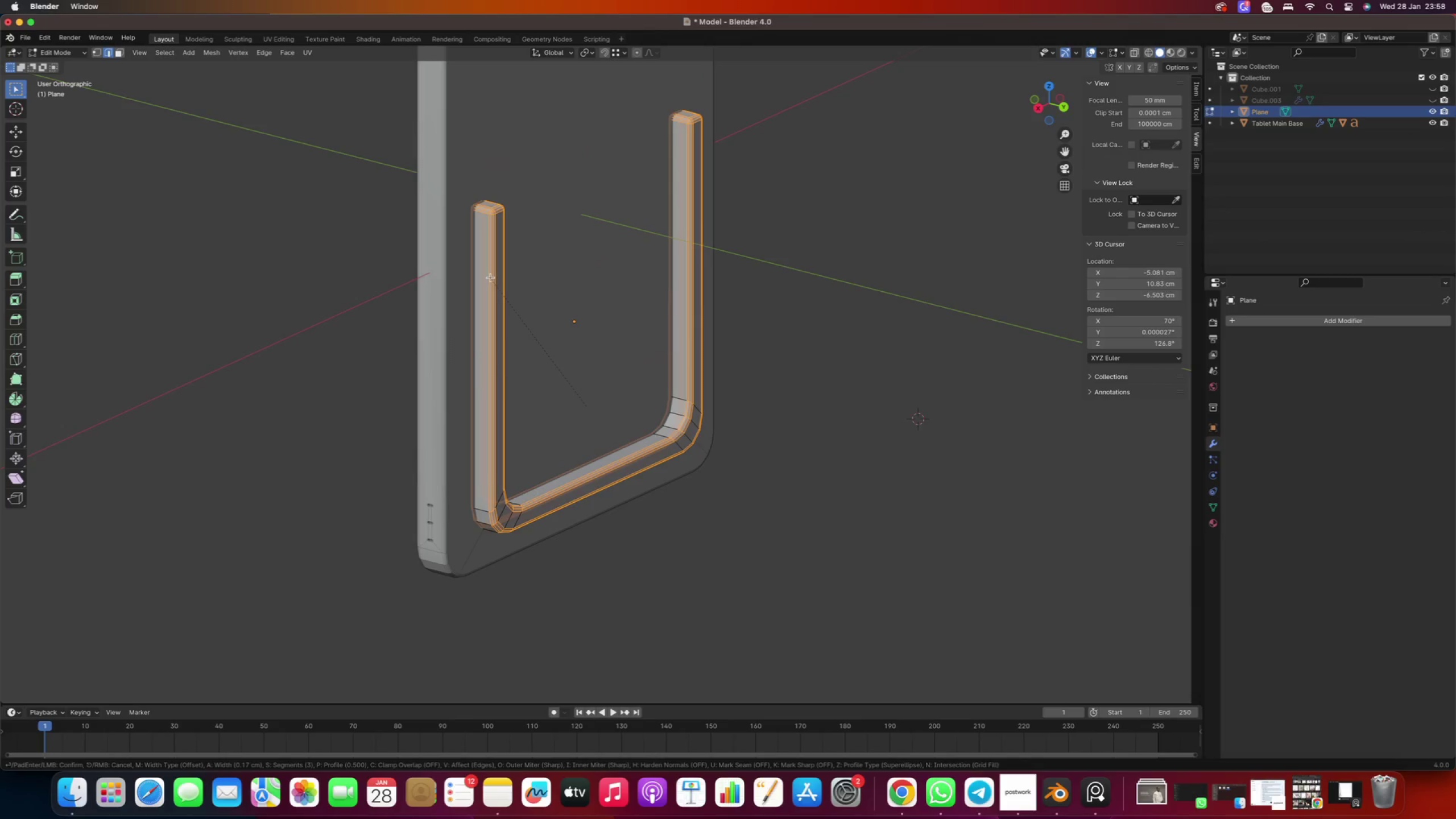 
wait(6.98)
 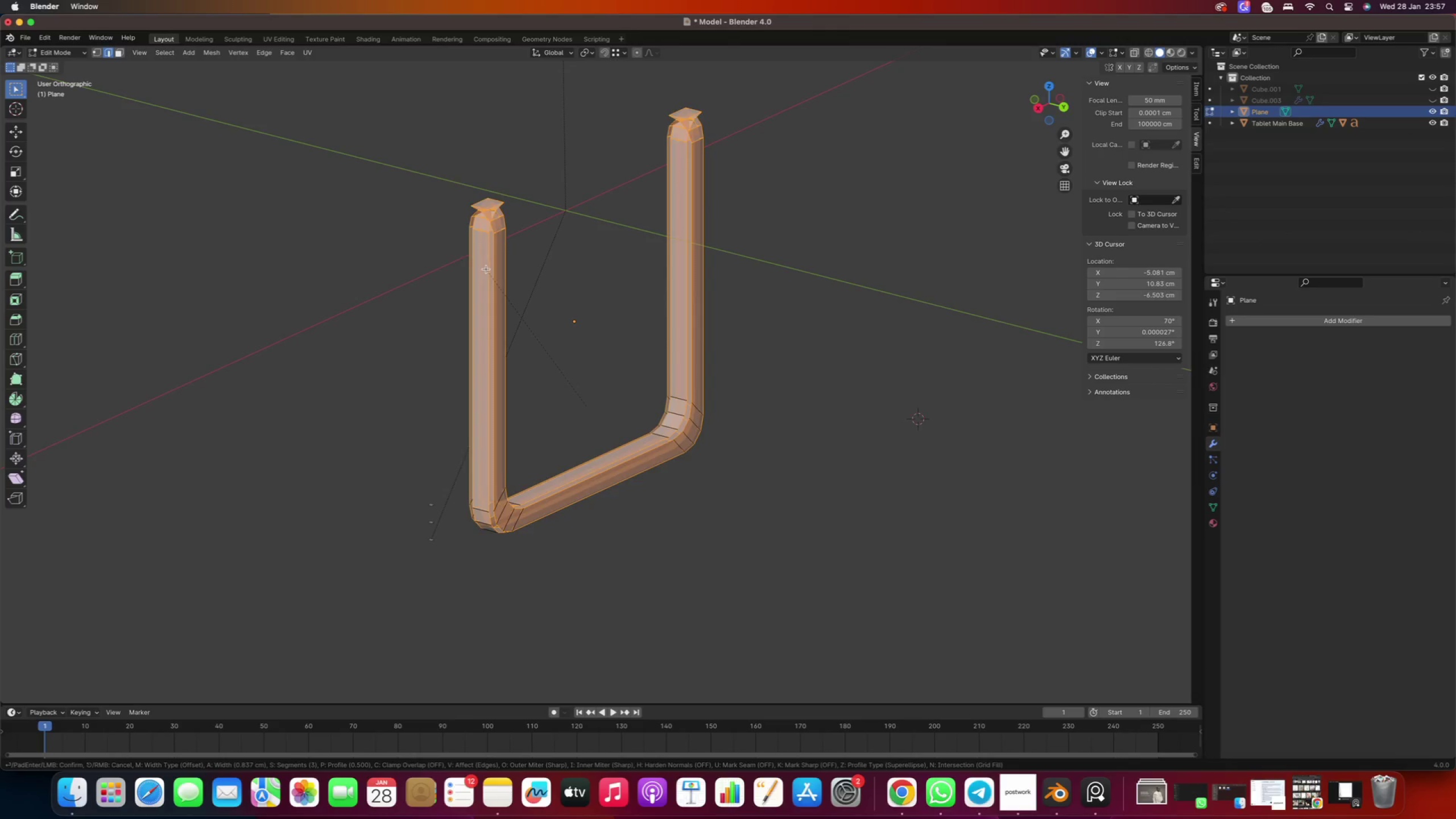 
left_click([491, 278])
 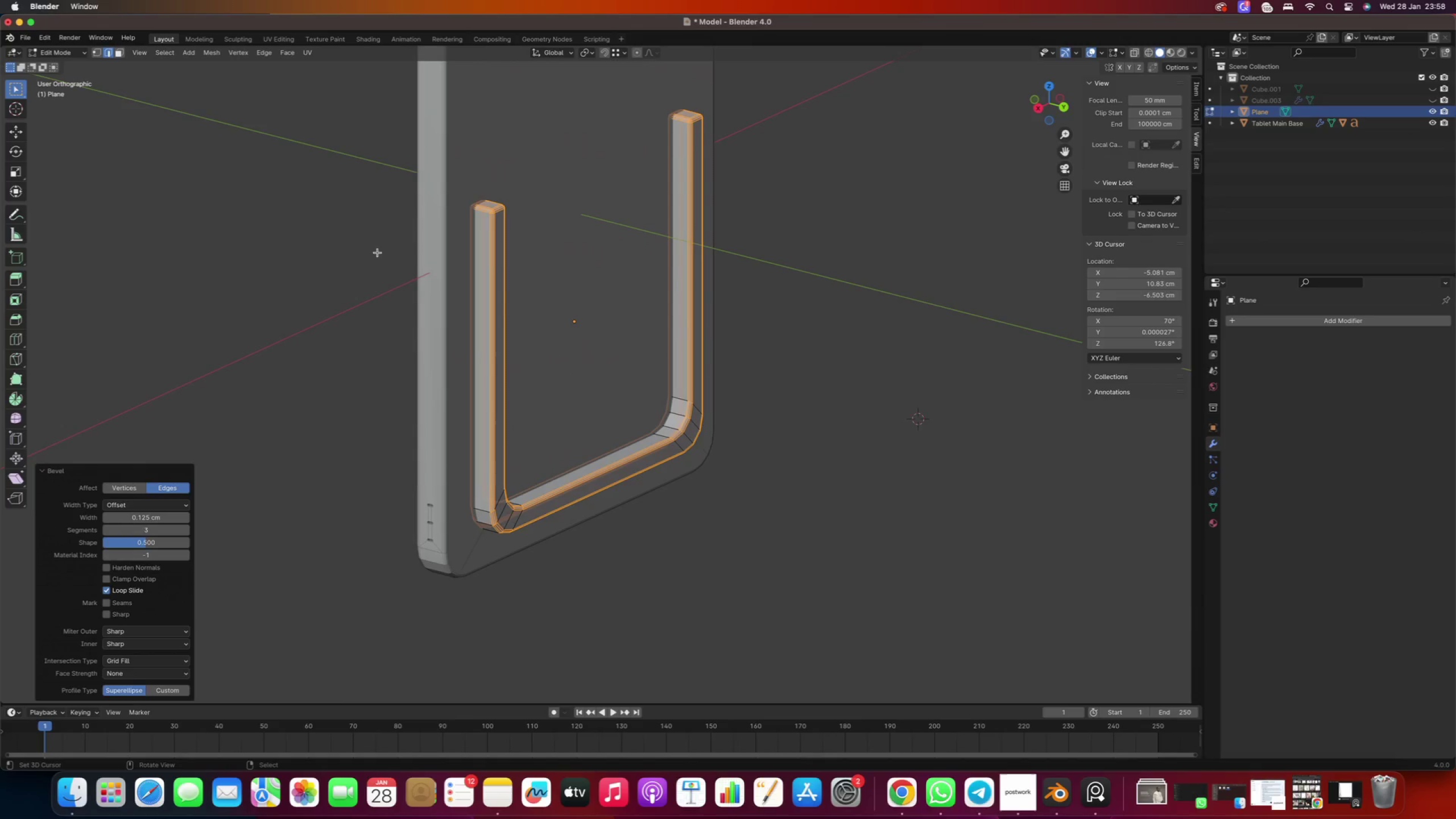 
right_click([340, 235])
 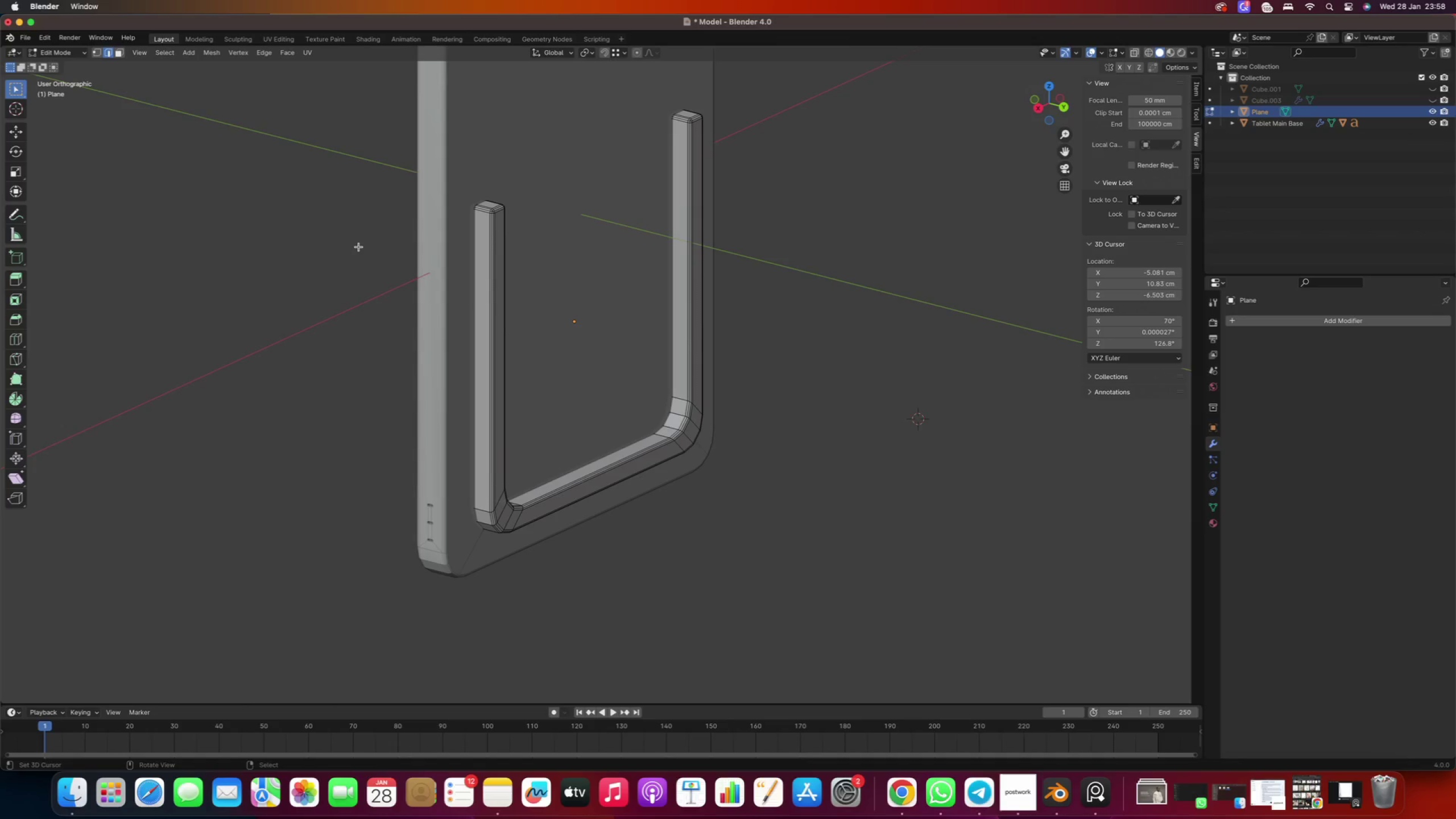 
right_click([497, 234])
 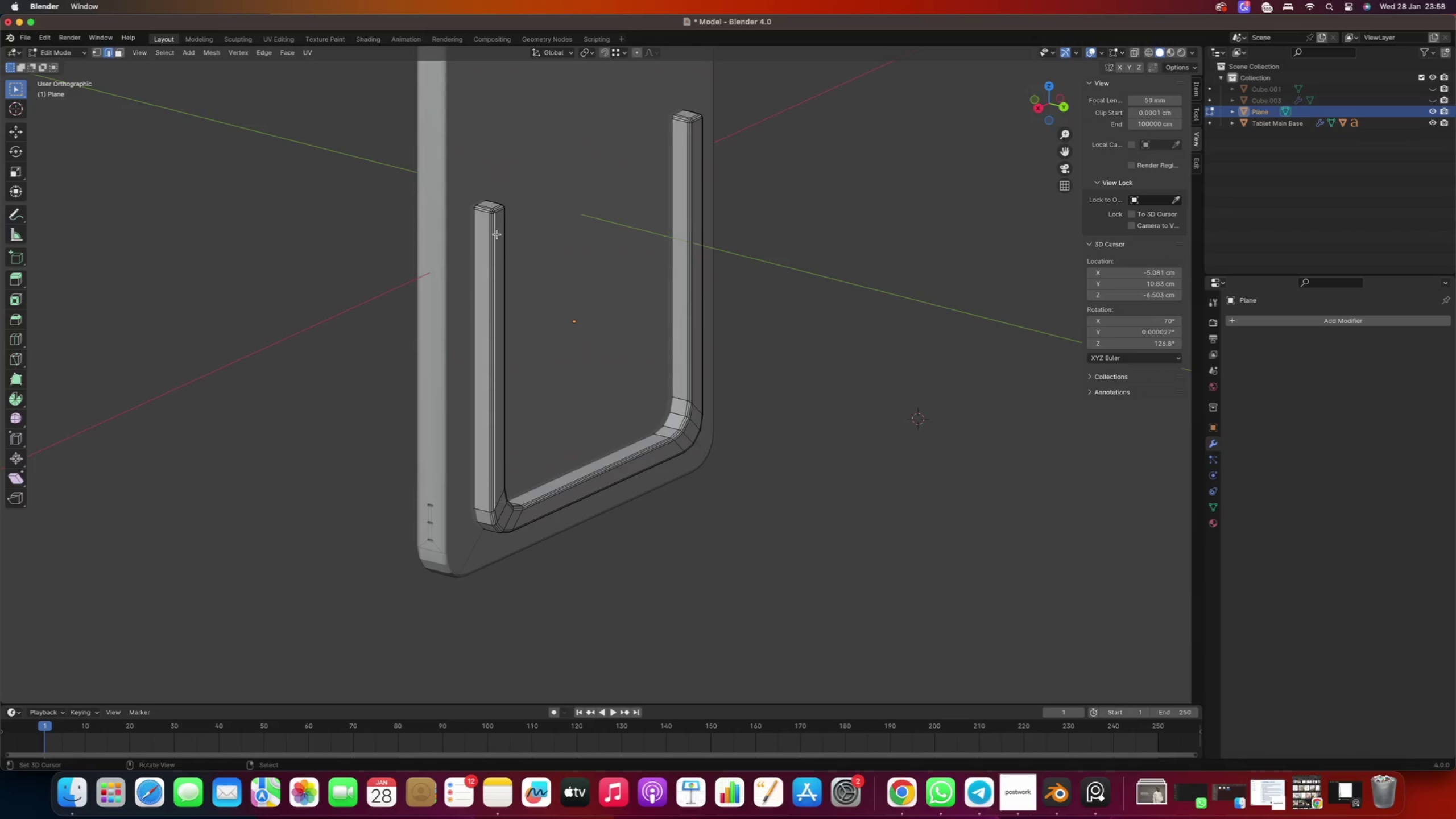 
key(Tab)
 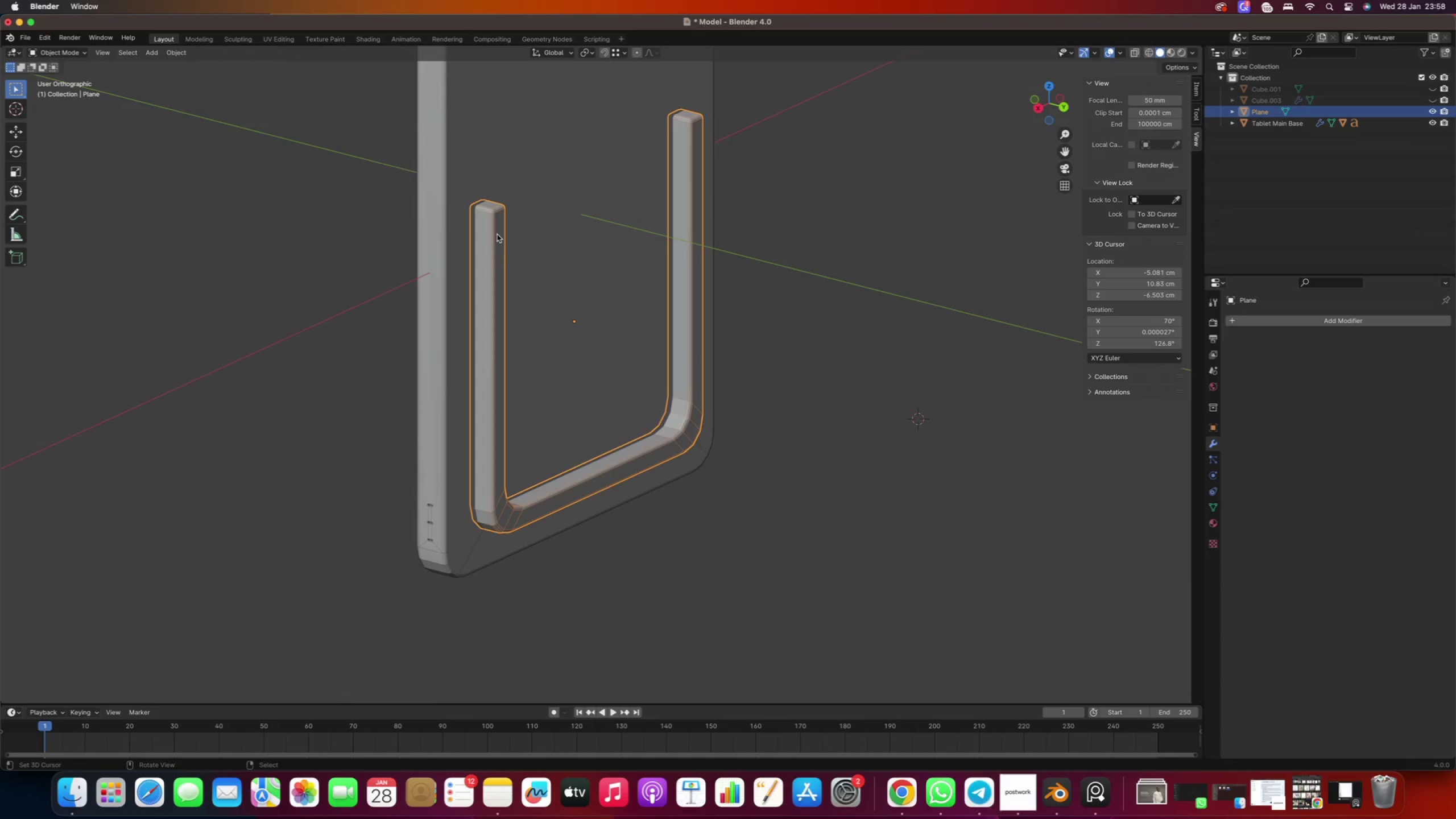 
key(Slash)
 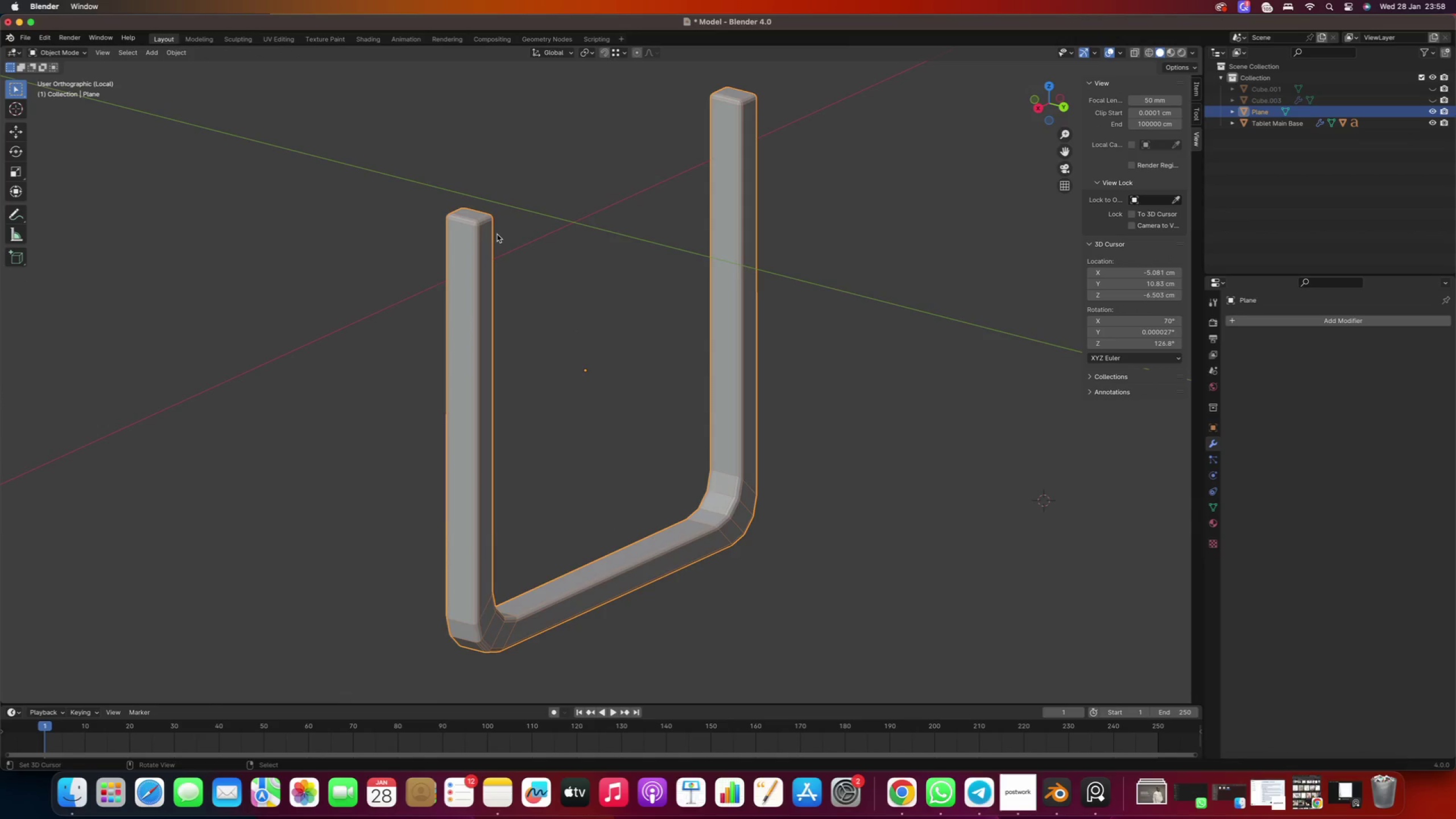 
key(Numpad1)
 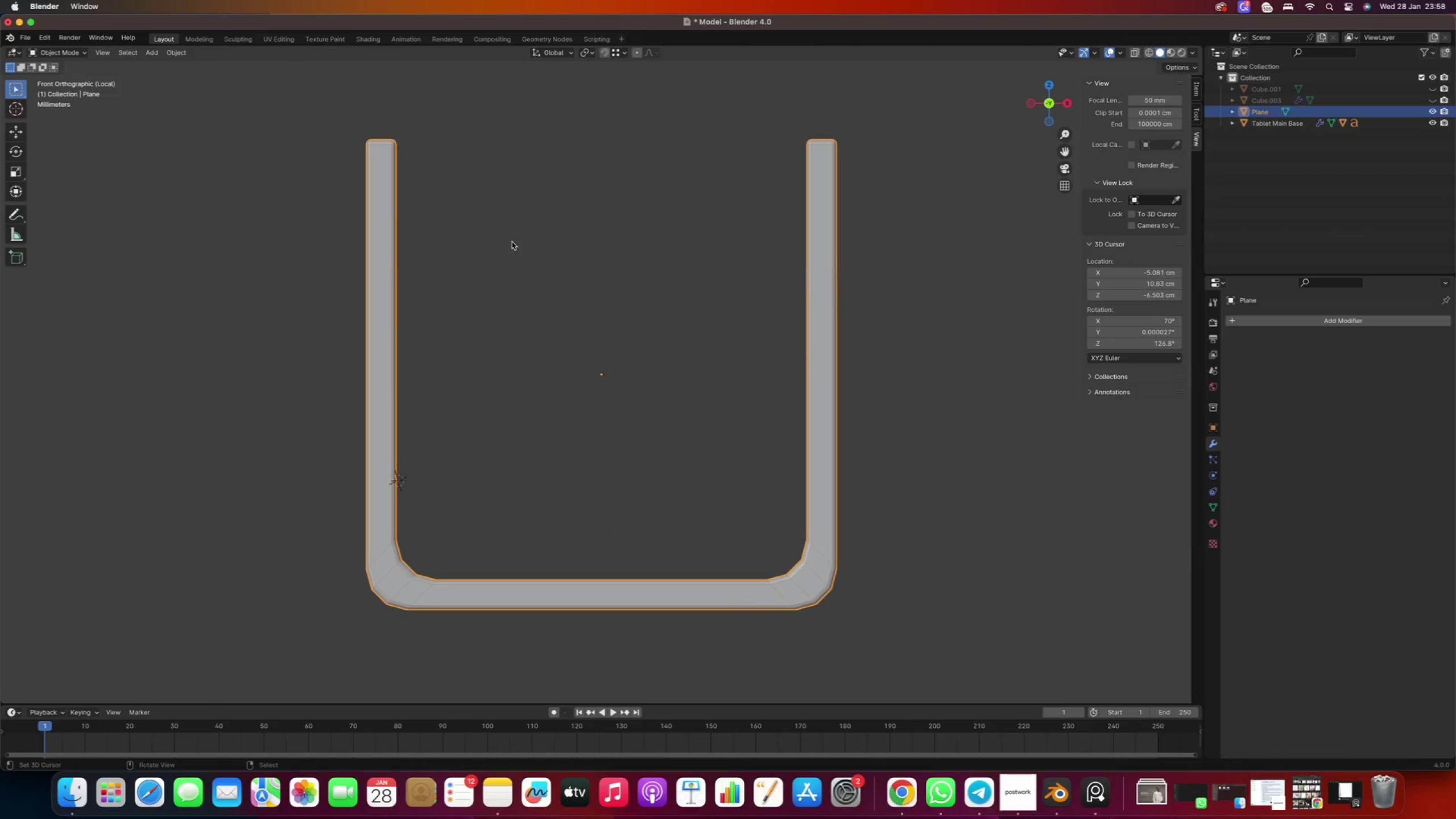 
key(Numpad3)
 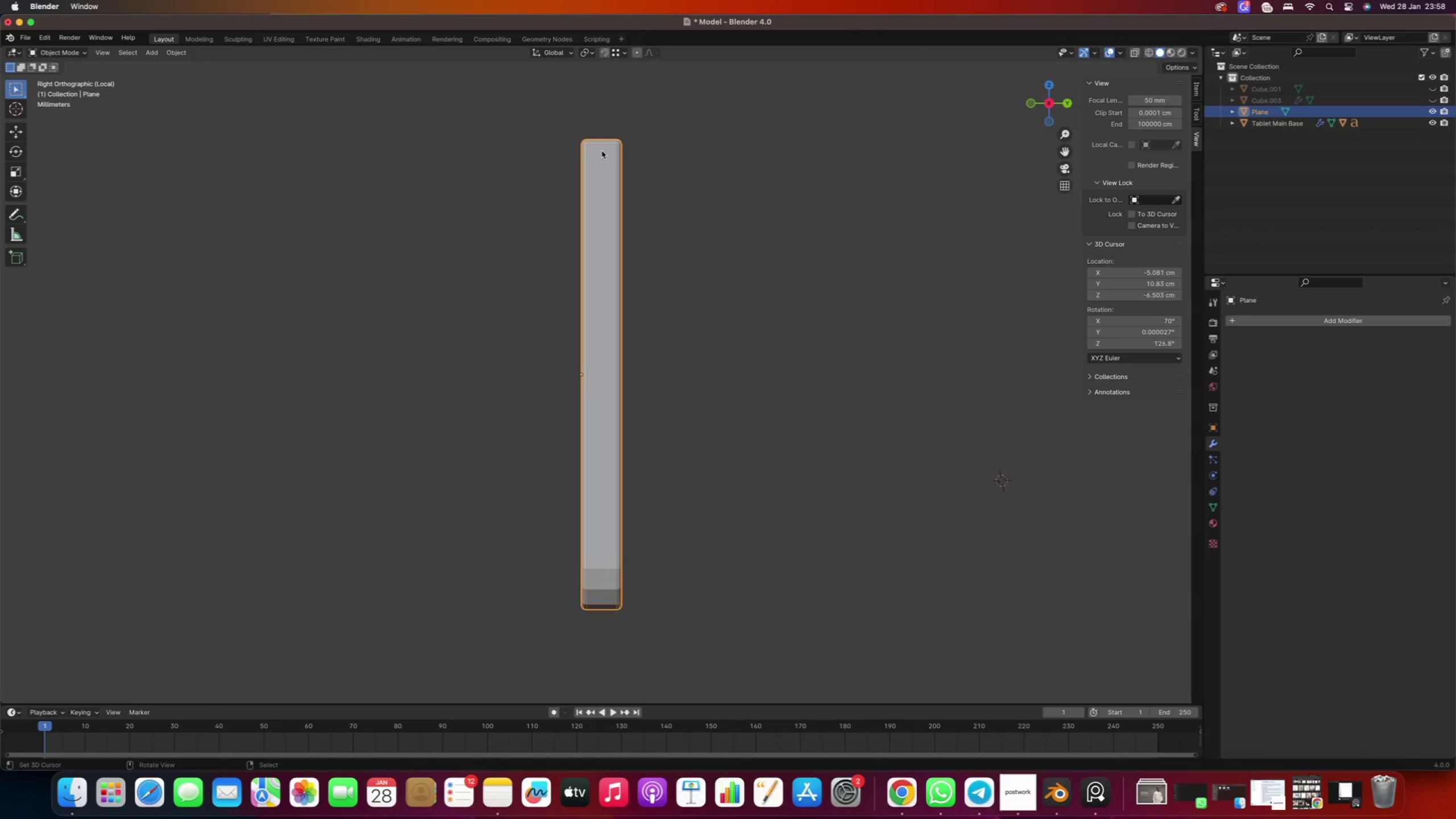 
hold_key(key=ShiftRight, duration=0.41)
 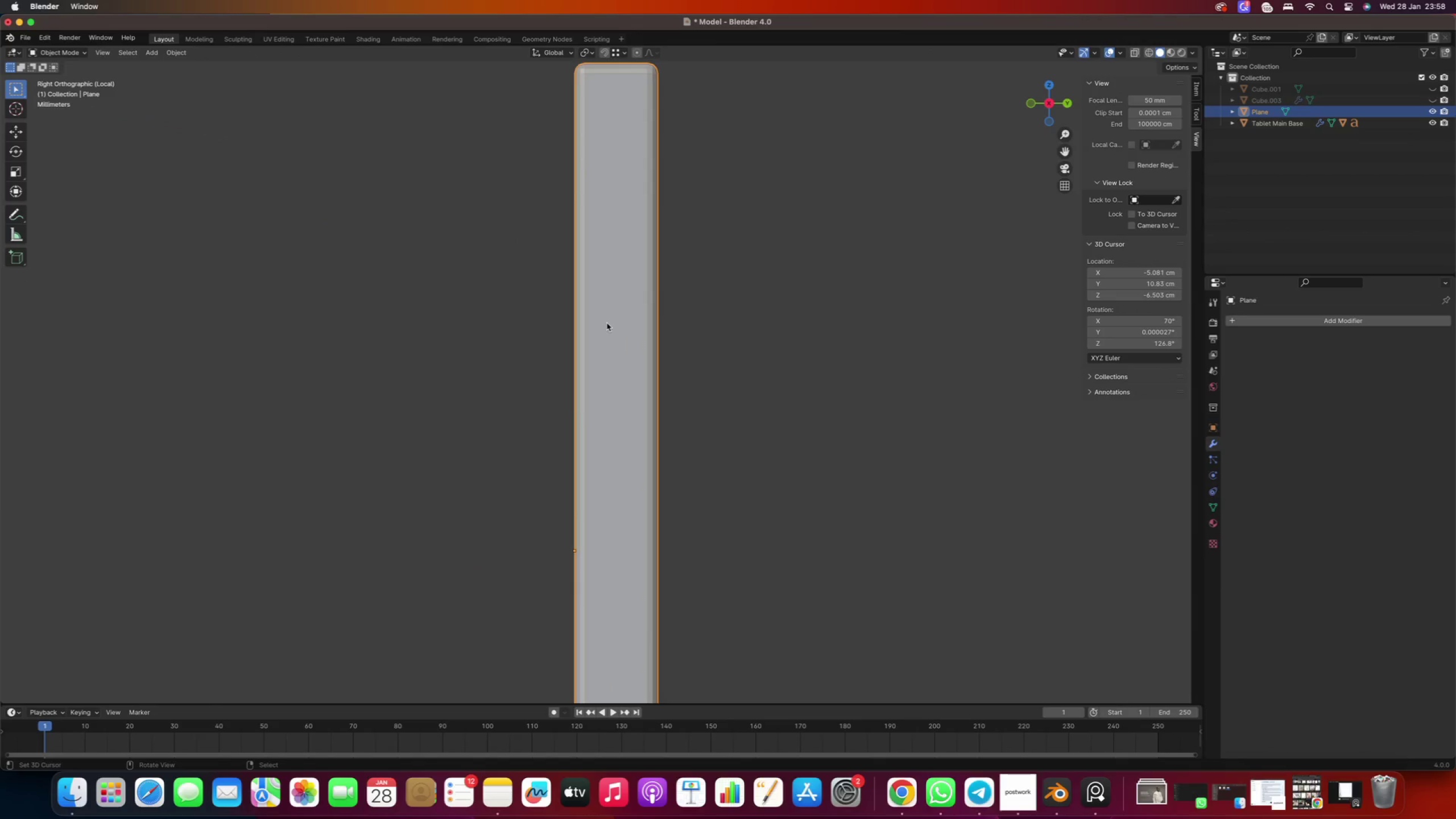 
scroll: coordinate [601, 144], scroll_direction: up, amount: 9.0
 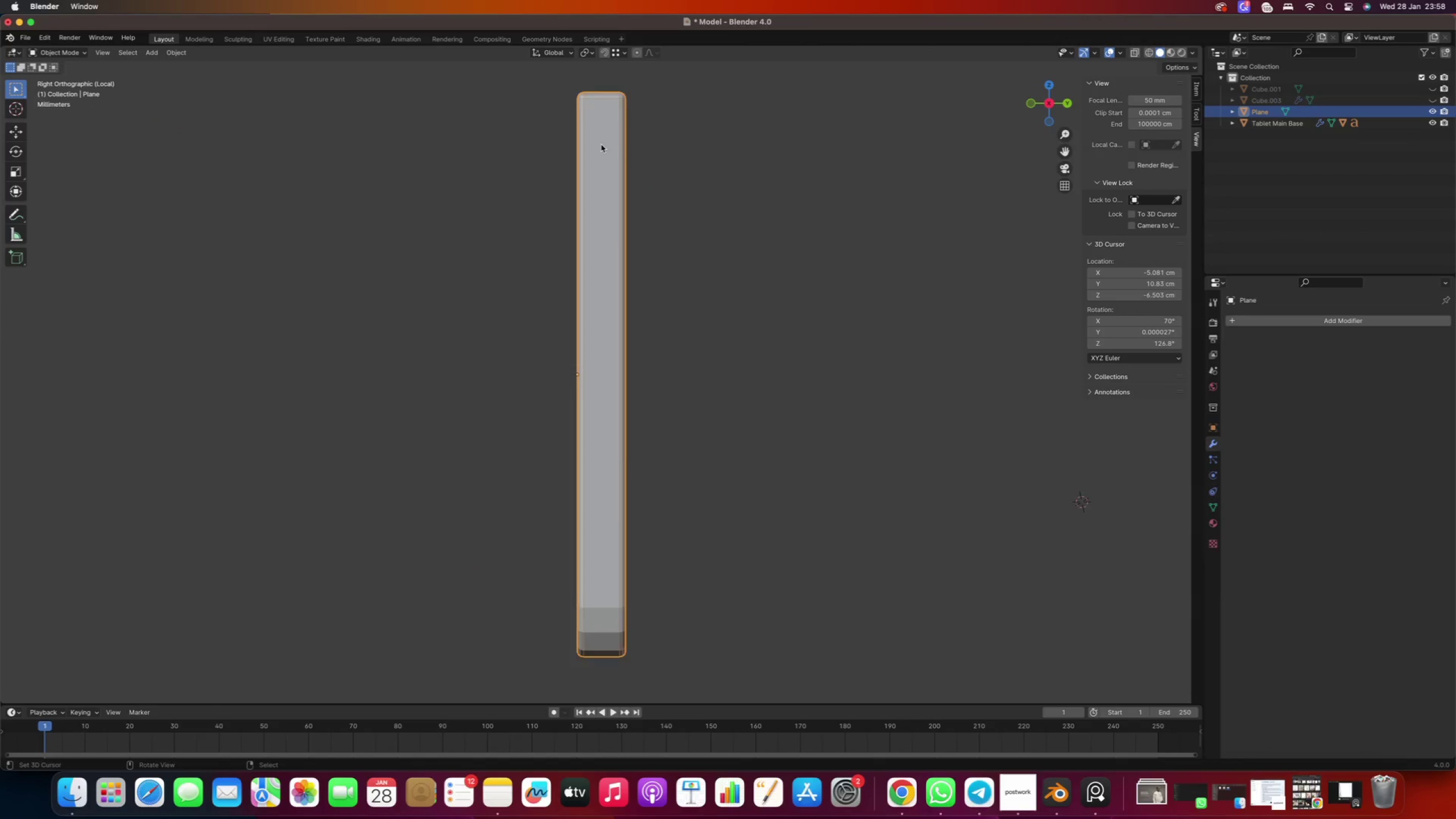 
key(Tab)
 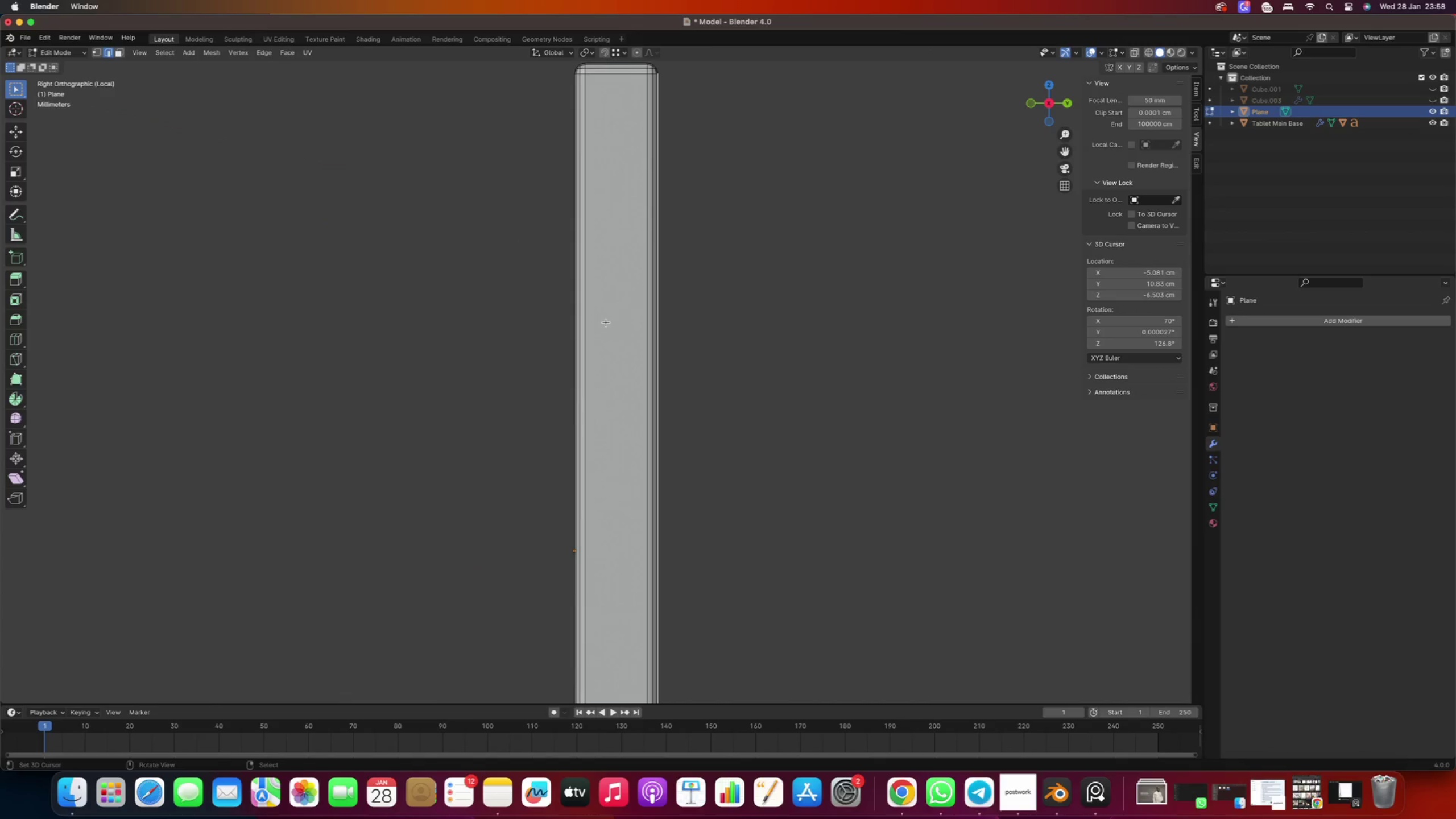 
hold_key(key=ShiftRight, duration=0.81)
 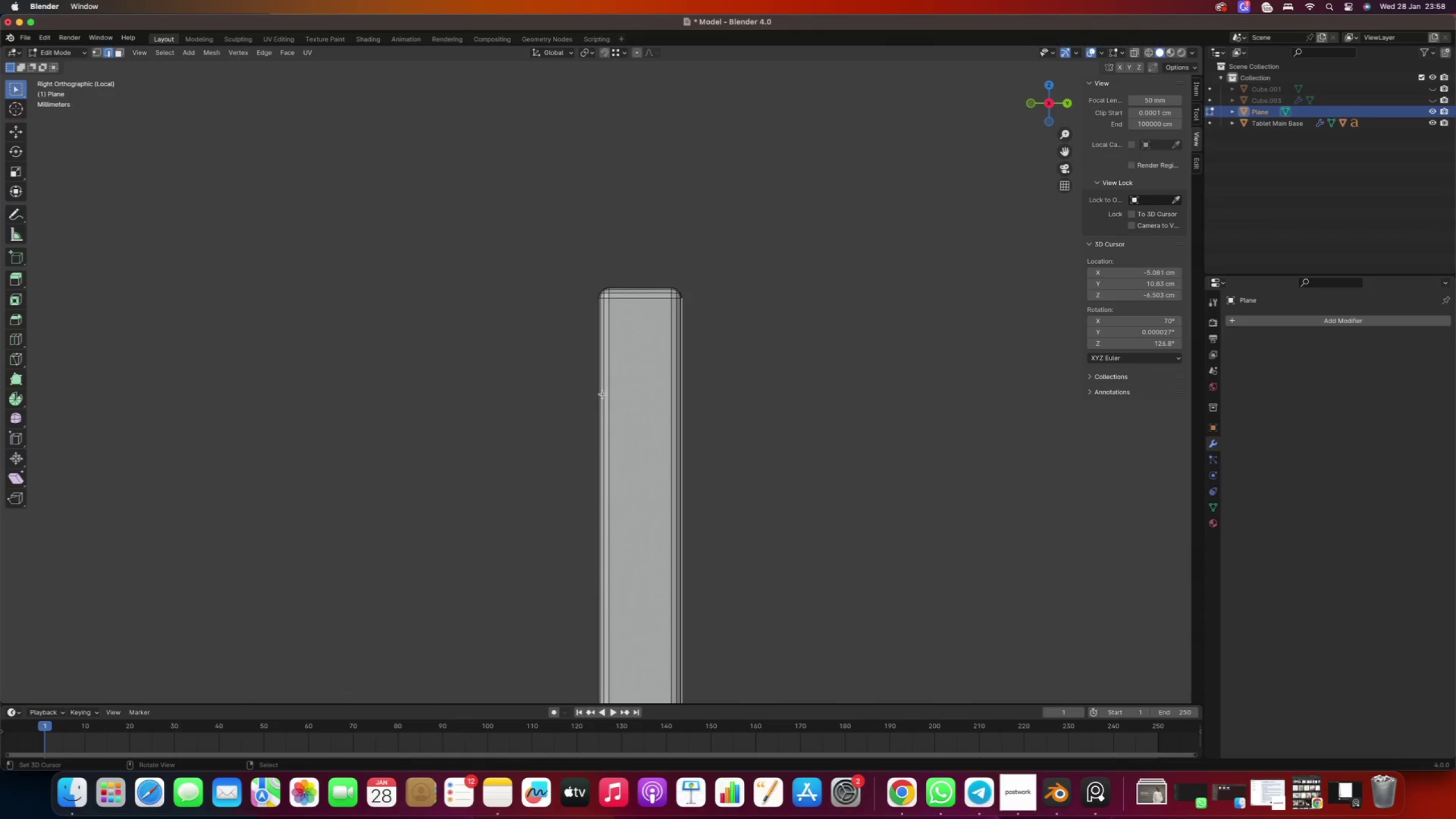 
scroll: coordinate [596, 193], scroll_direction: up, amount: 11.0
 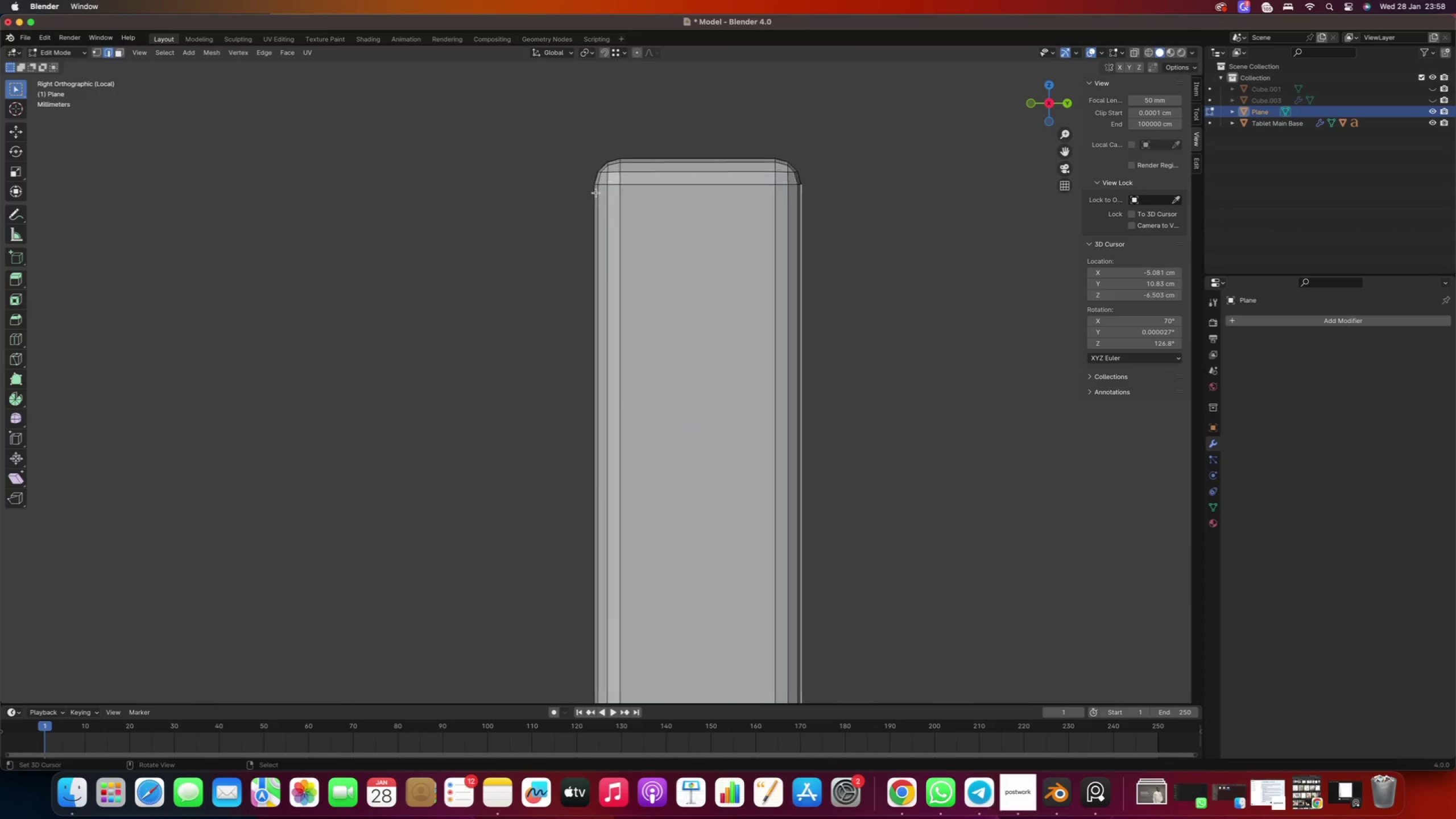 
hold_key(key=ShiftRight, duration=0.51)
 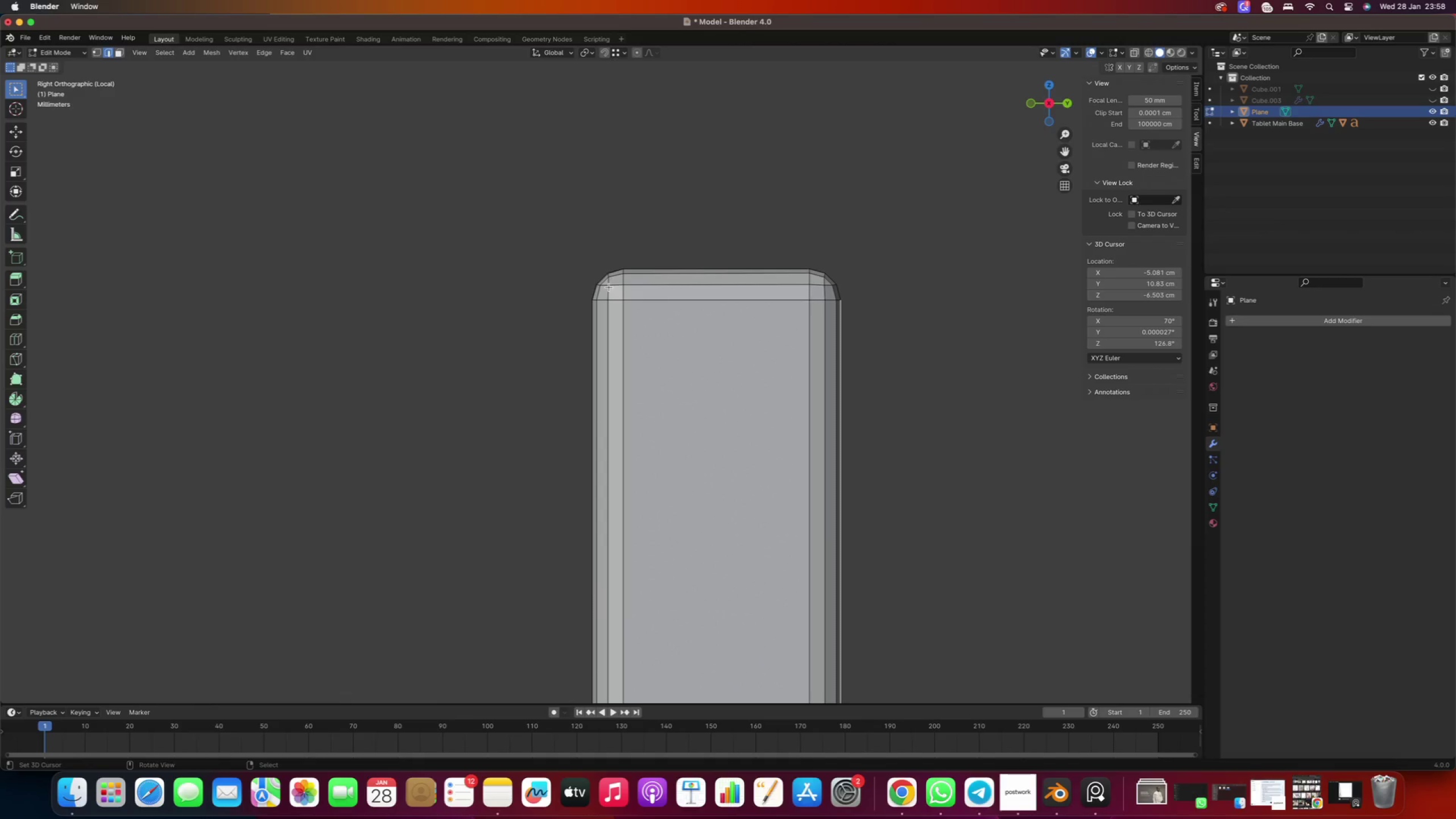 
key(1)
 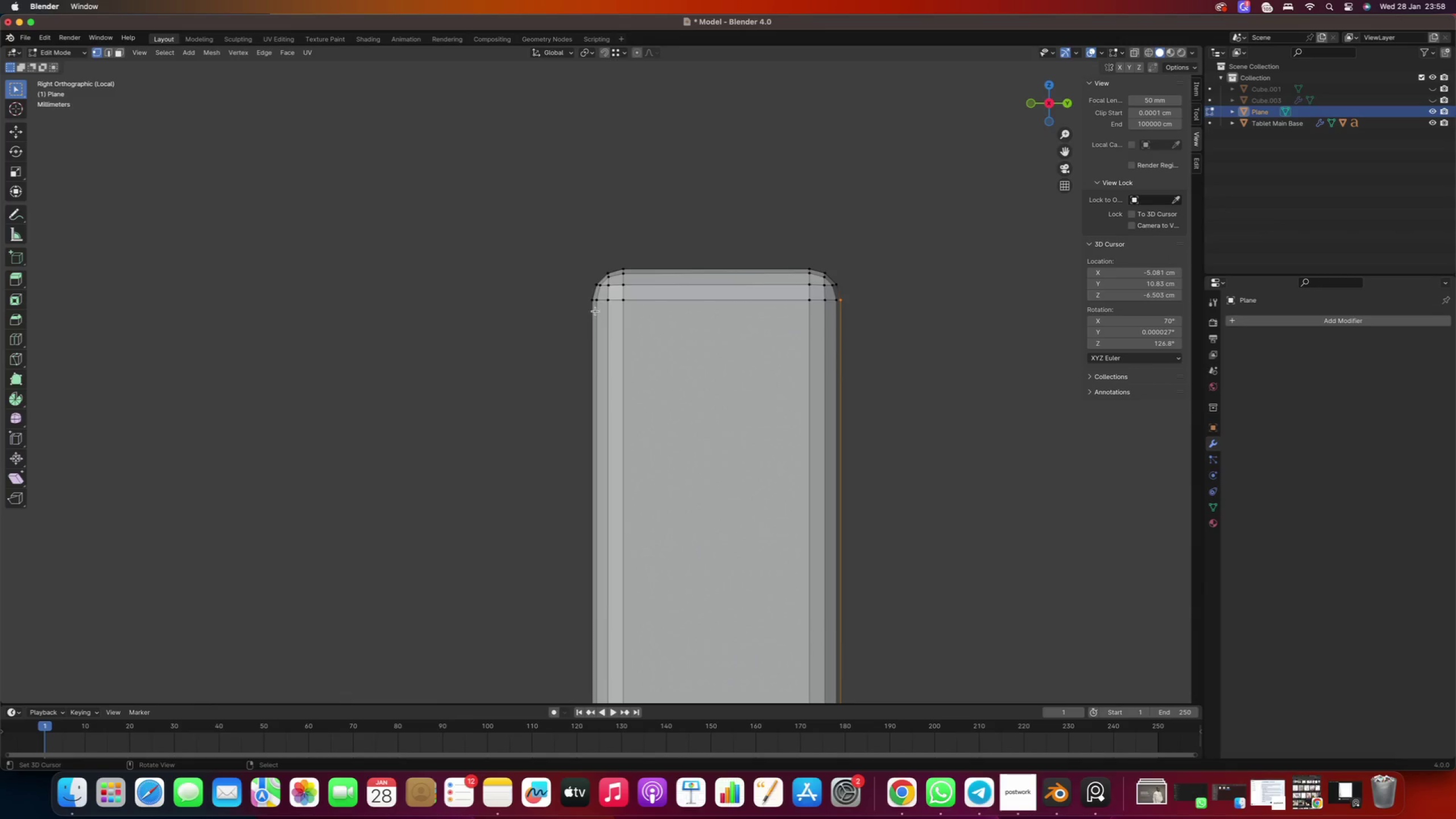 
scroll: coordinate [600, 294], scroll_direction: up, amount: 3.0
 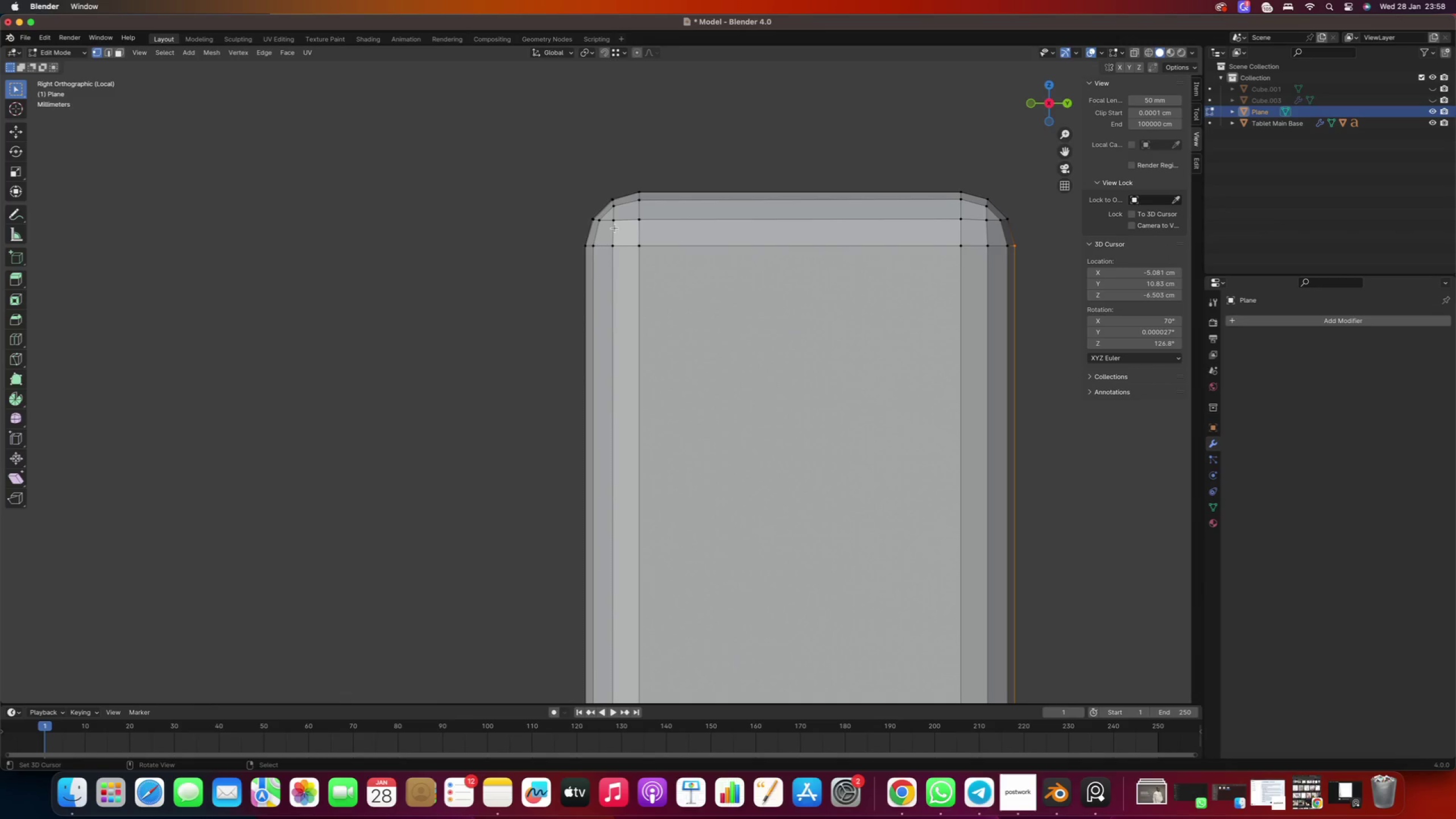 
right_click([615, 226])
 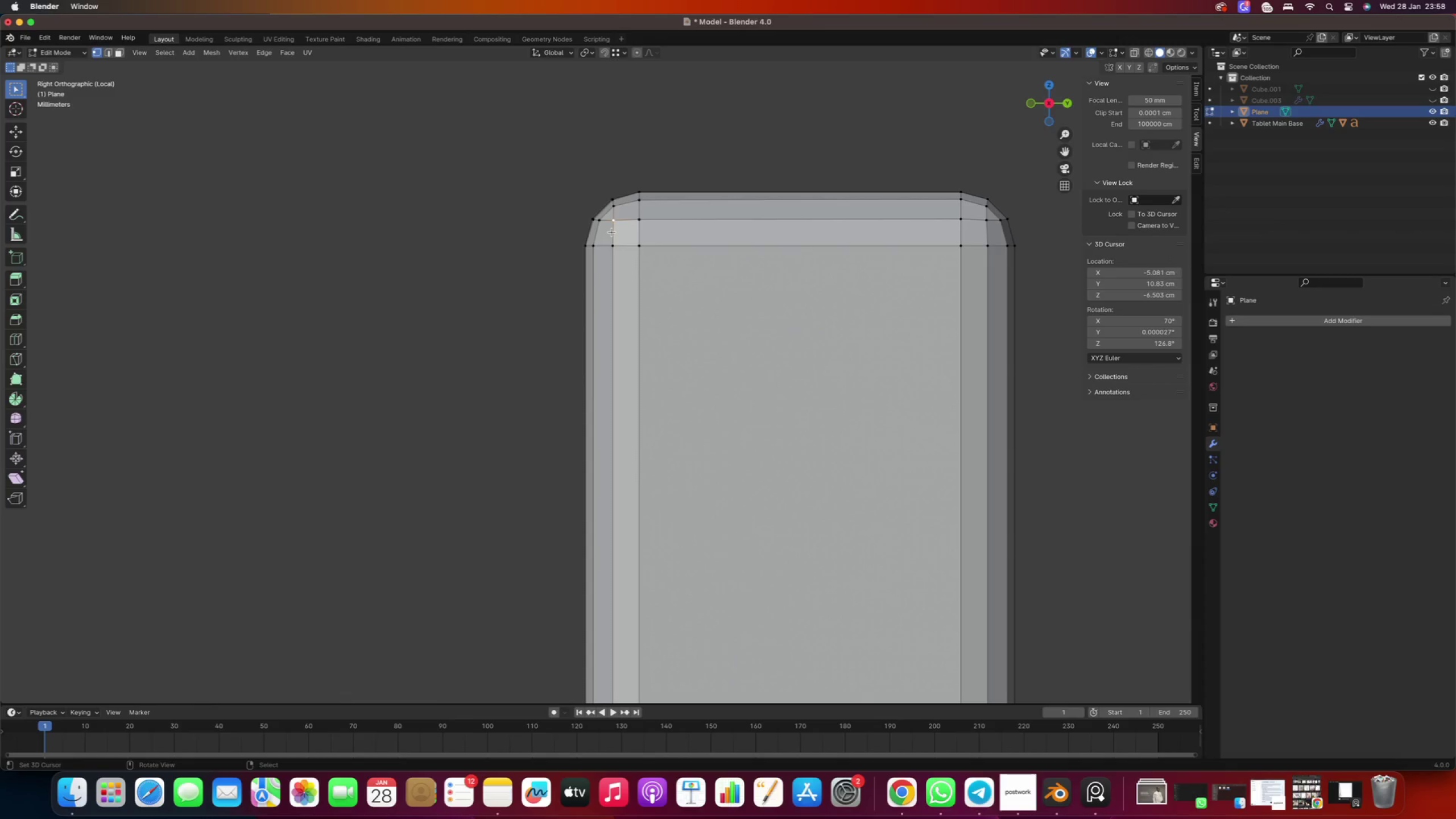 
key(Shift+S)
 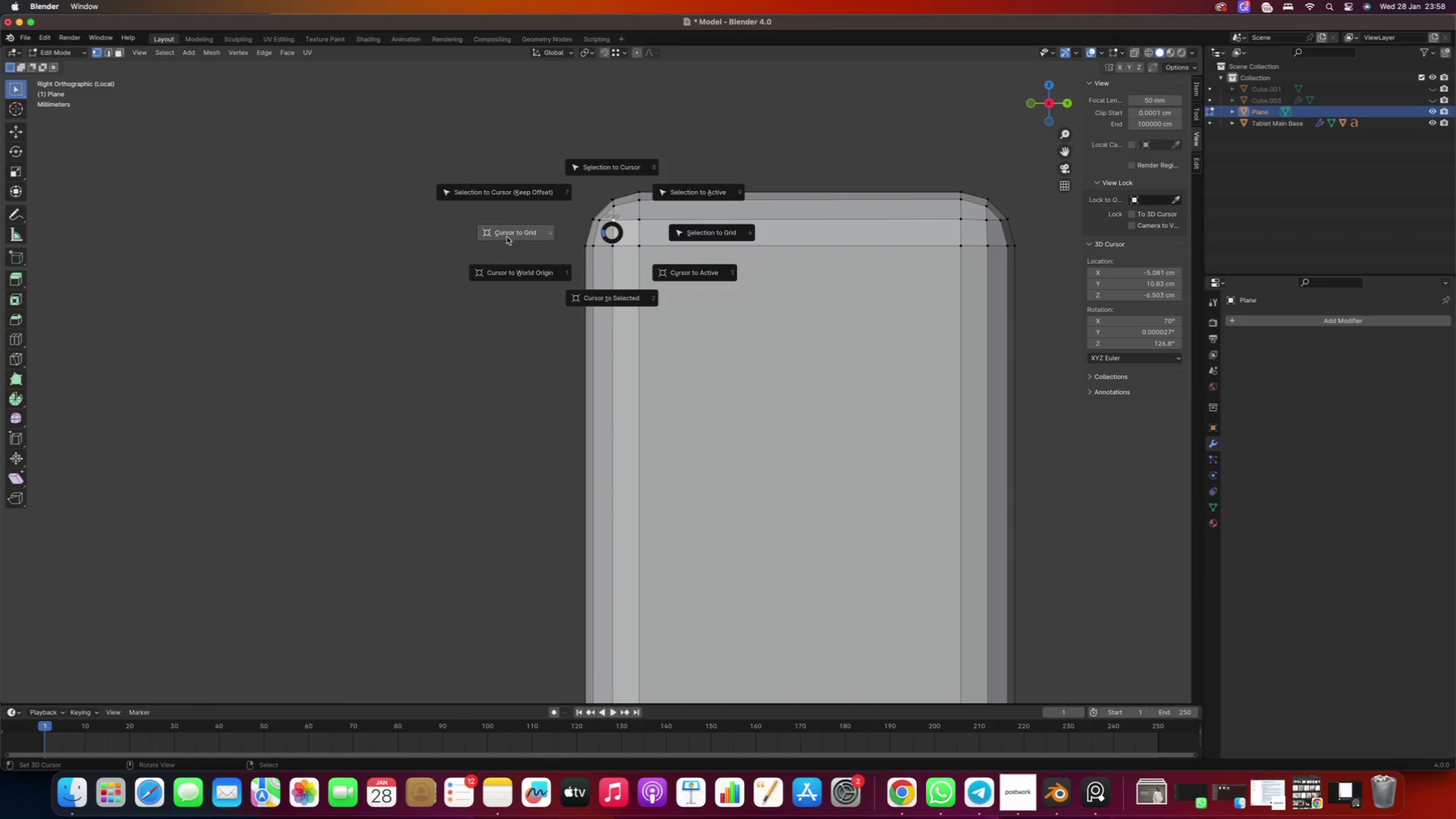 
left_click([592, 290])
 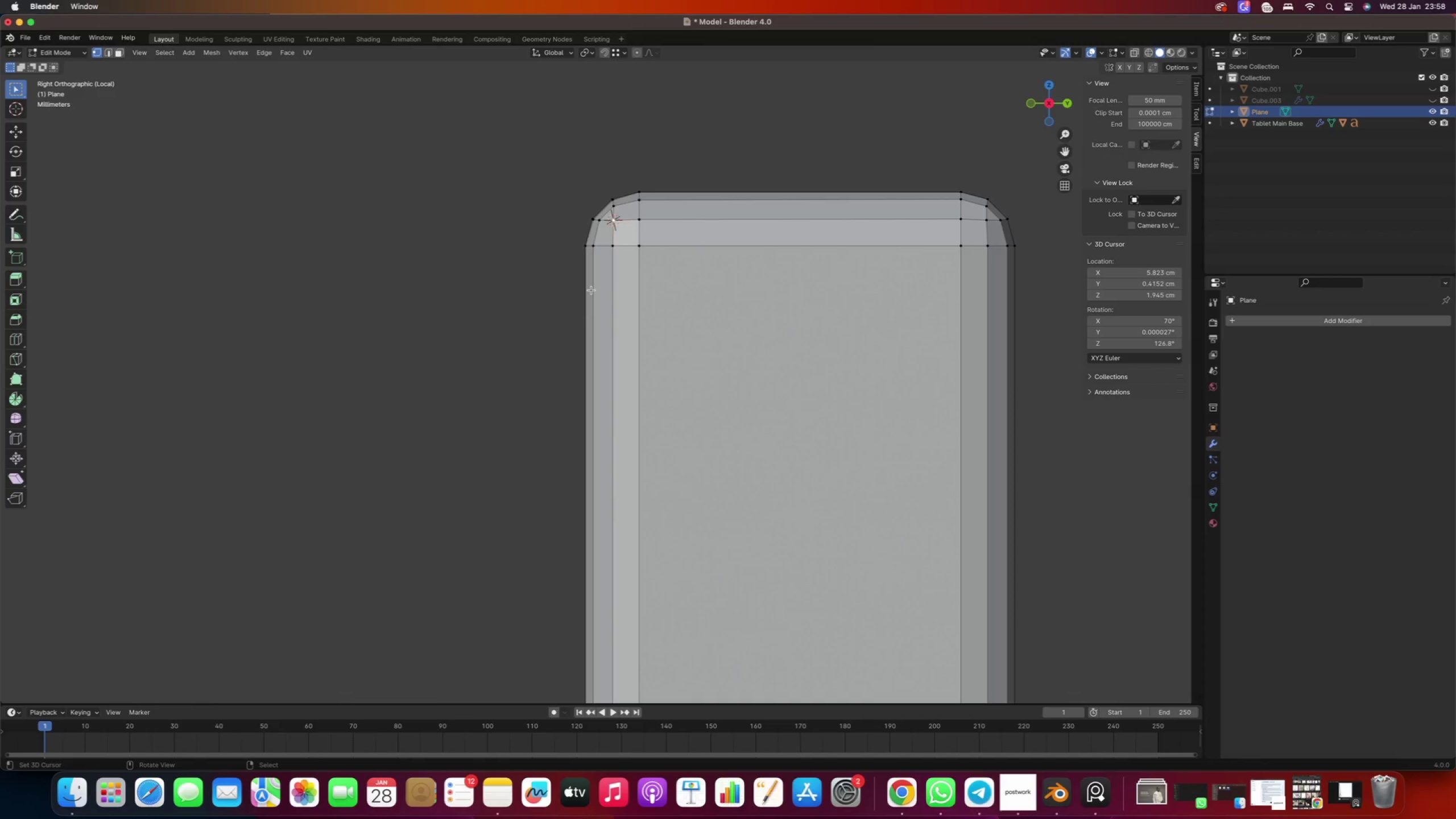 
key(Tab)
 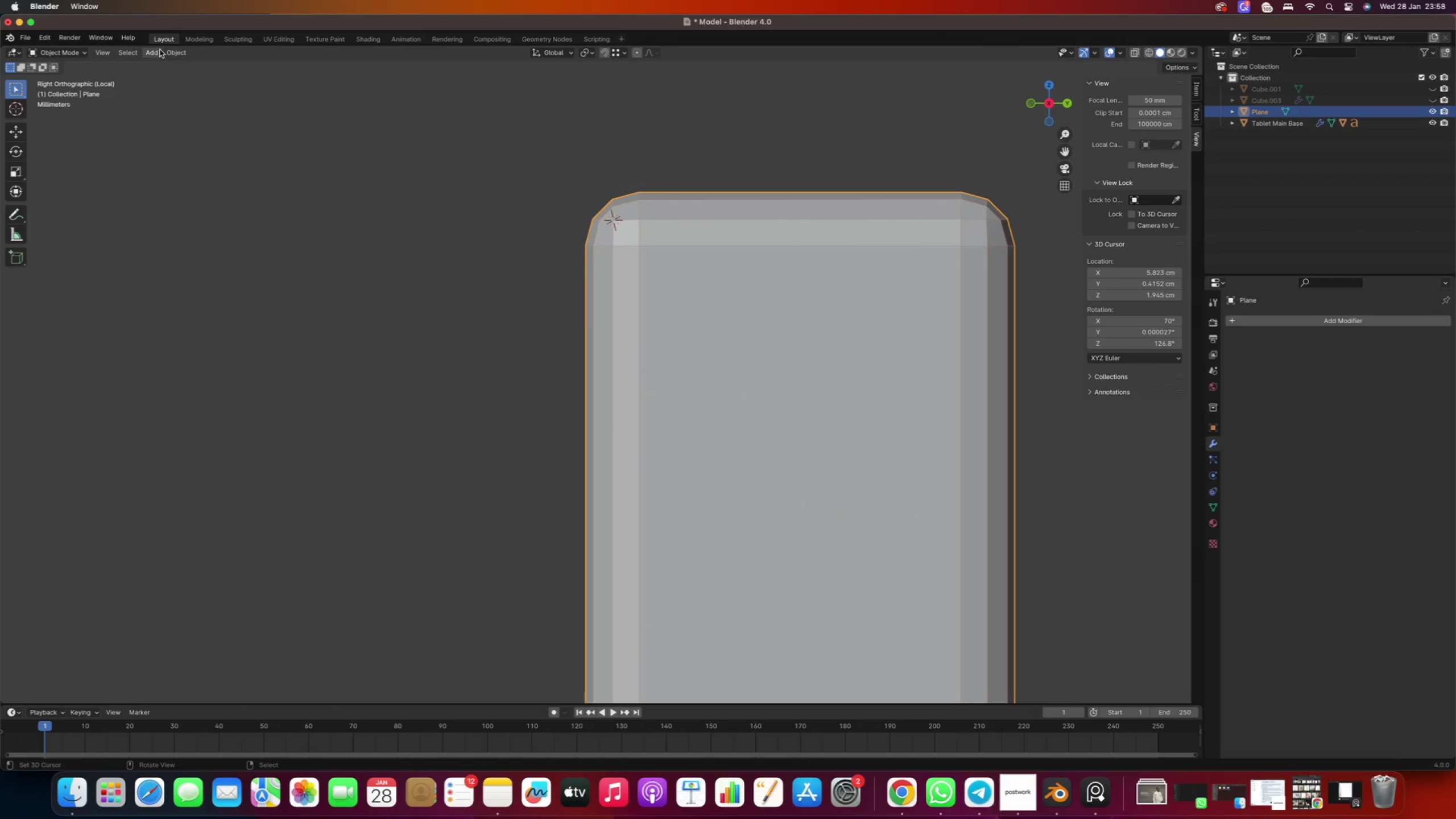 
left_click([188, 80])
 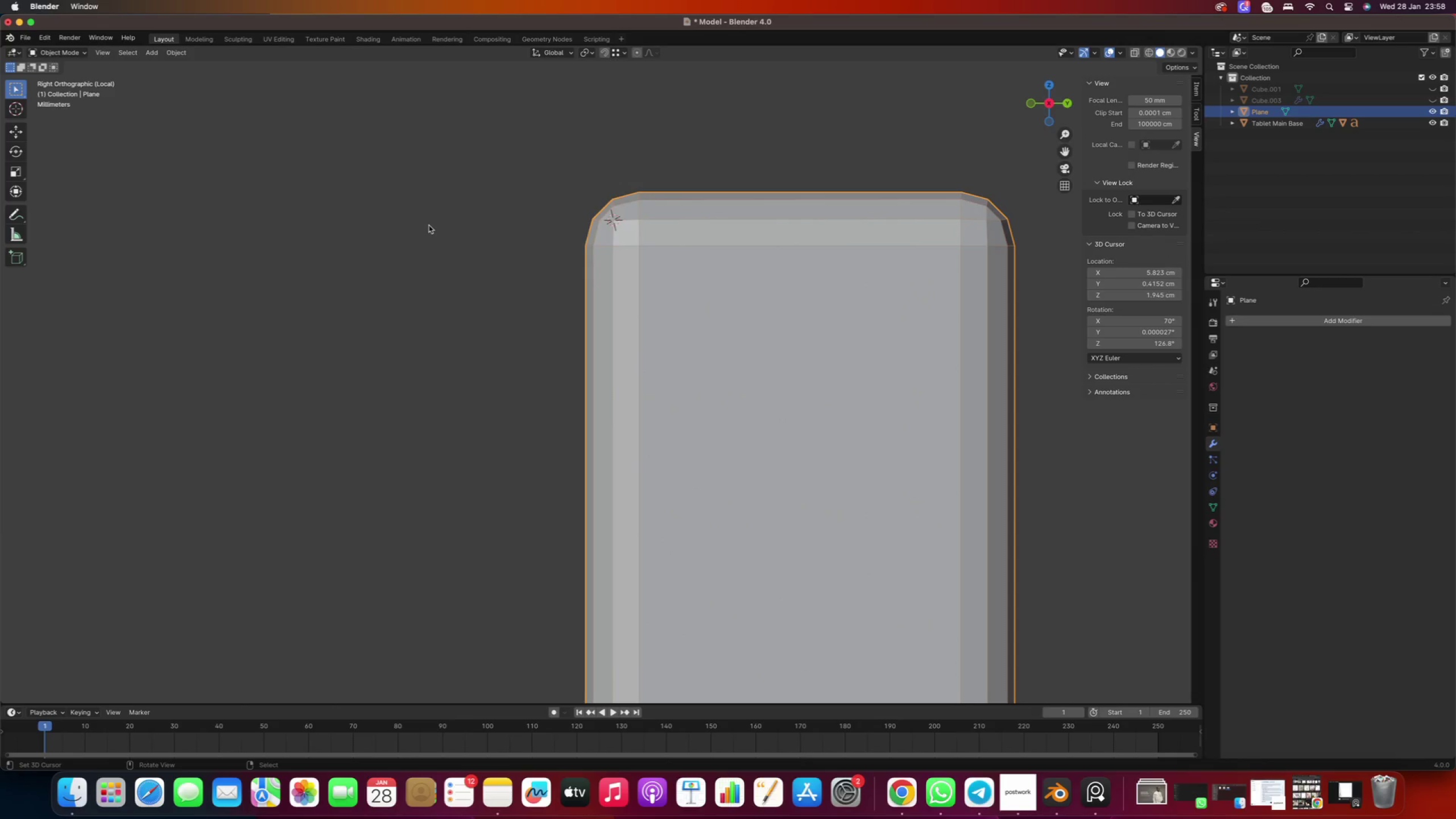 
key(Numpad1)
 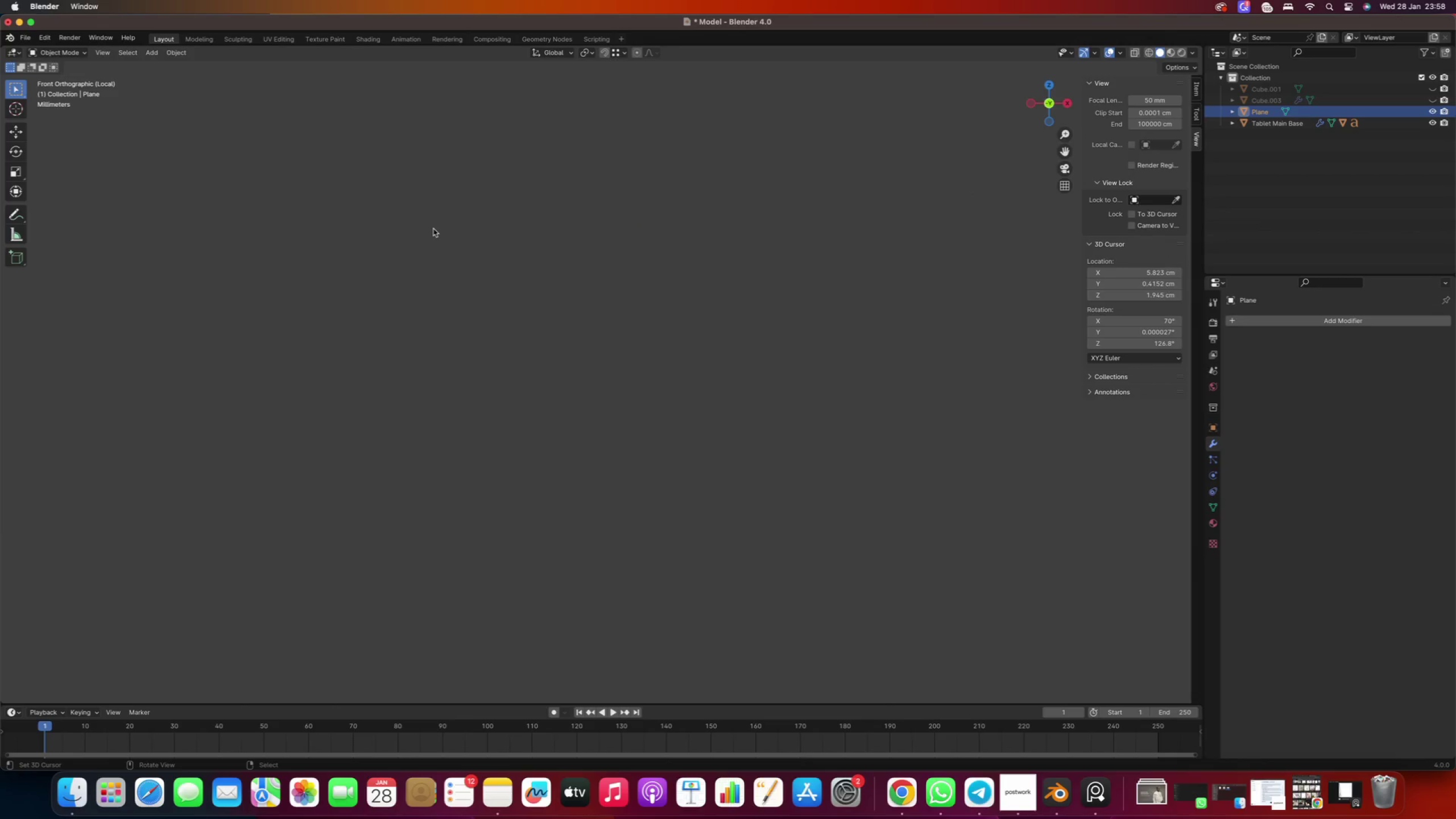 
scroll: coordinate [429, 226], scroll_direction: down, amount: 11.0
 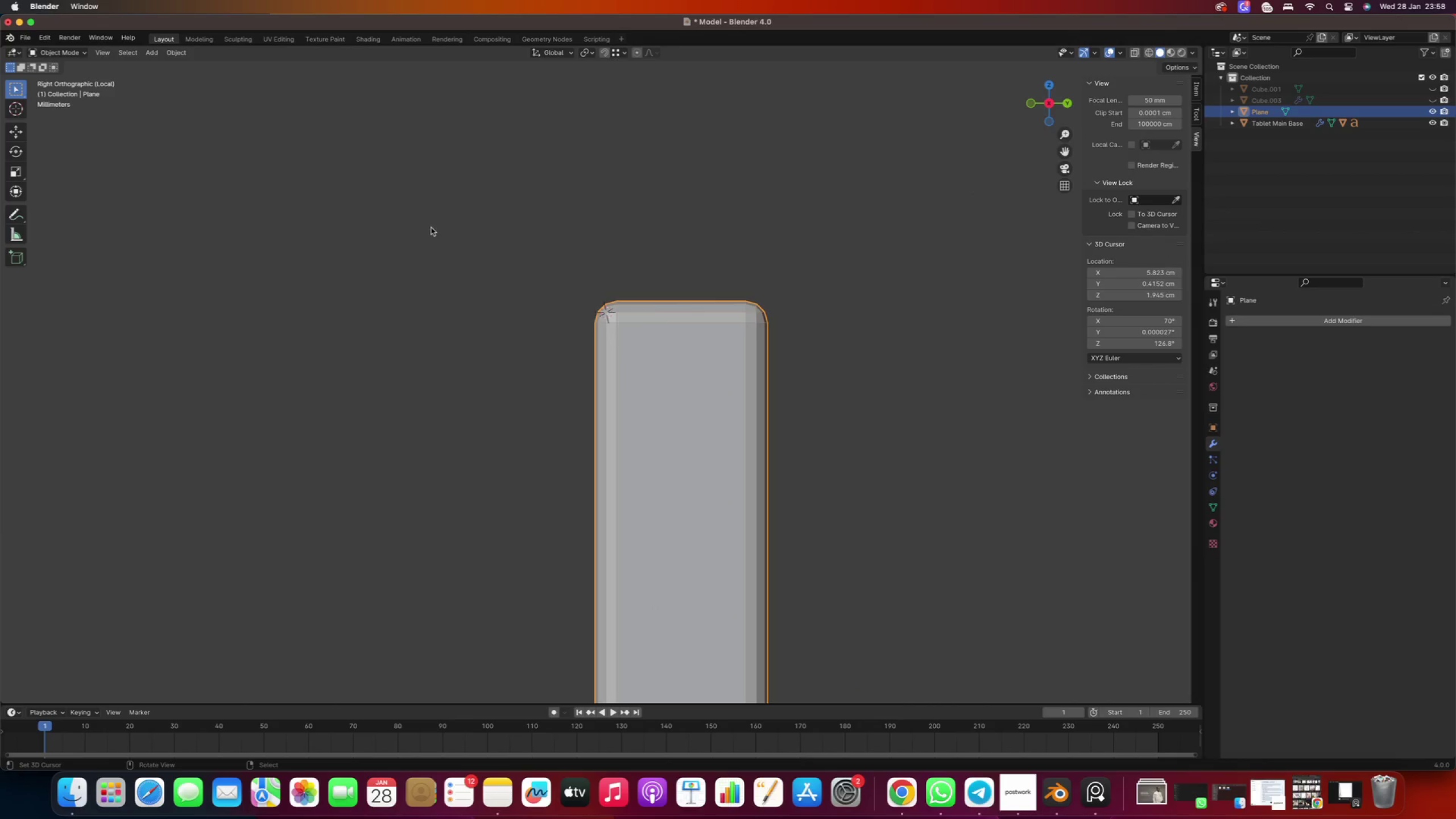 
key(Numpad3)
 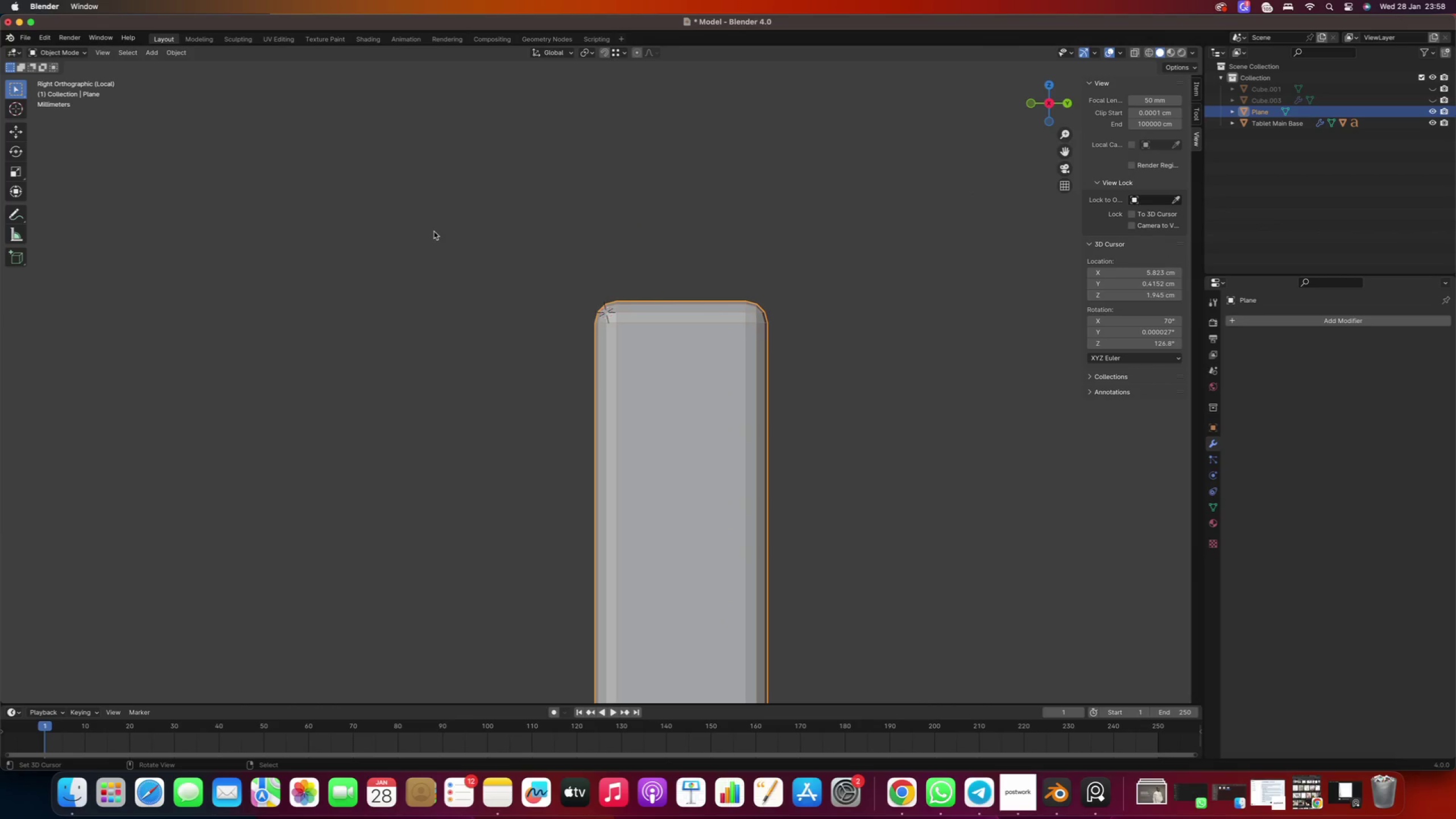 
key(Numpad1)
 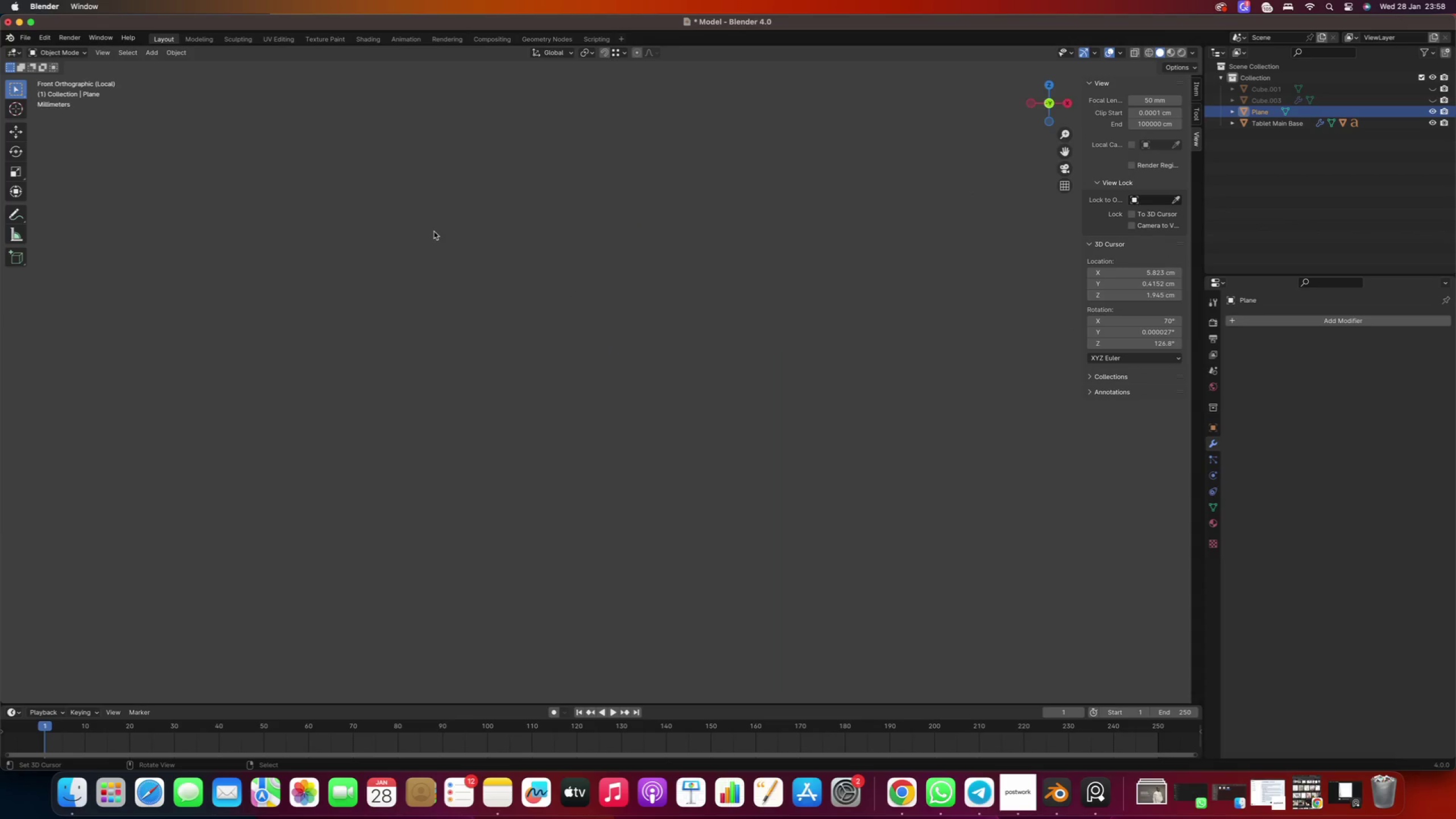 
scroll: coordinate [435, 232], scroll_direction: down, amount: 14.0
 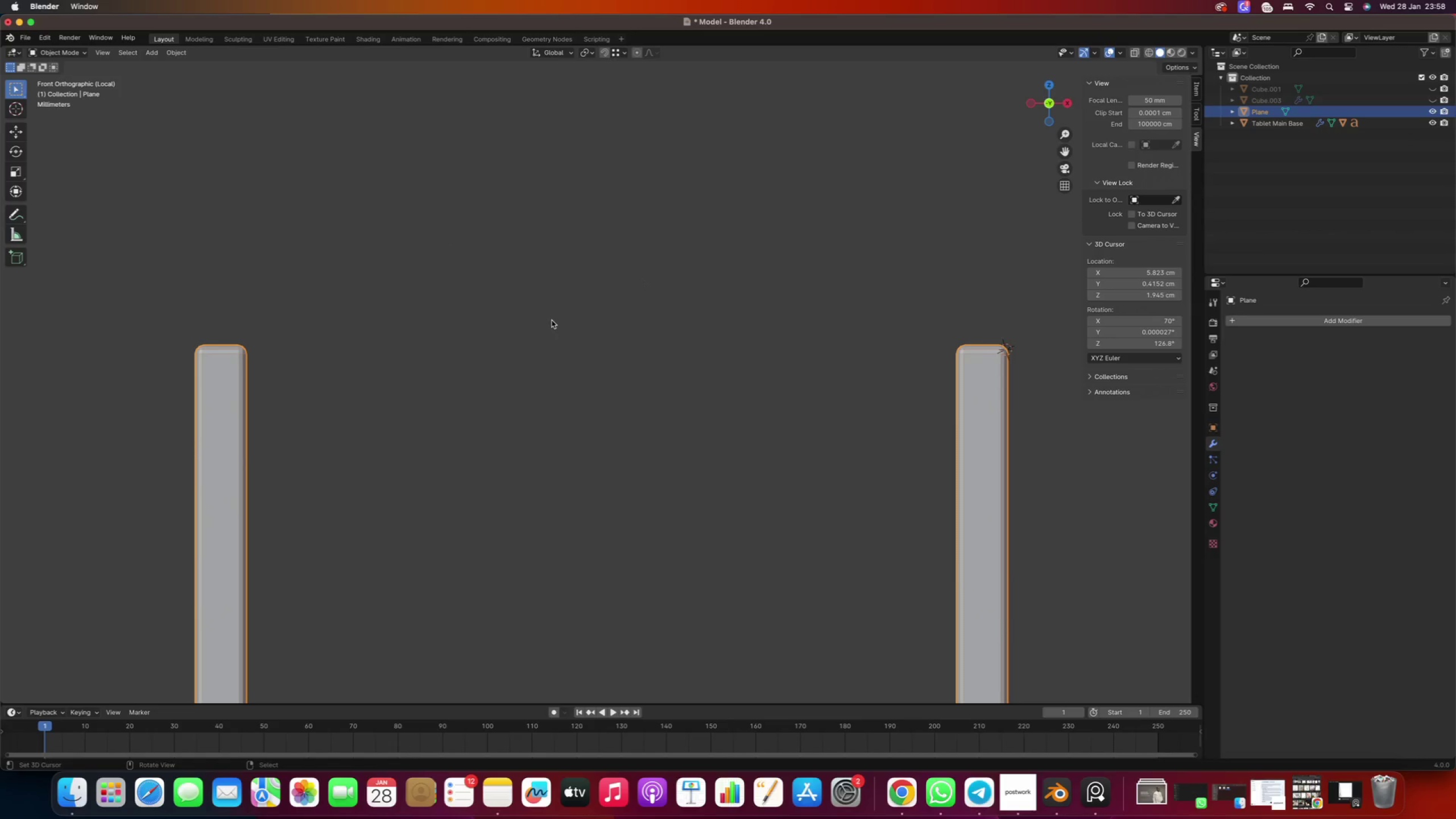 
wait(7.15)
 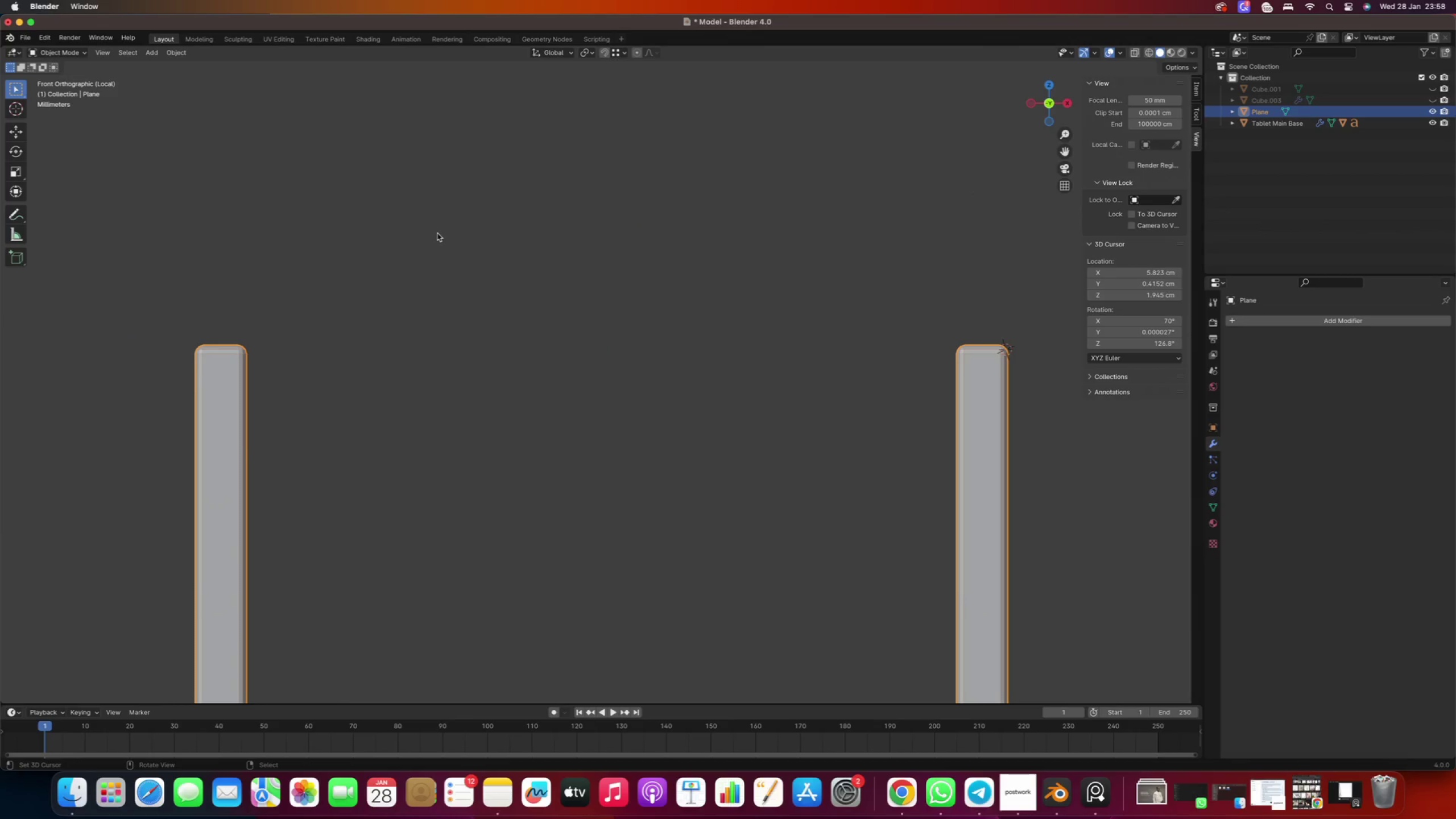 
scroll: coordinate [237, 361], scroll_direction: down, amount: 20.0
 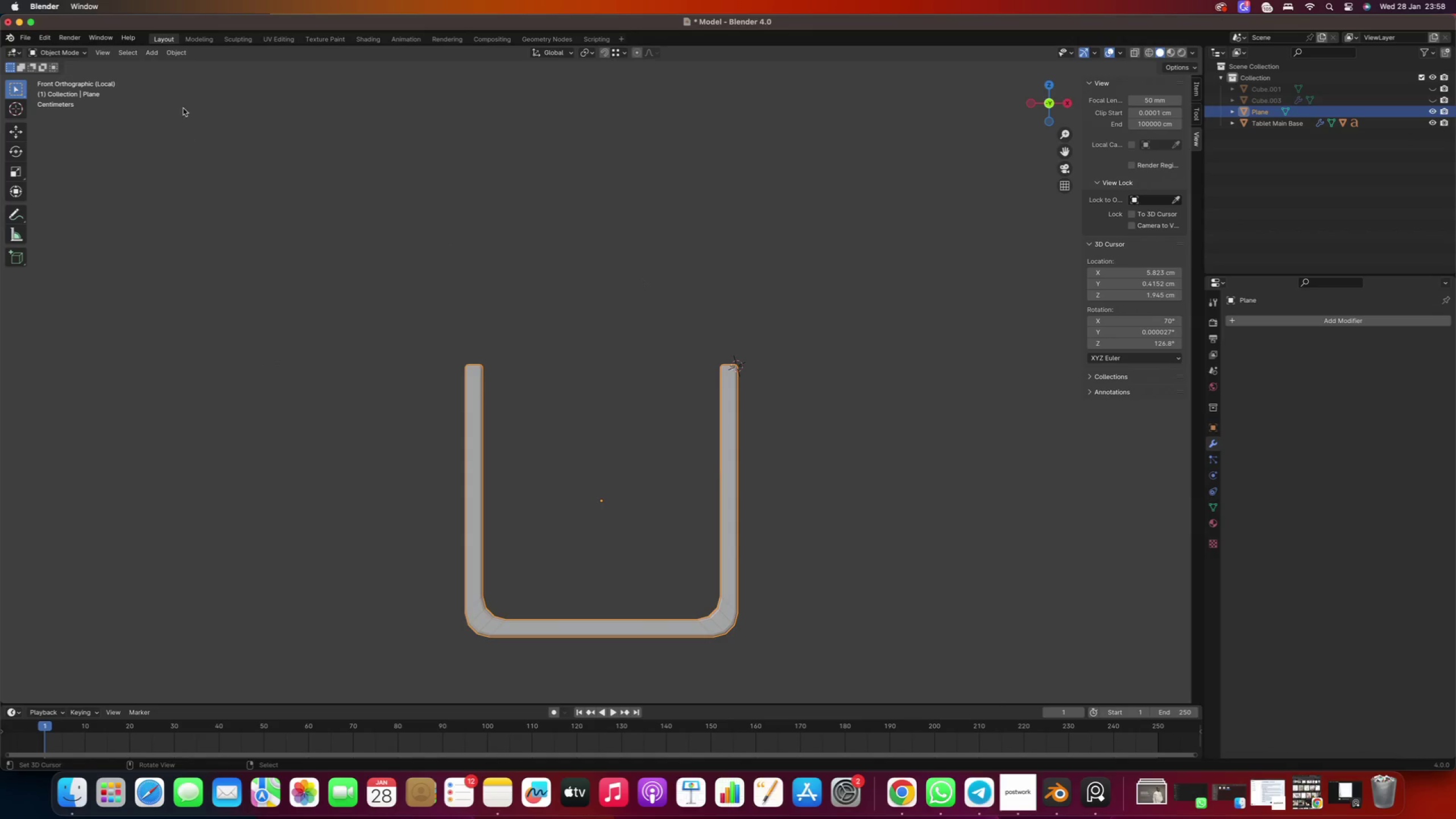 
left_click([174, 56])
 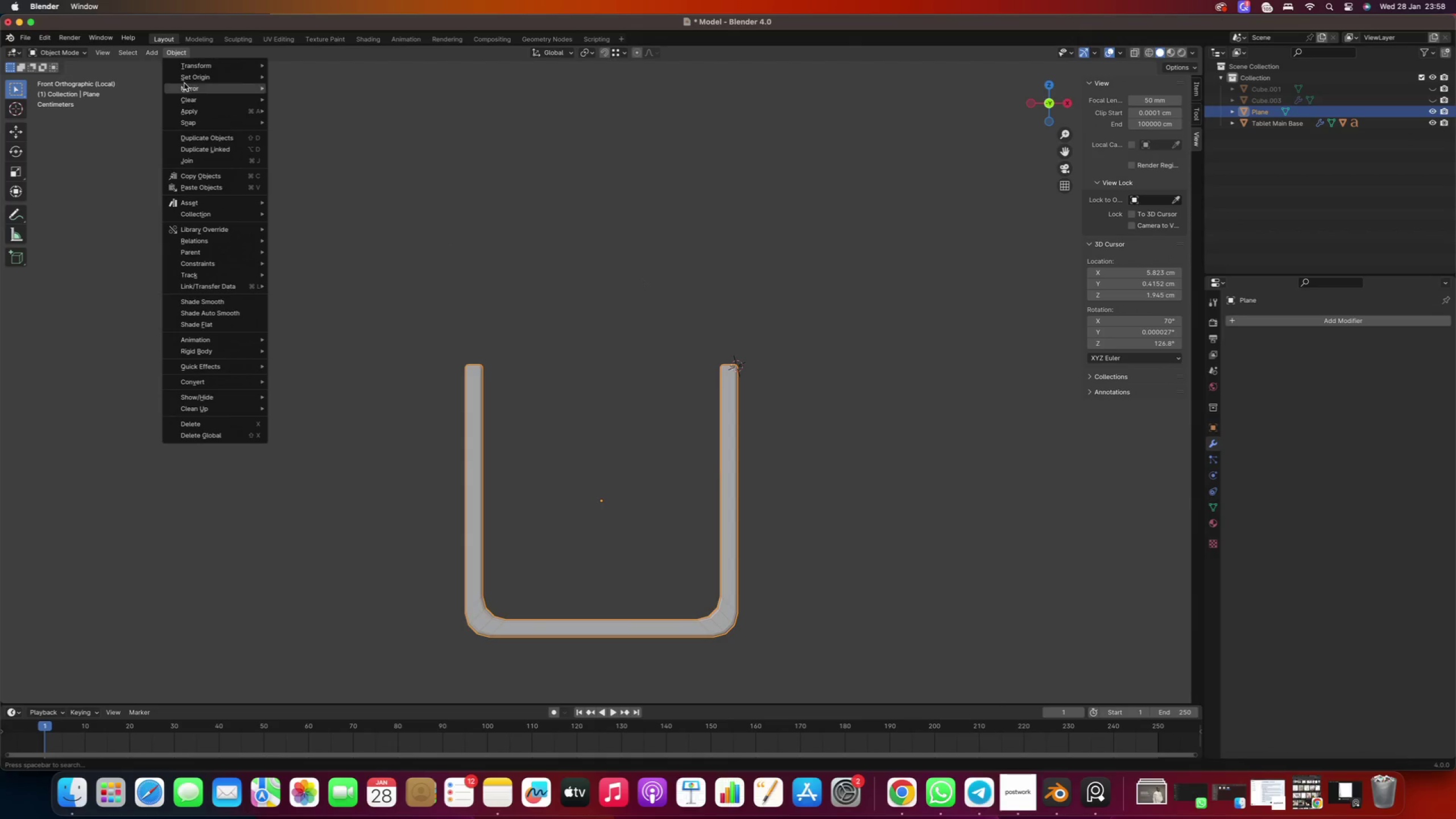 
left_click([189, 80])
 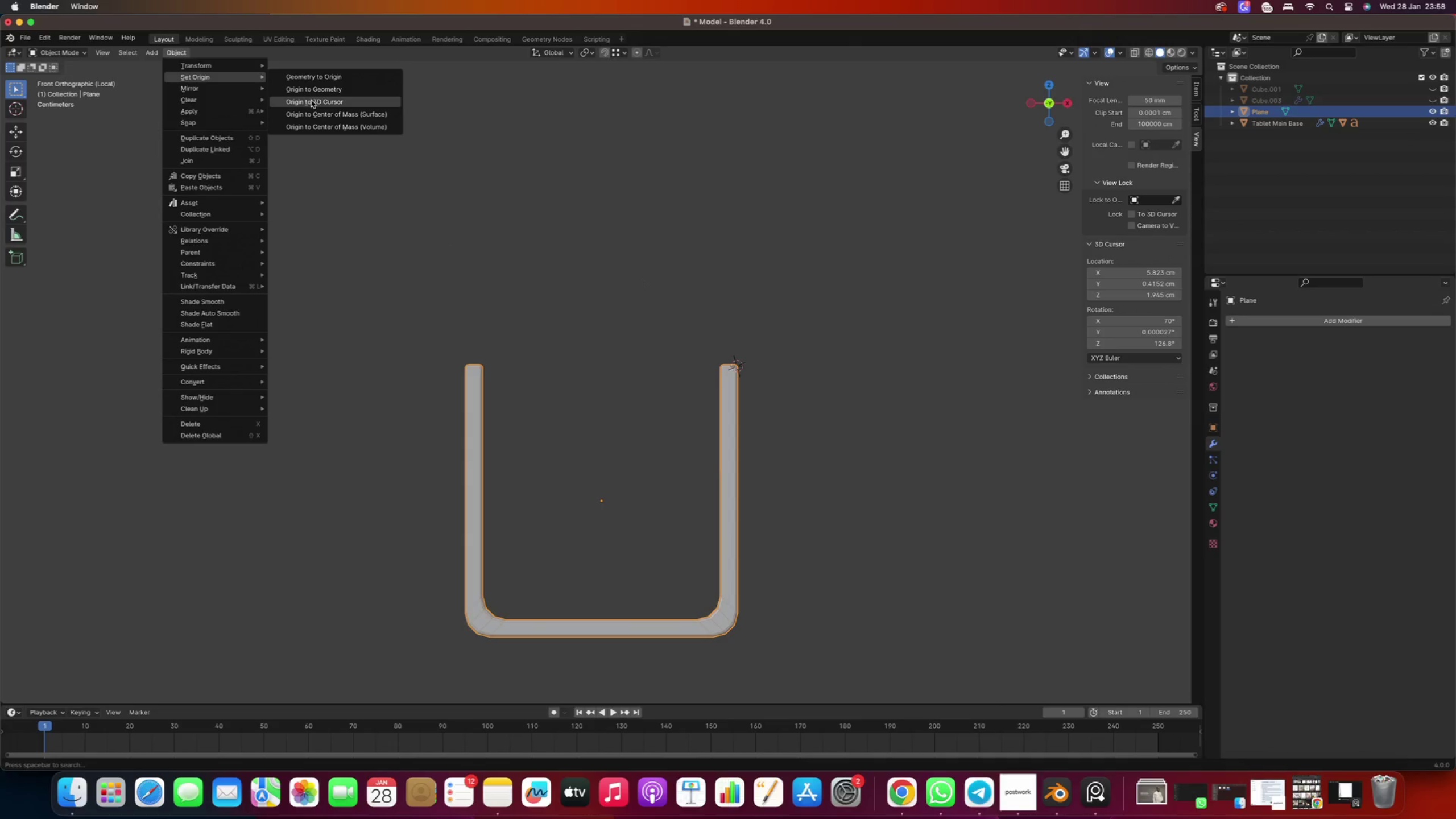 
left_click([316, 102])
 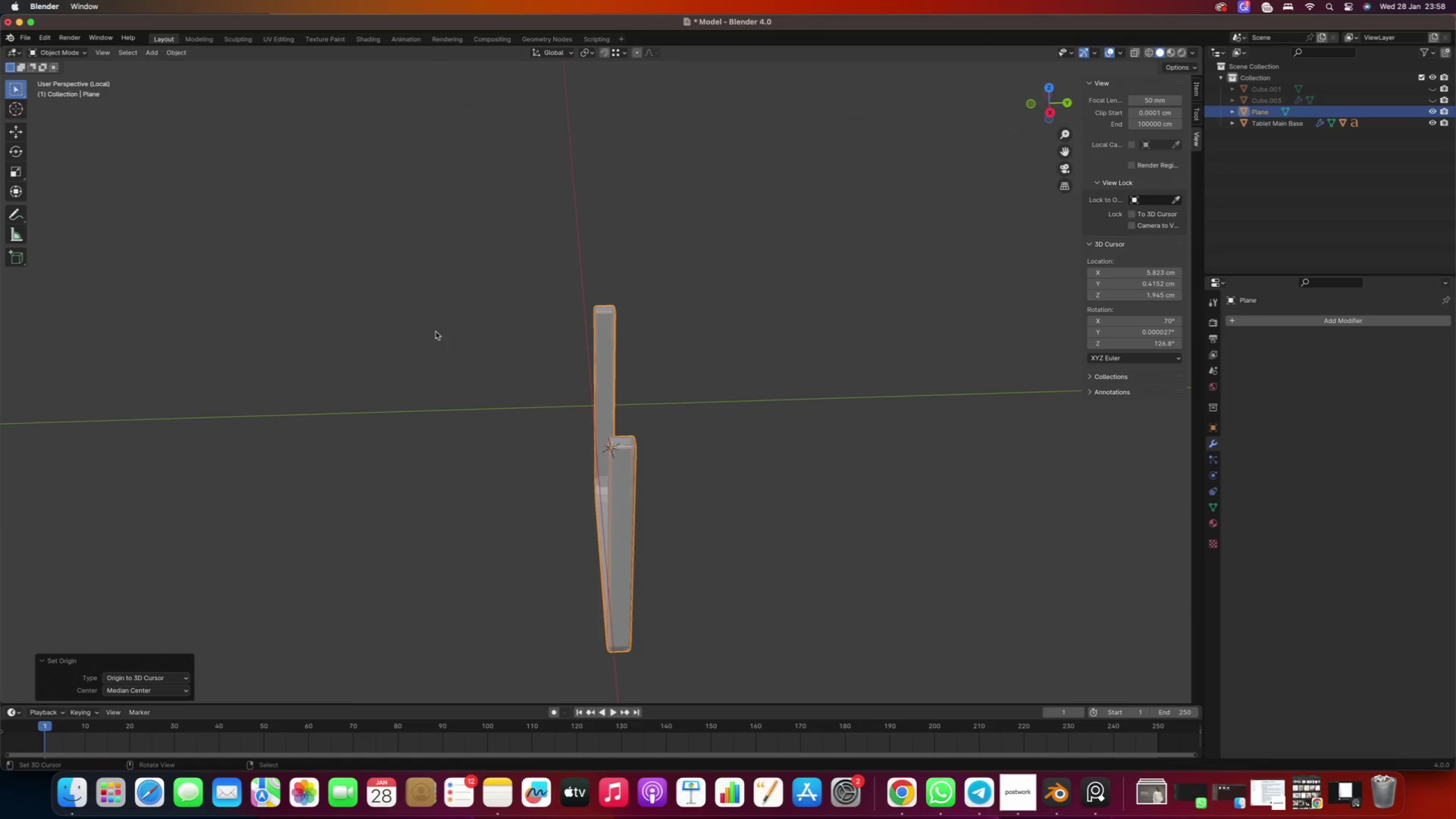 
wait(5.57)
 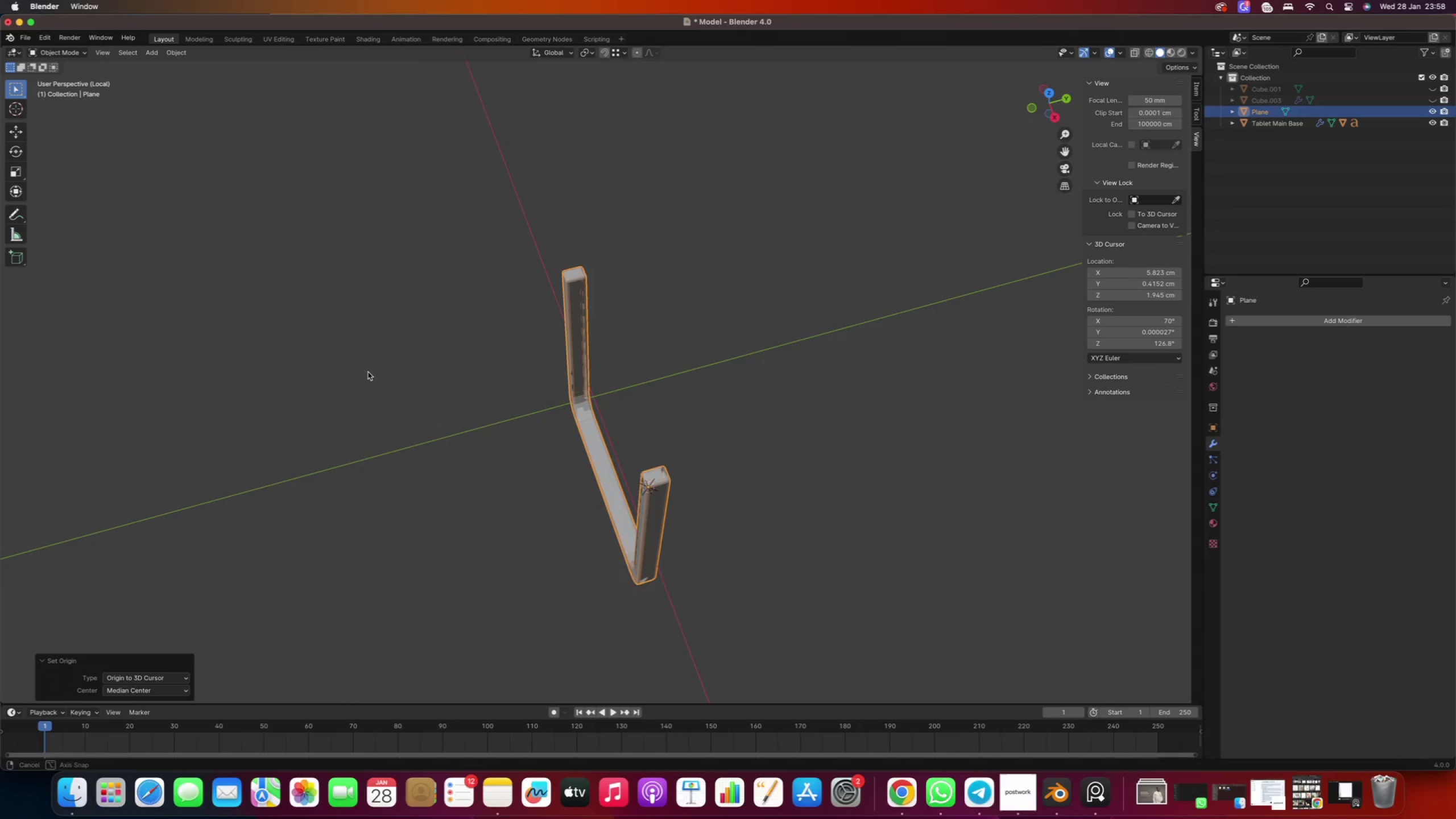 
key(R)
 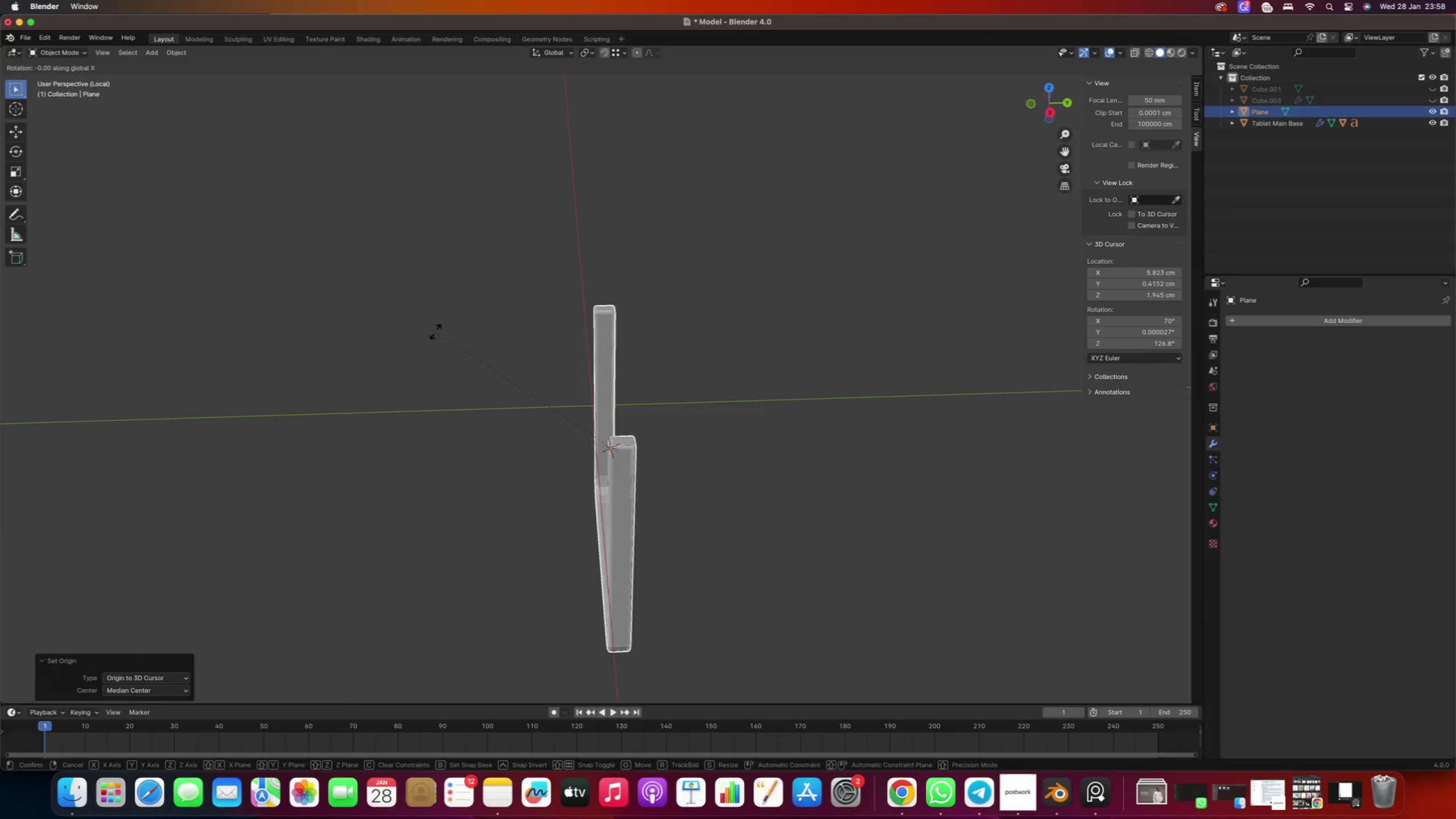 
key(X)
 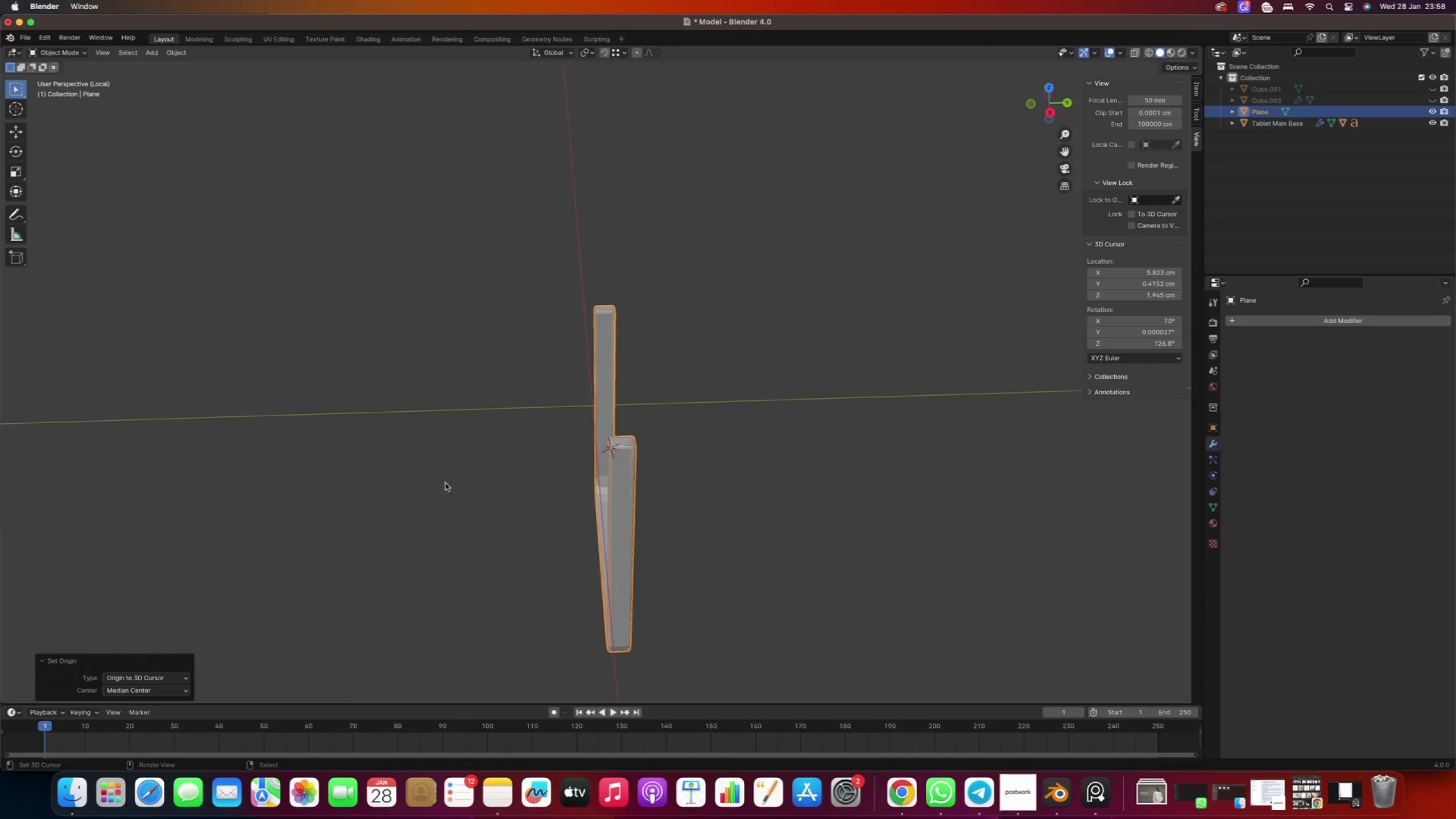 
key(Numpad1)
 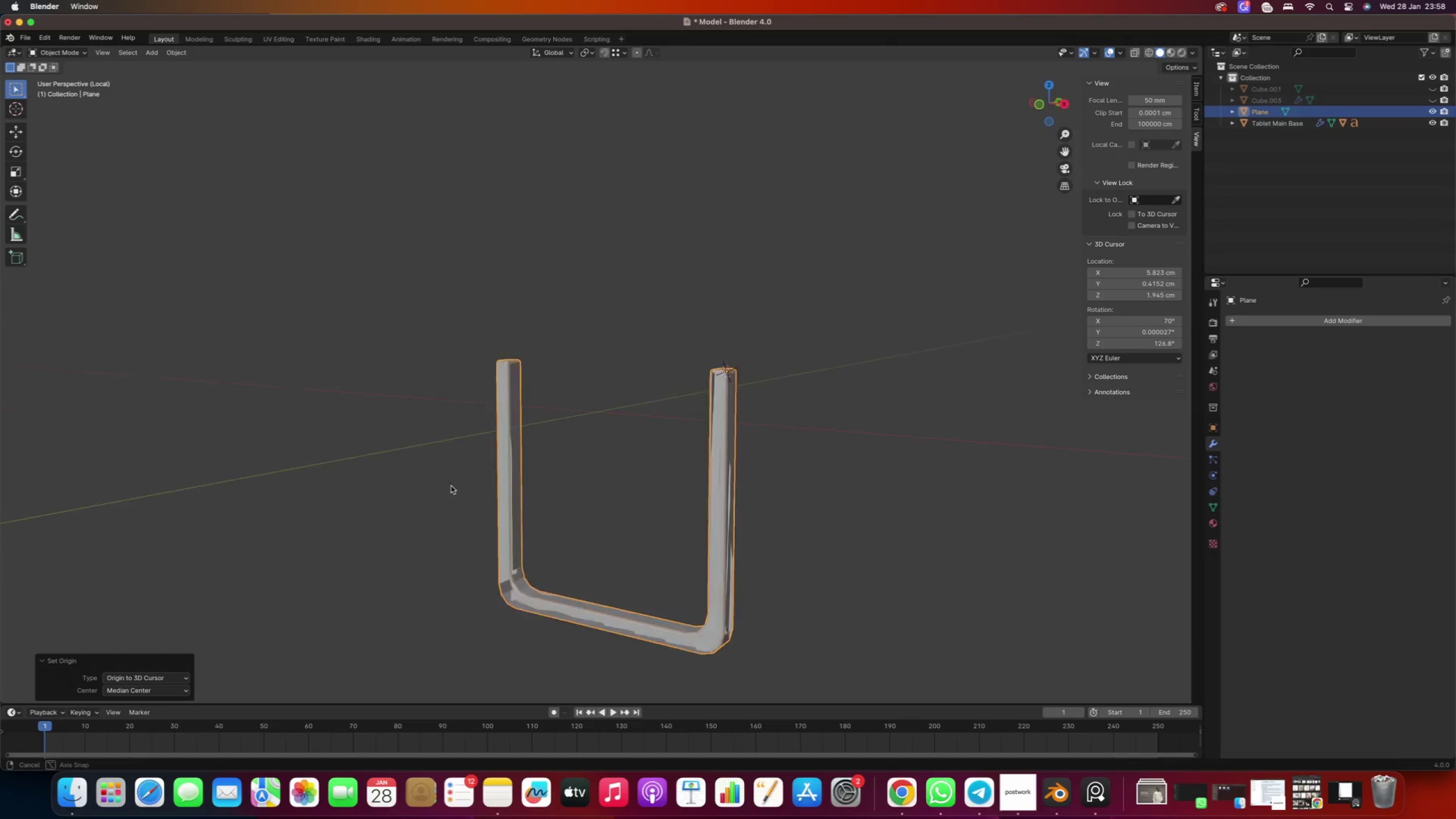 
key(Numpad1)
 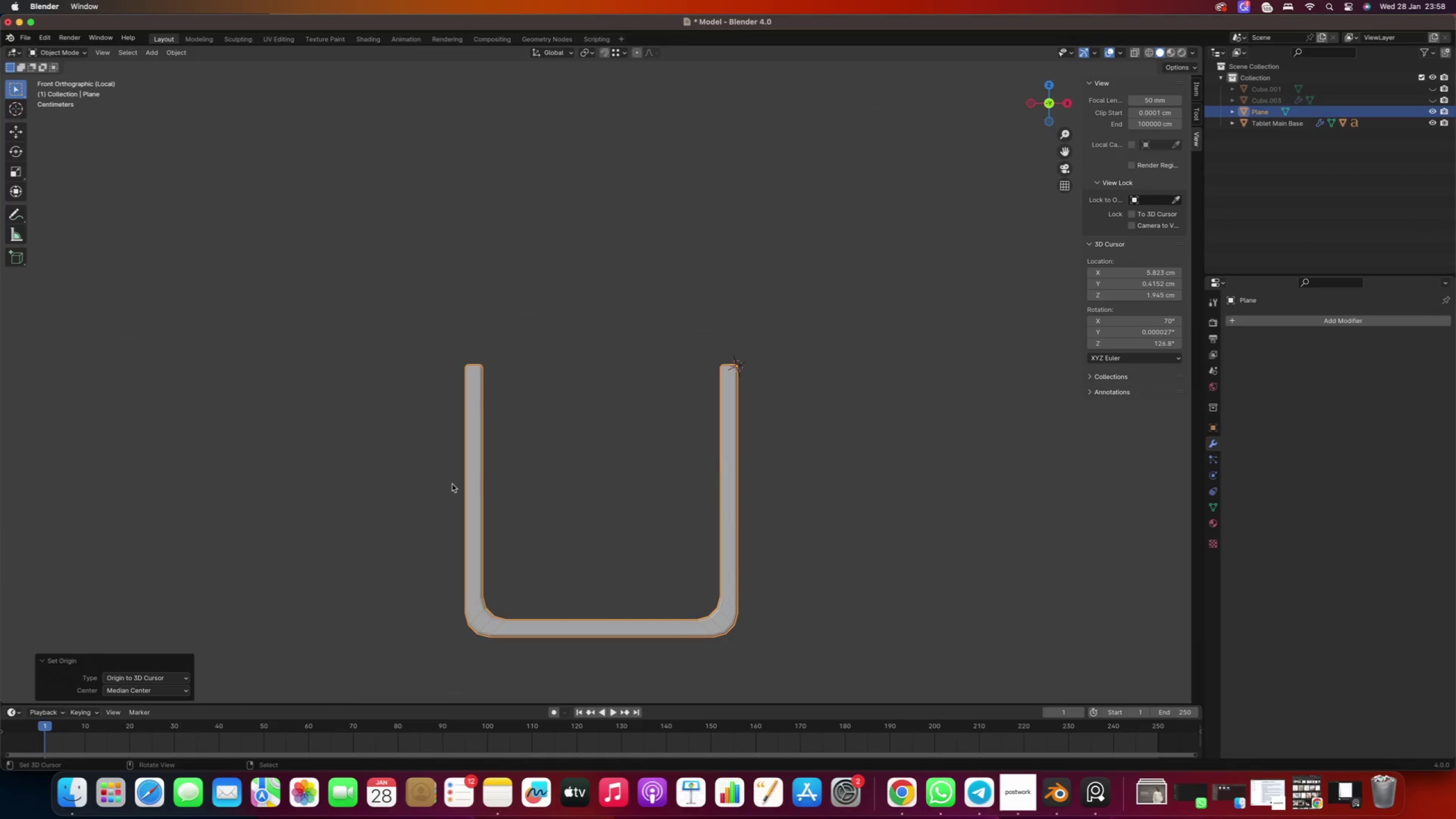 
key(Numpad3)
 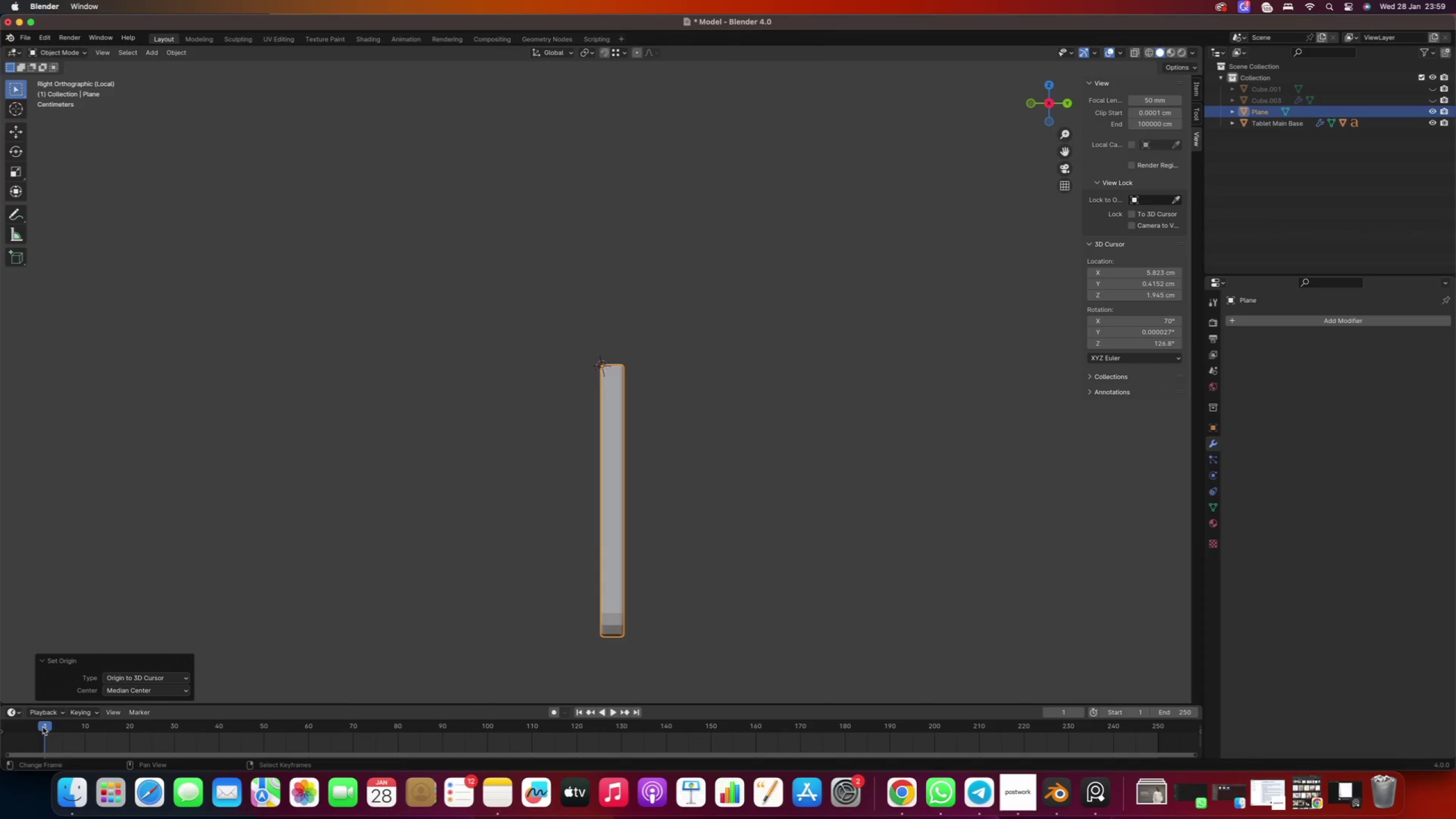 
wait(6.22)
 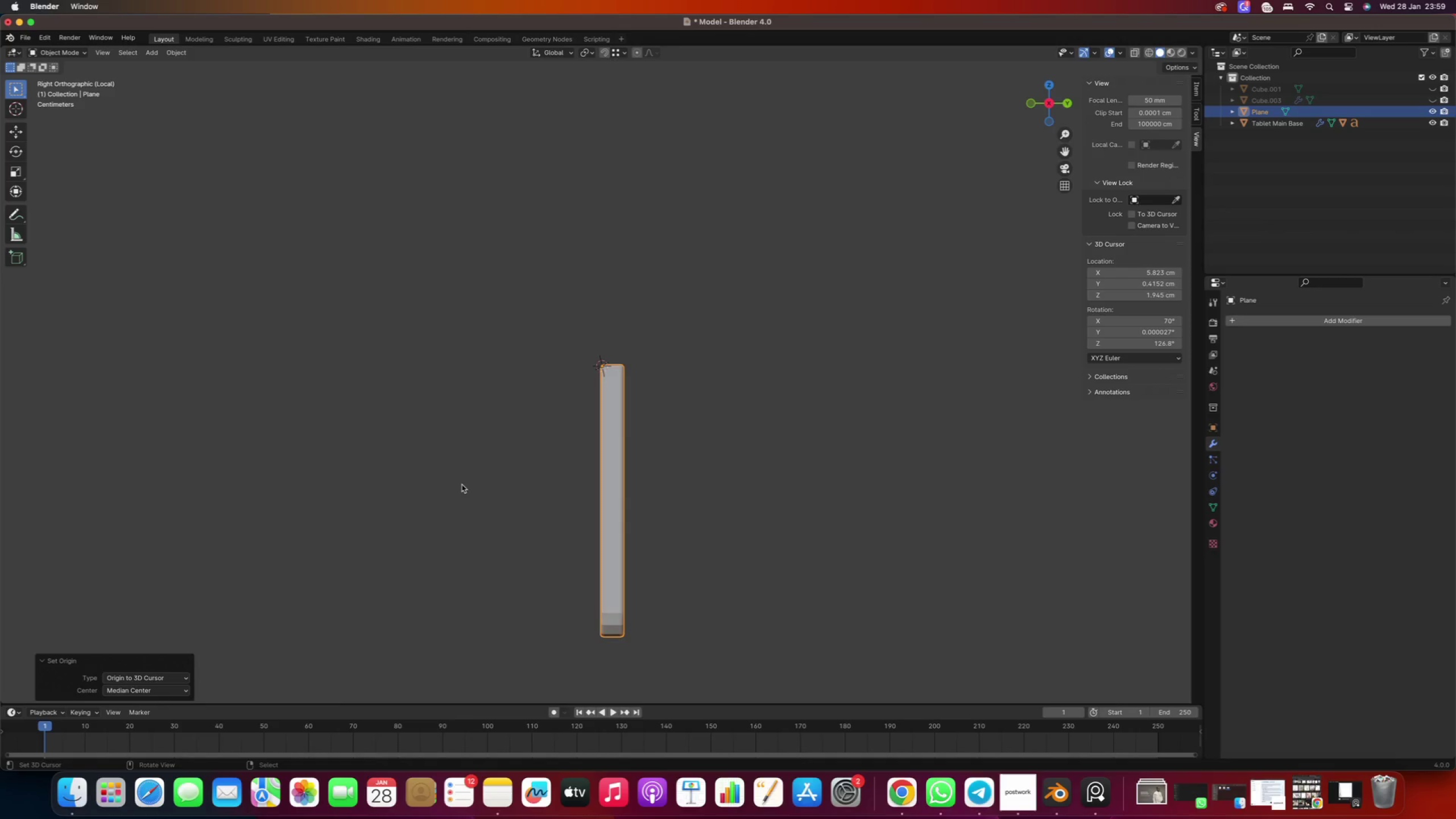 
key(I)
 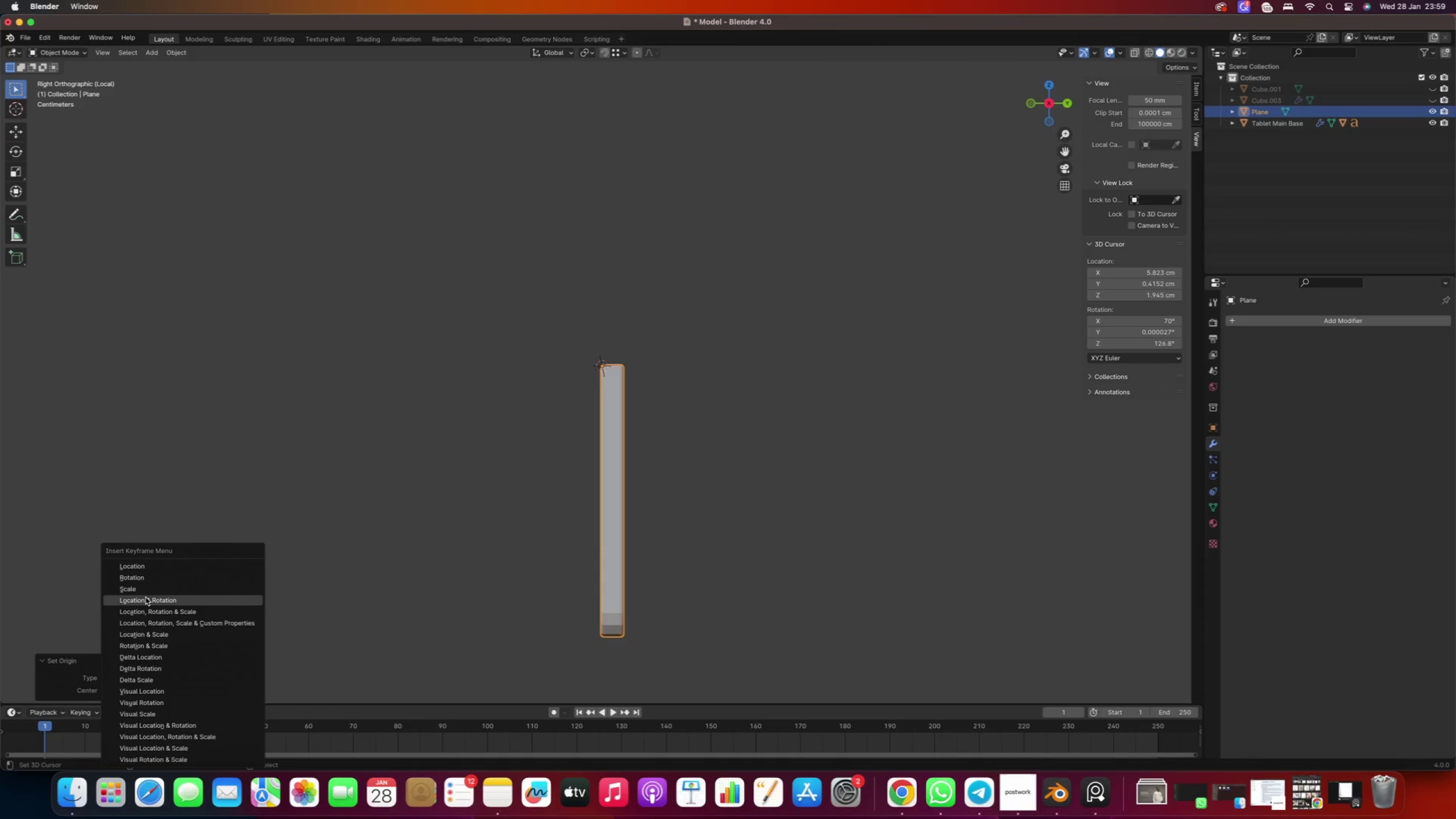 
left_click([154, 611])
 